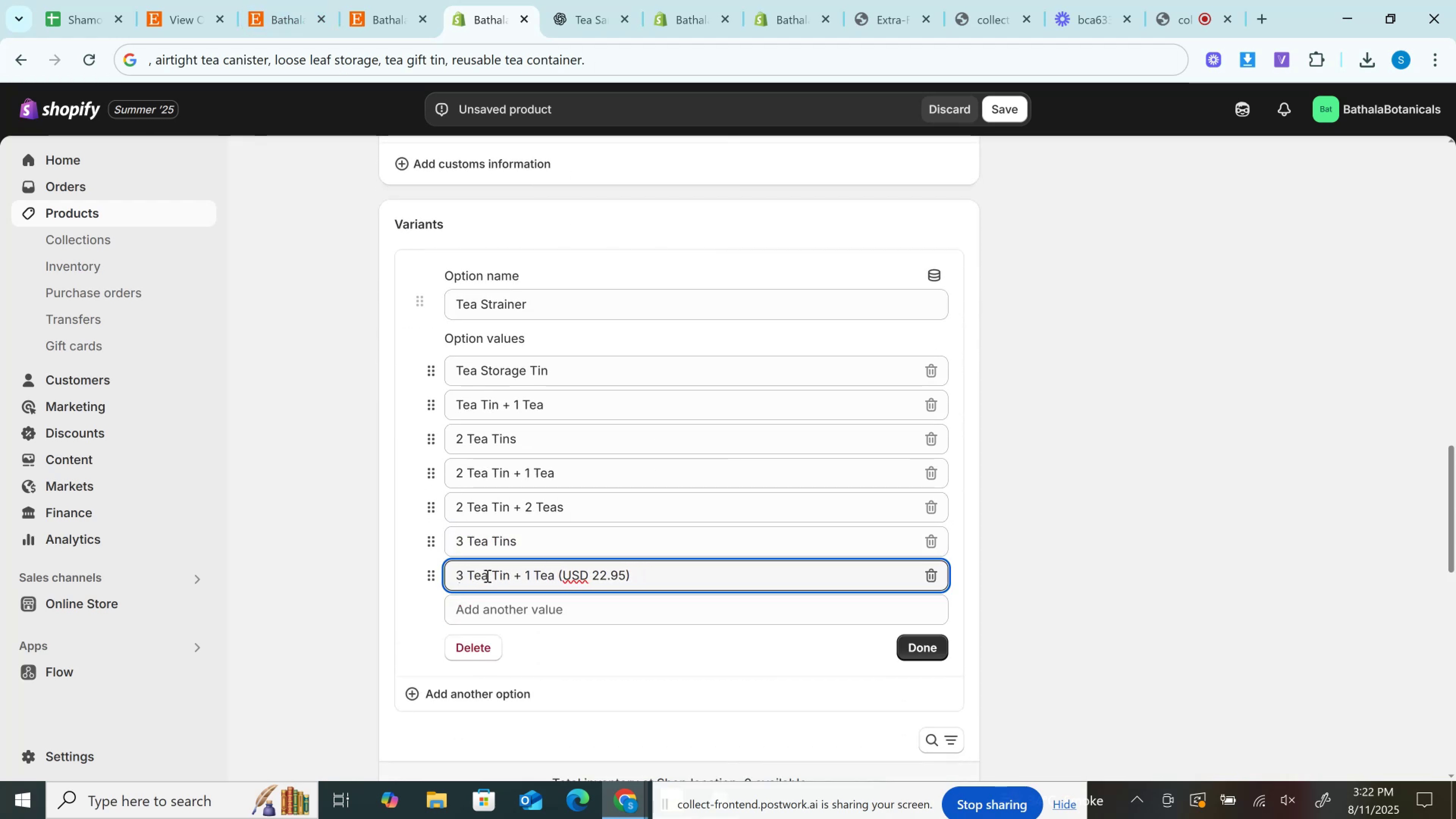 
key(Backspace)
 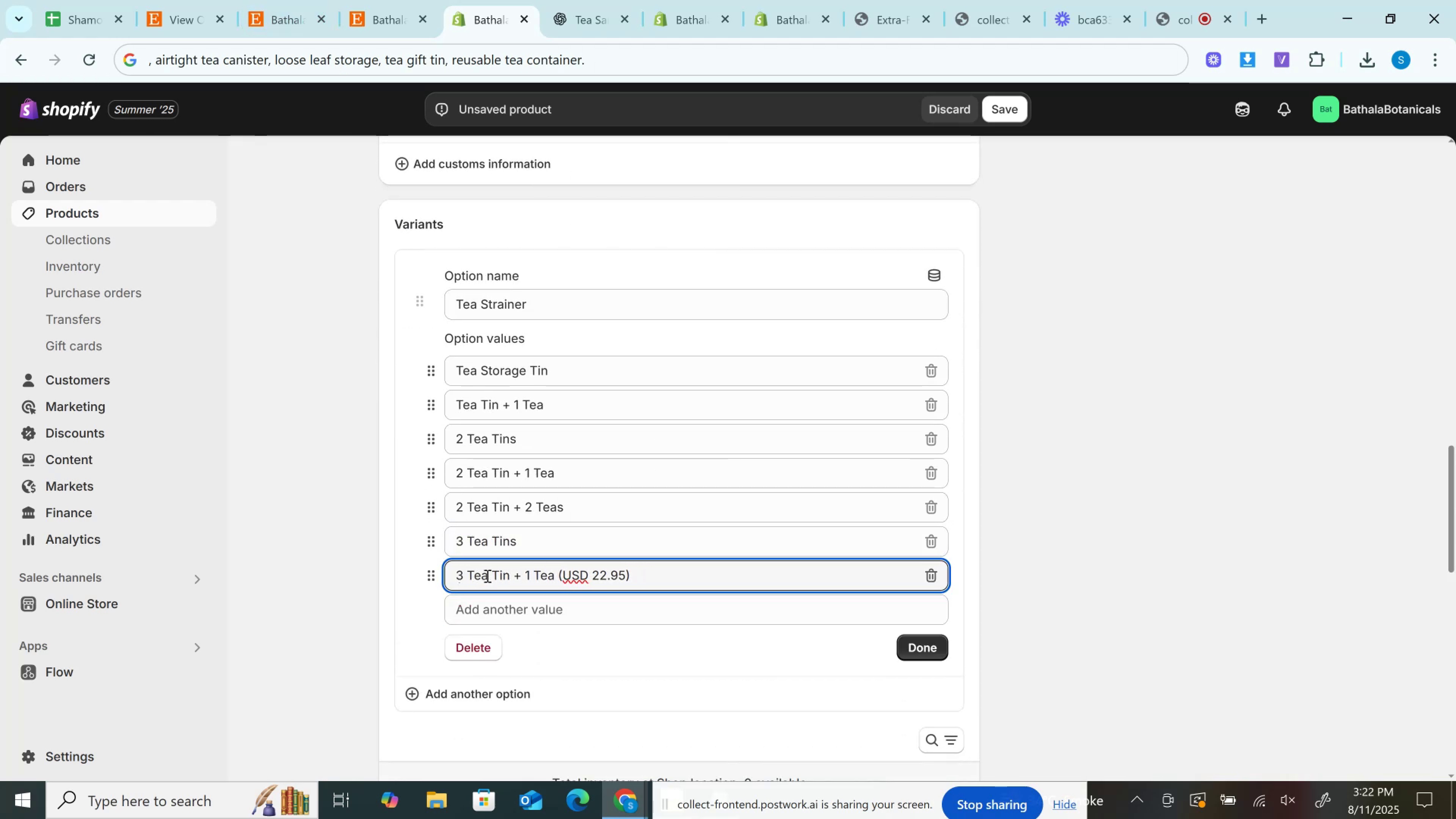 
hold_key(key=ArrowRight, duration=0.86)
 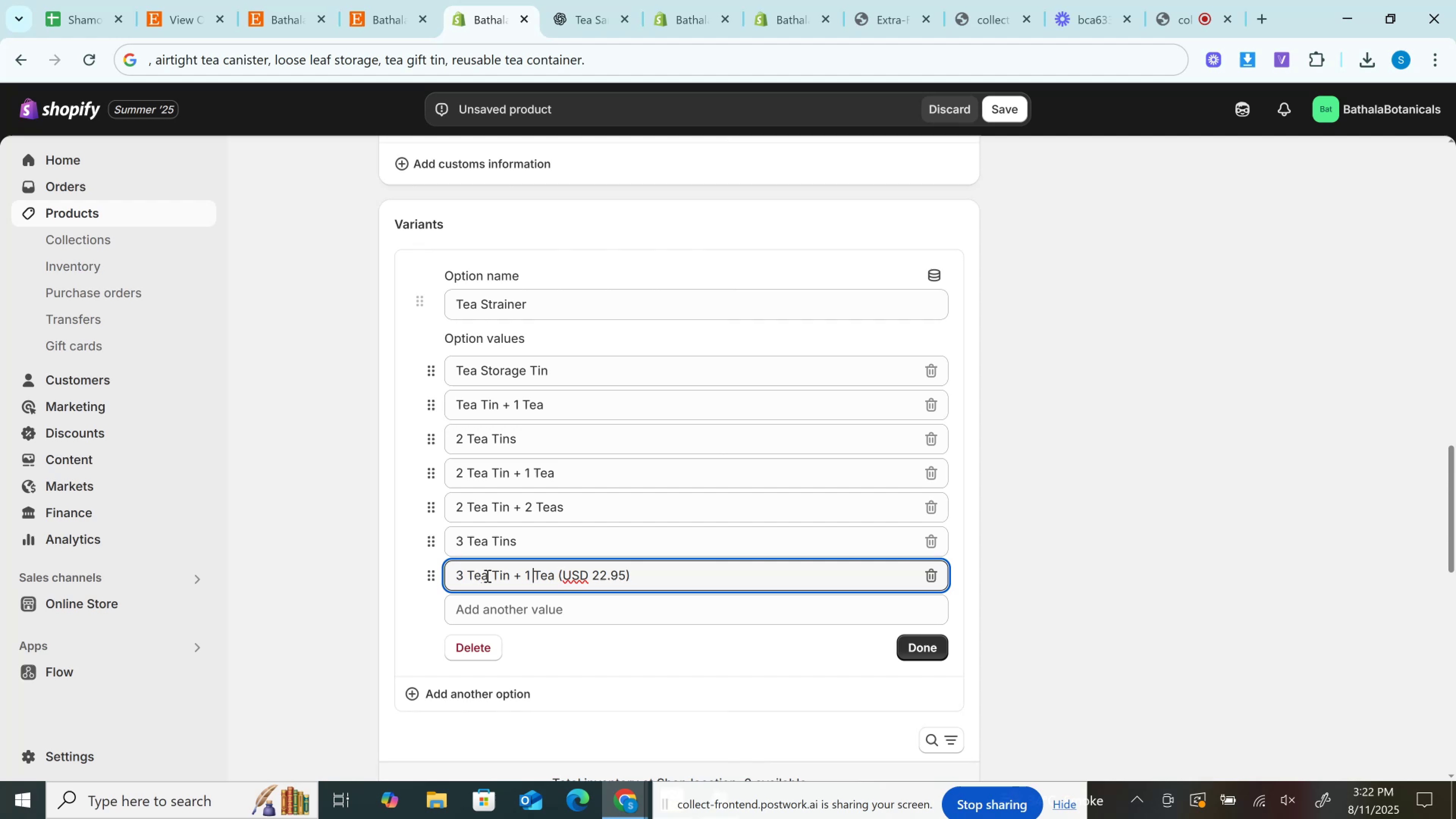 
key(ArrowRight)
 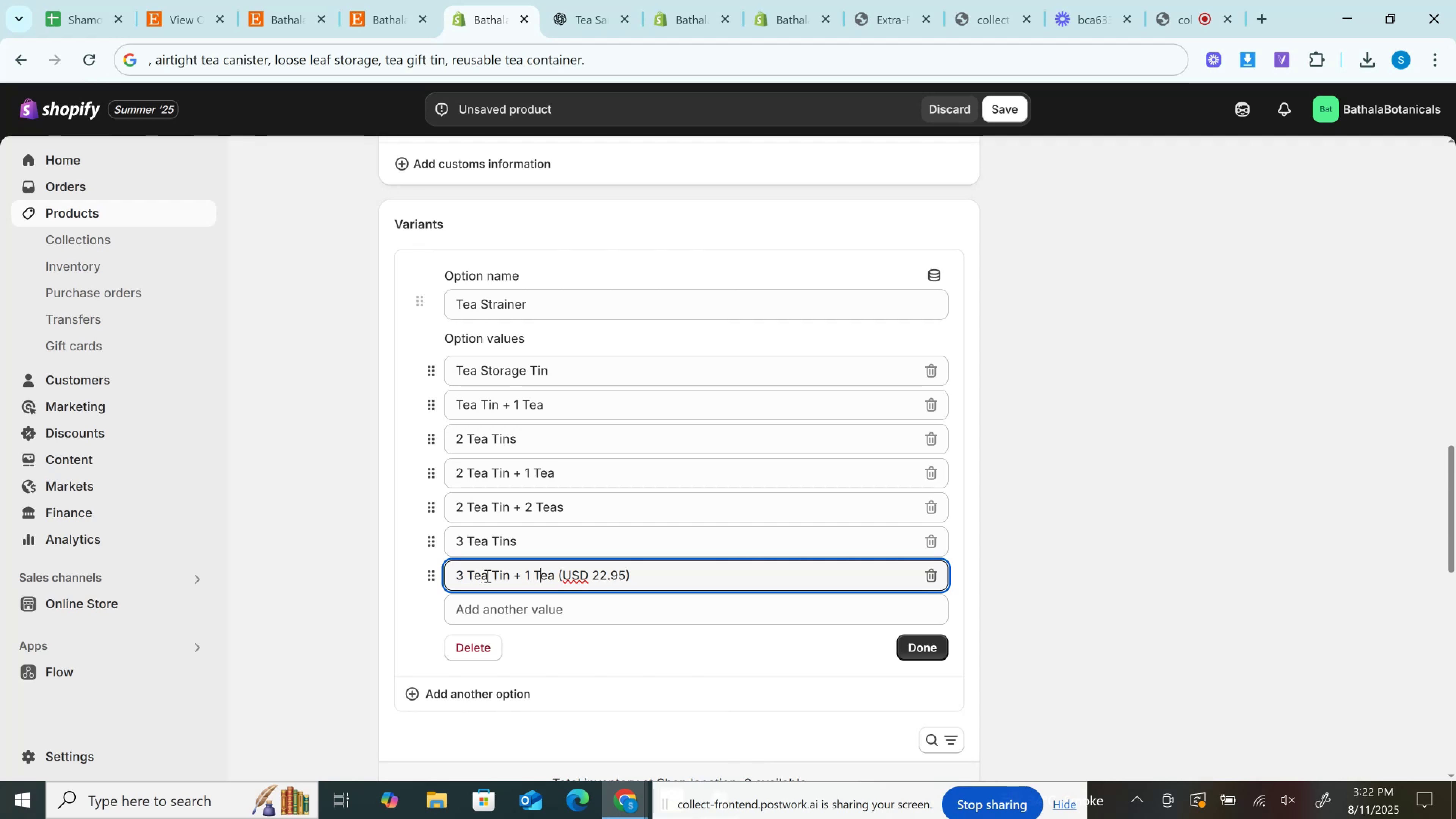 
key(ArrowRight)
 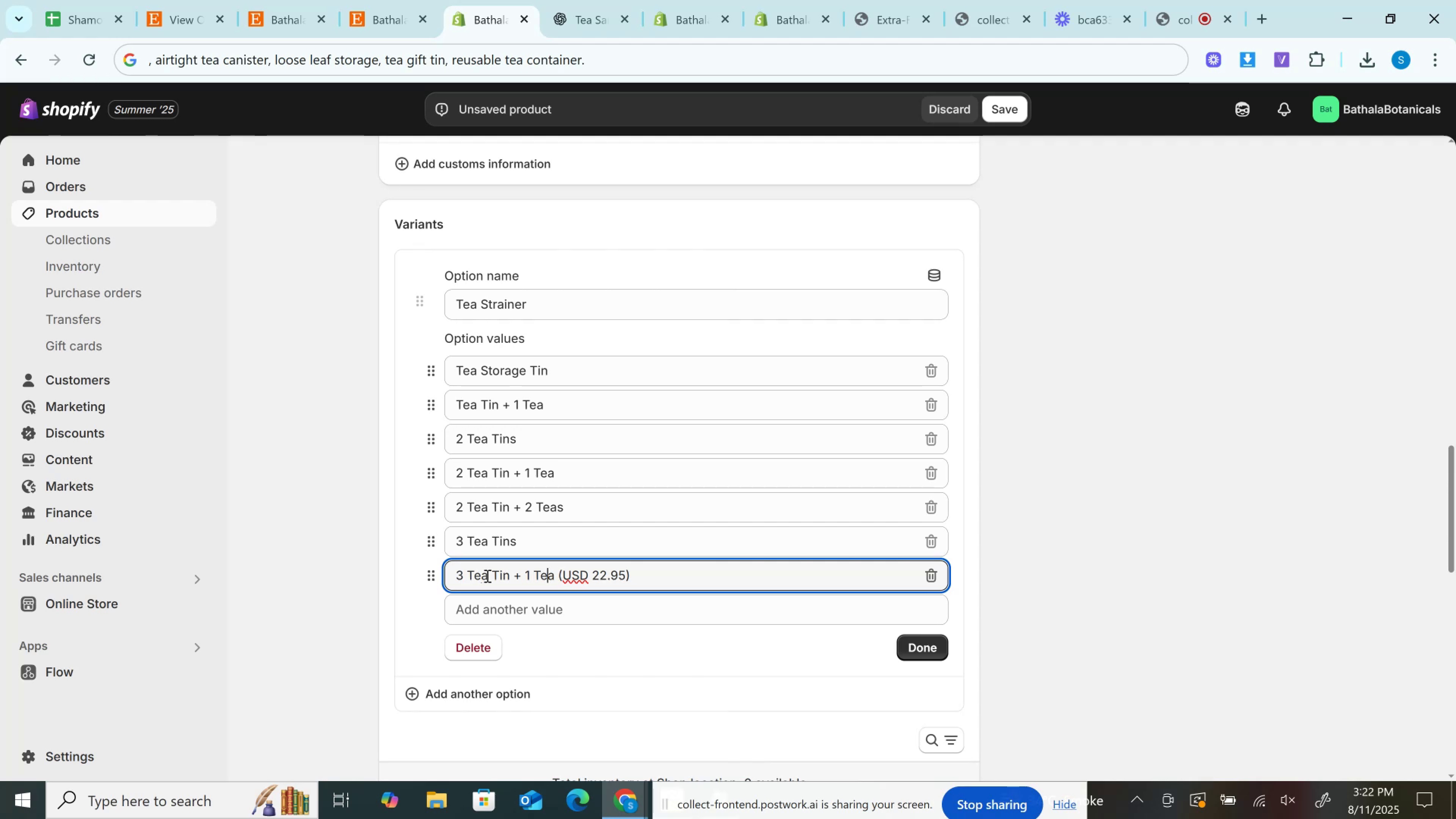 
key(ArrowRight)
 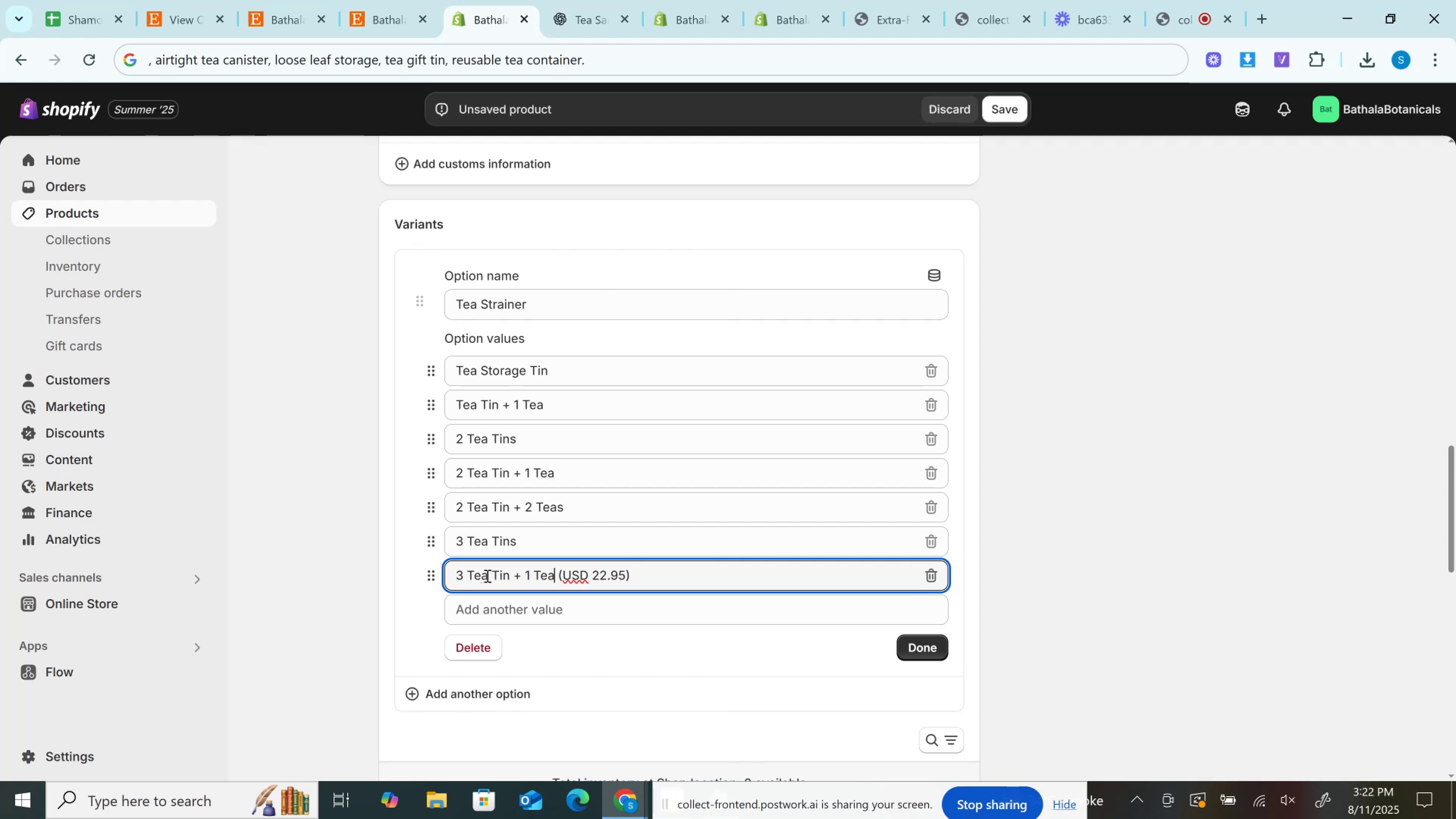 
key(Shift+ArrowDown)
 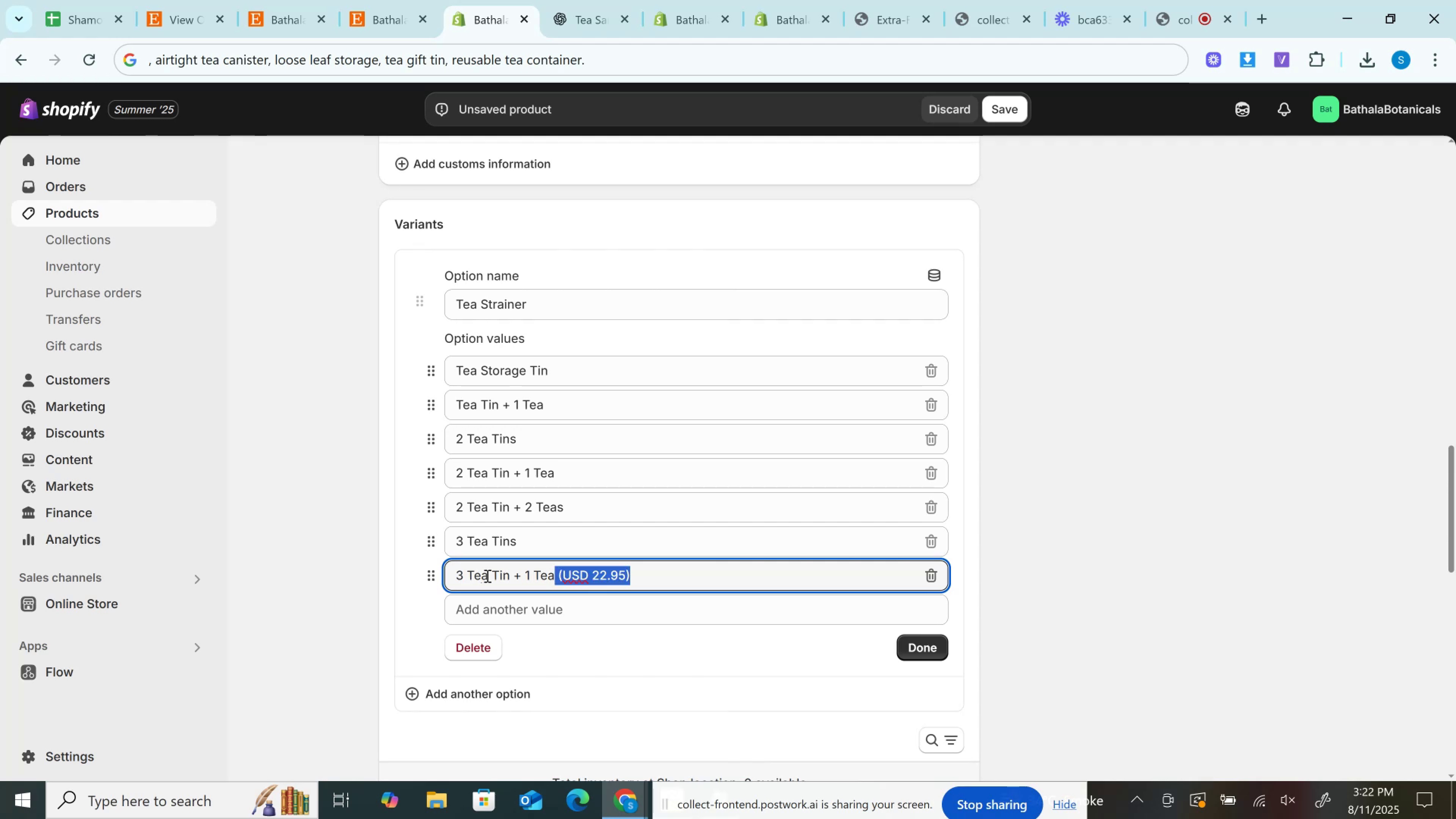 
key(Backspace)
 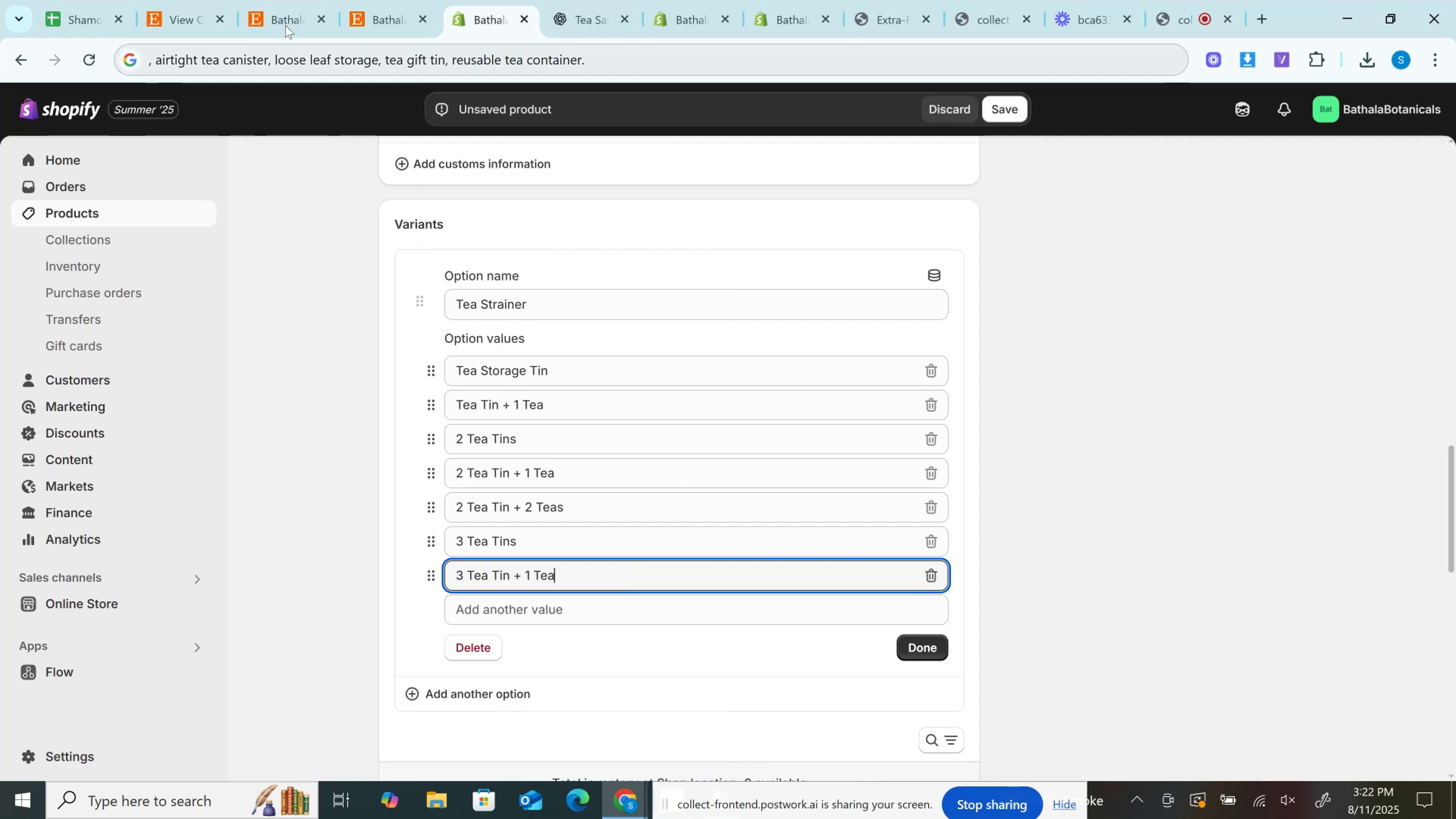 
left_click([391, 0])
 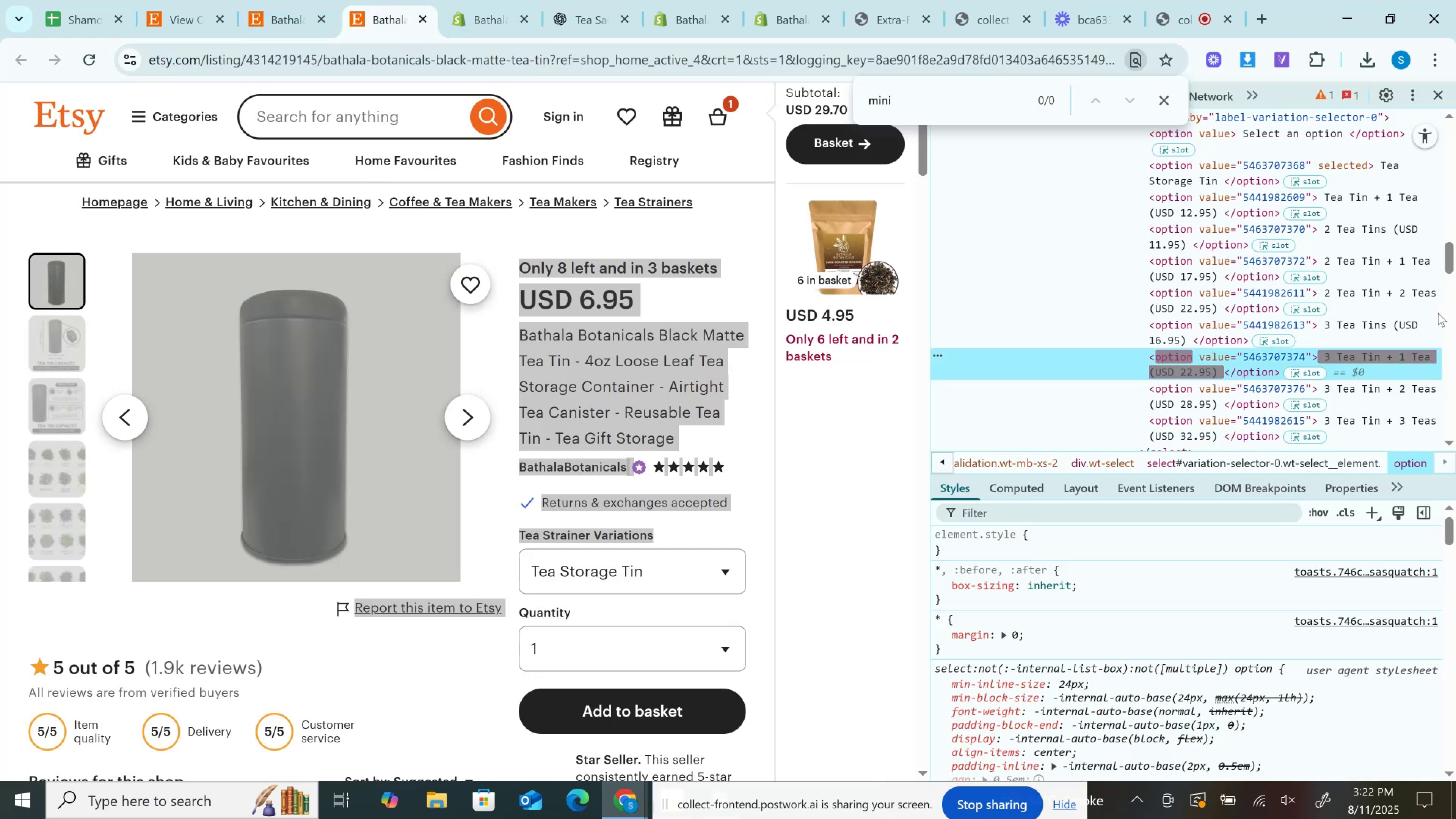 
scroll: coordinate [1386, 331], scroll_direction: down, amount: 2.0
 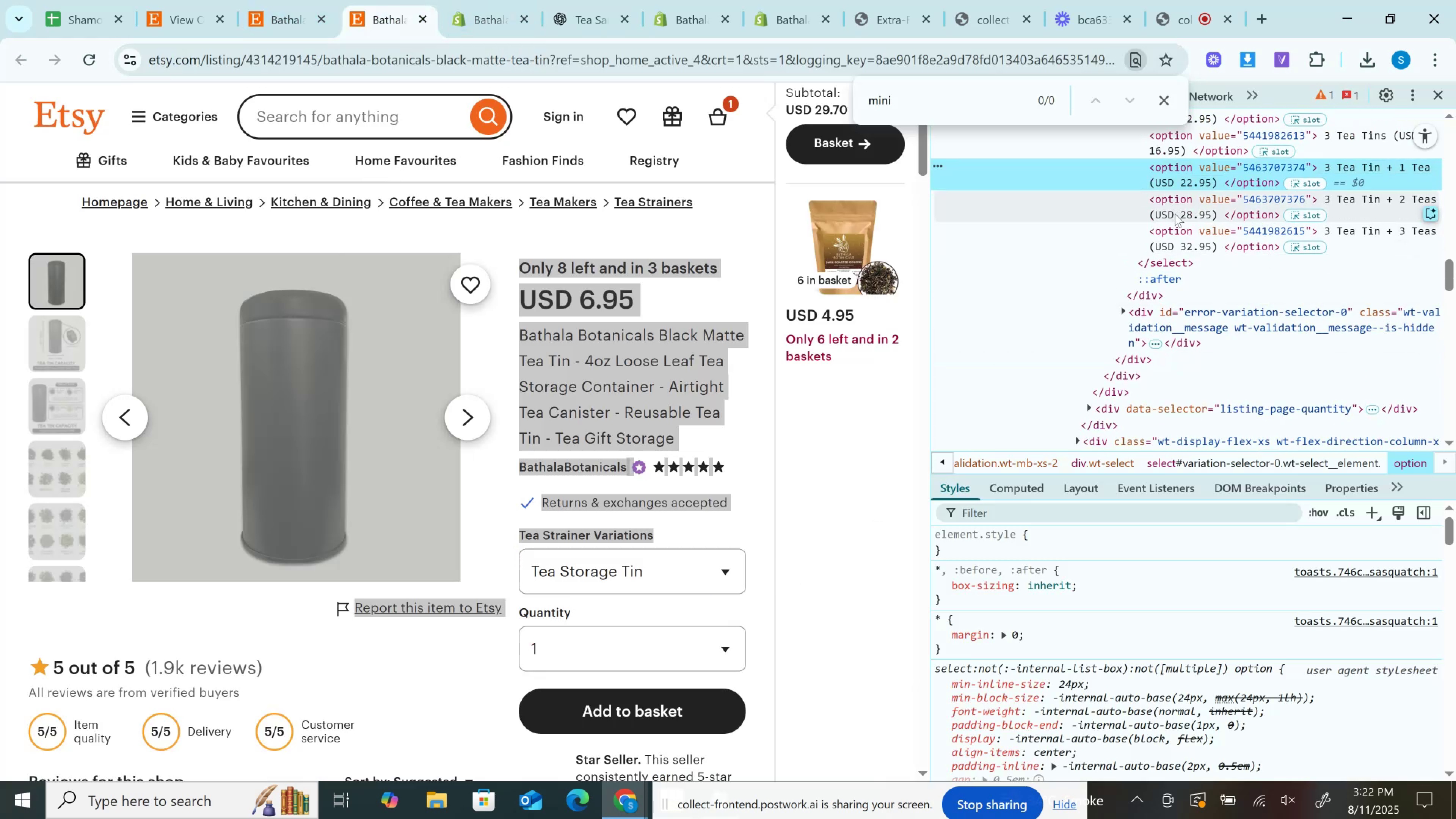 
double_click([1175, 215])
 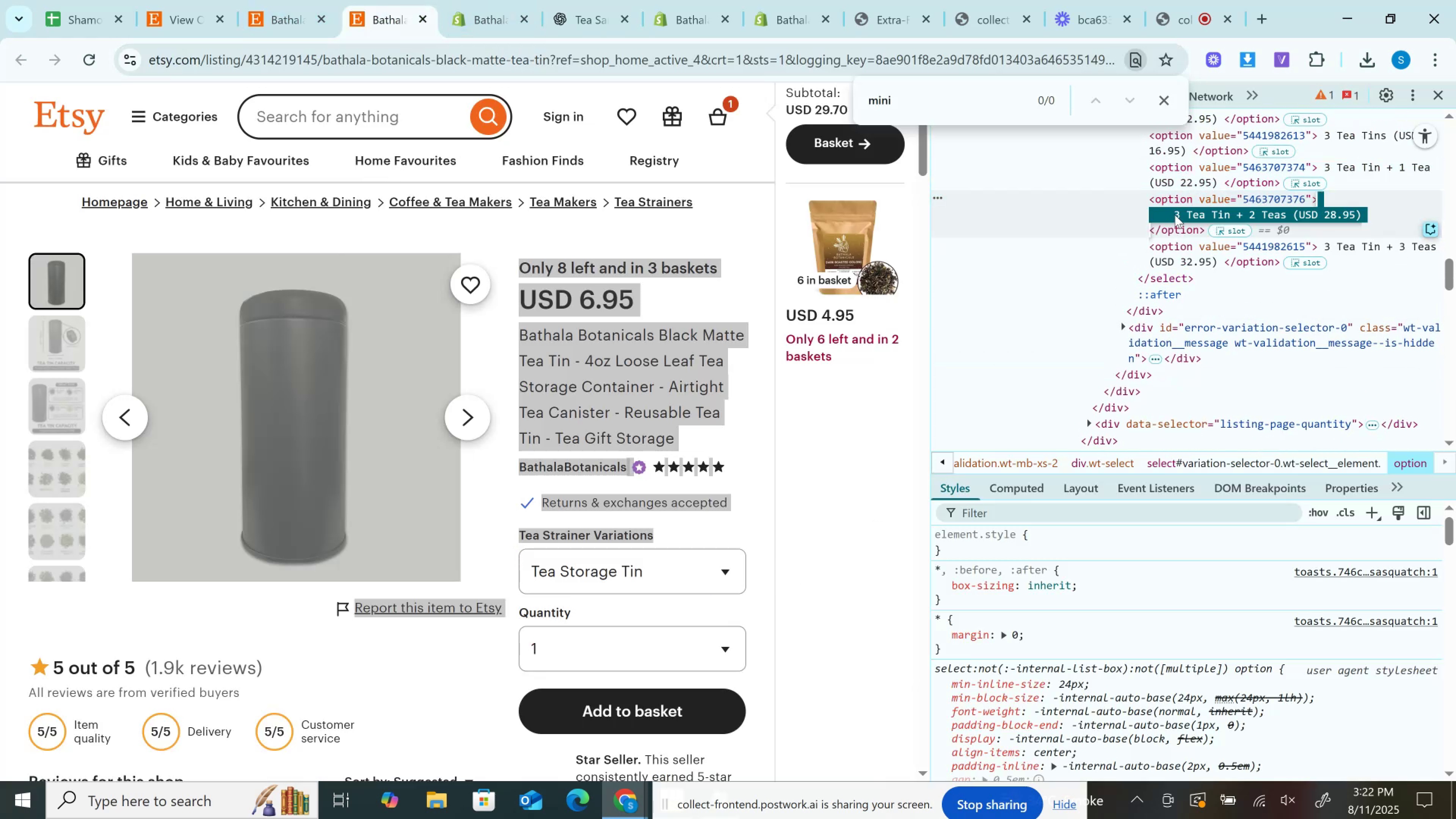 
key(Control+C)
 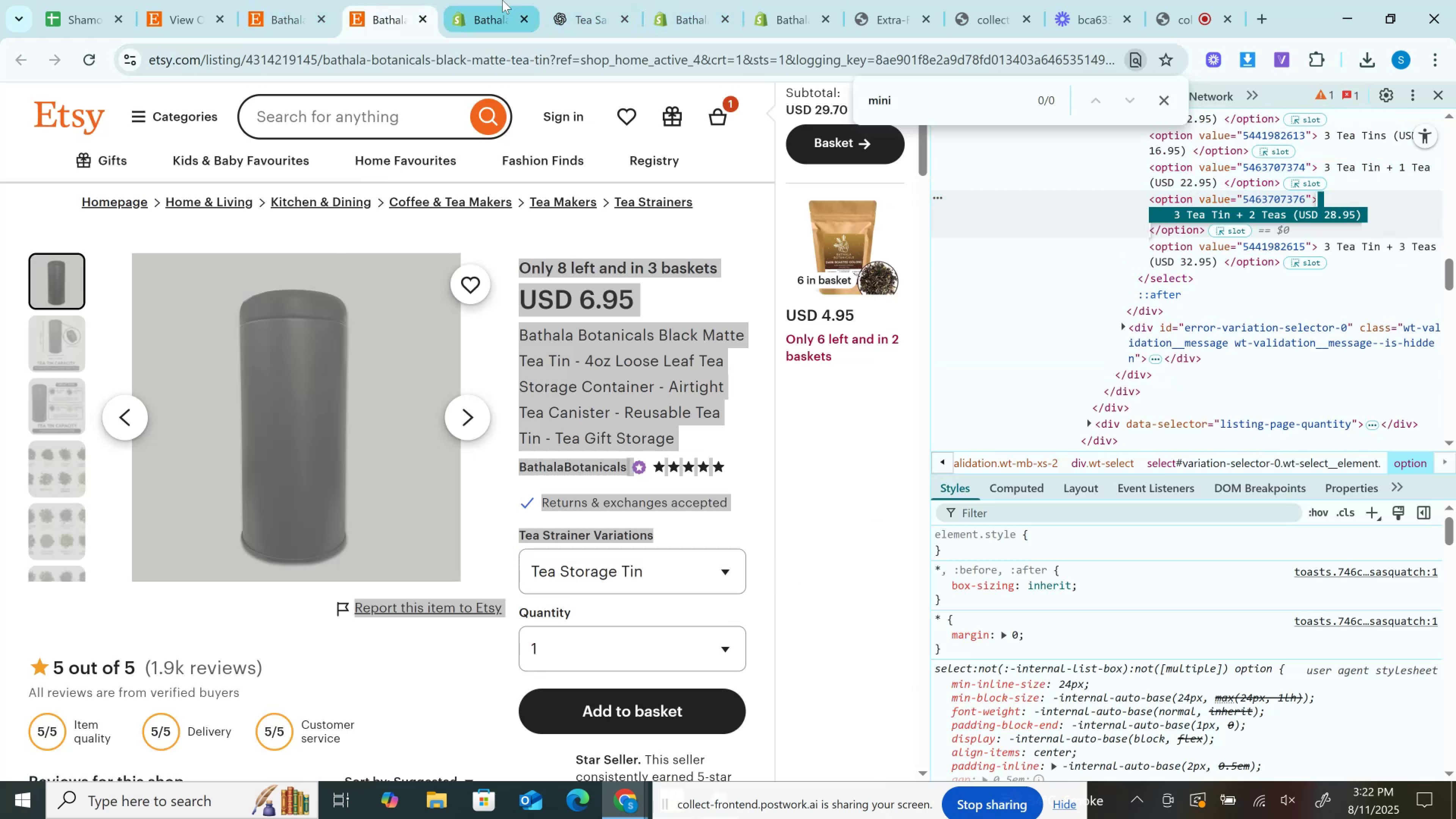 
left_click([502, 0])
 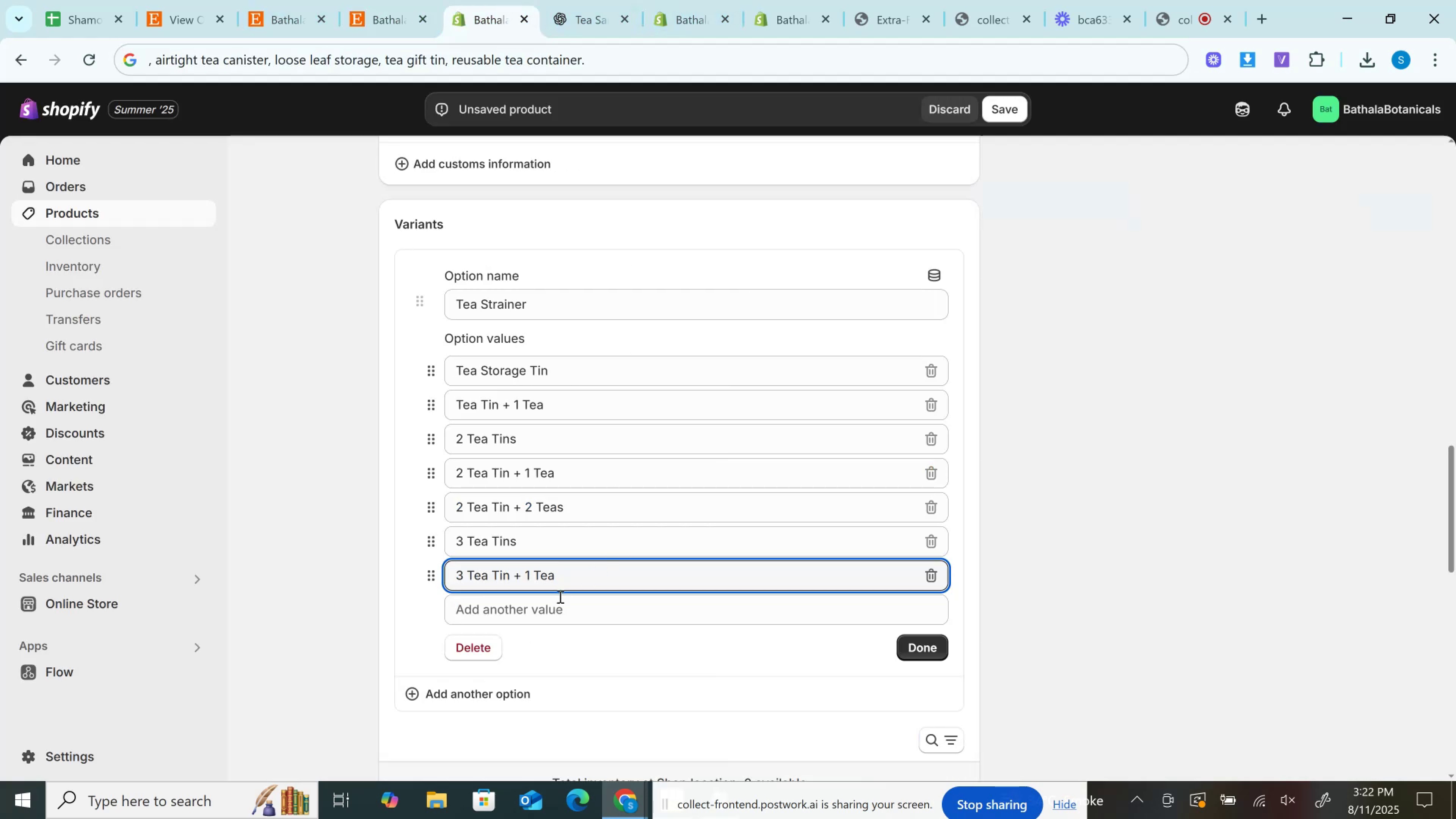 
left_click([559, 611])
 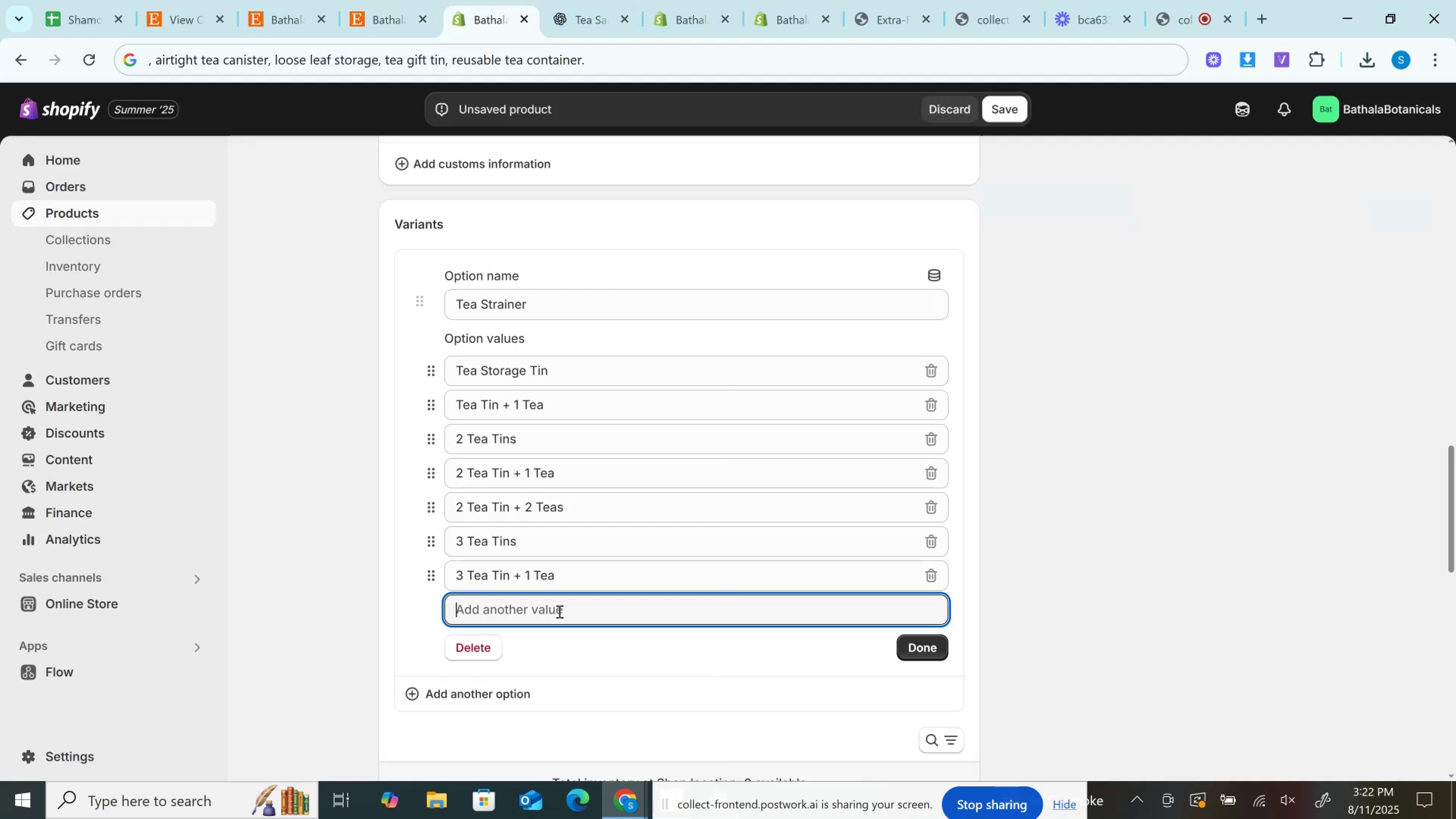 
key(Control+V)
 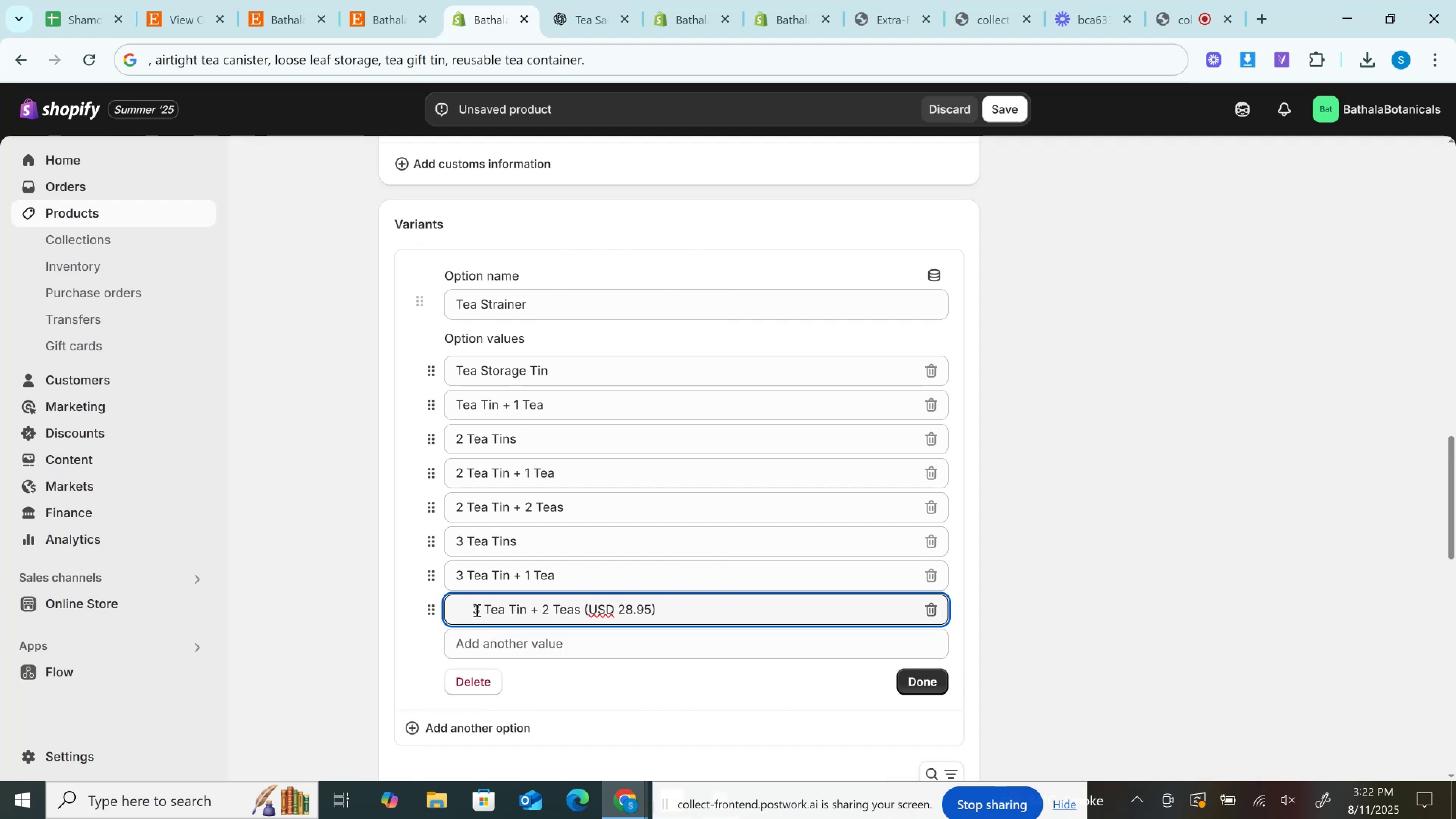 
left_click([475, 612])
 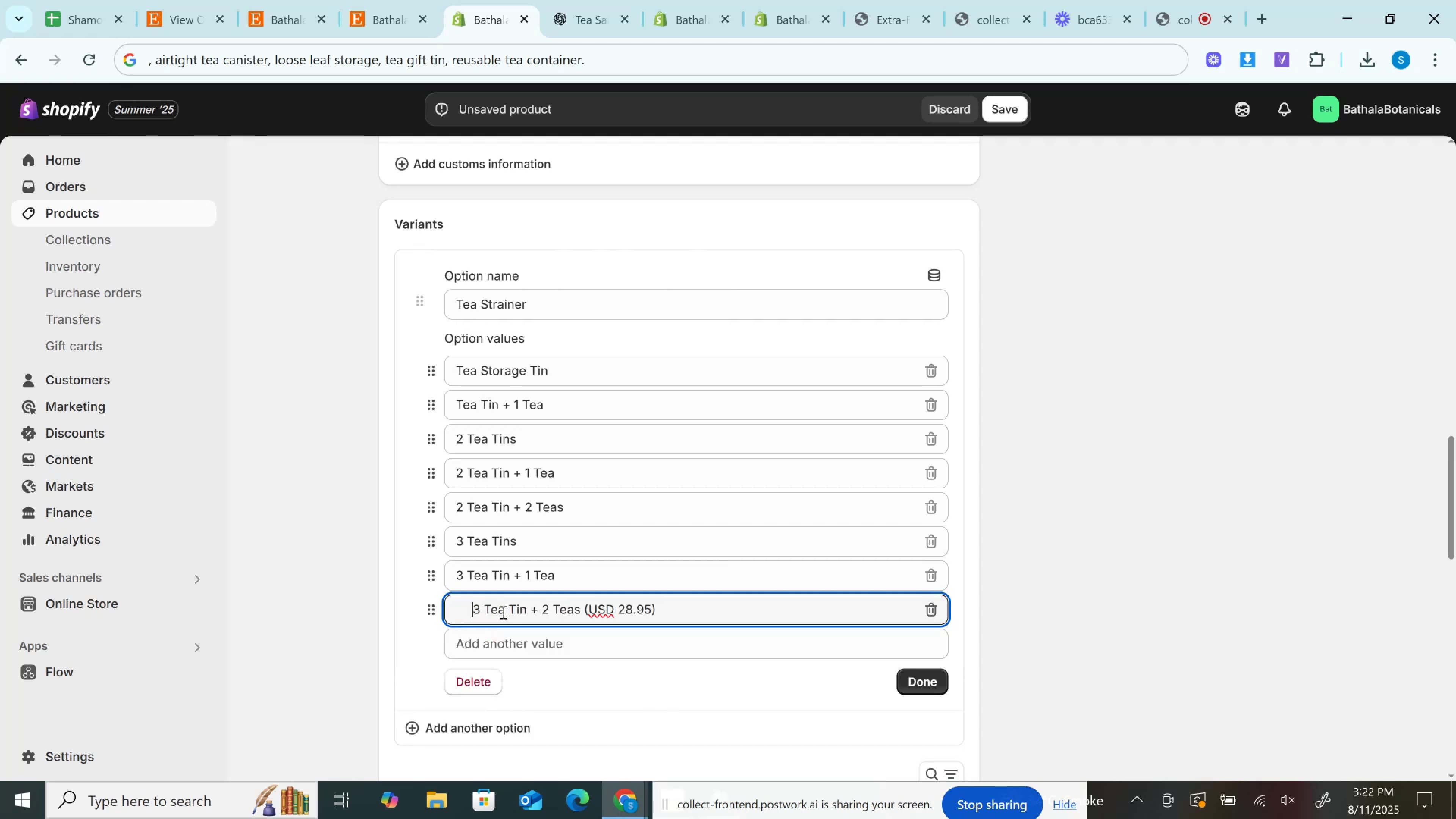 
hold_key(key=Backspace, duration=0.91)
 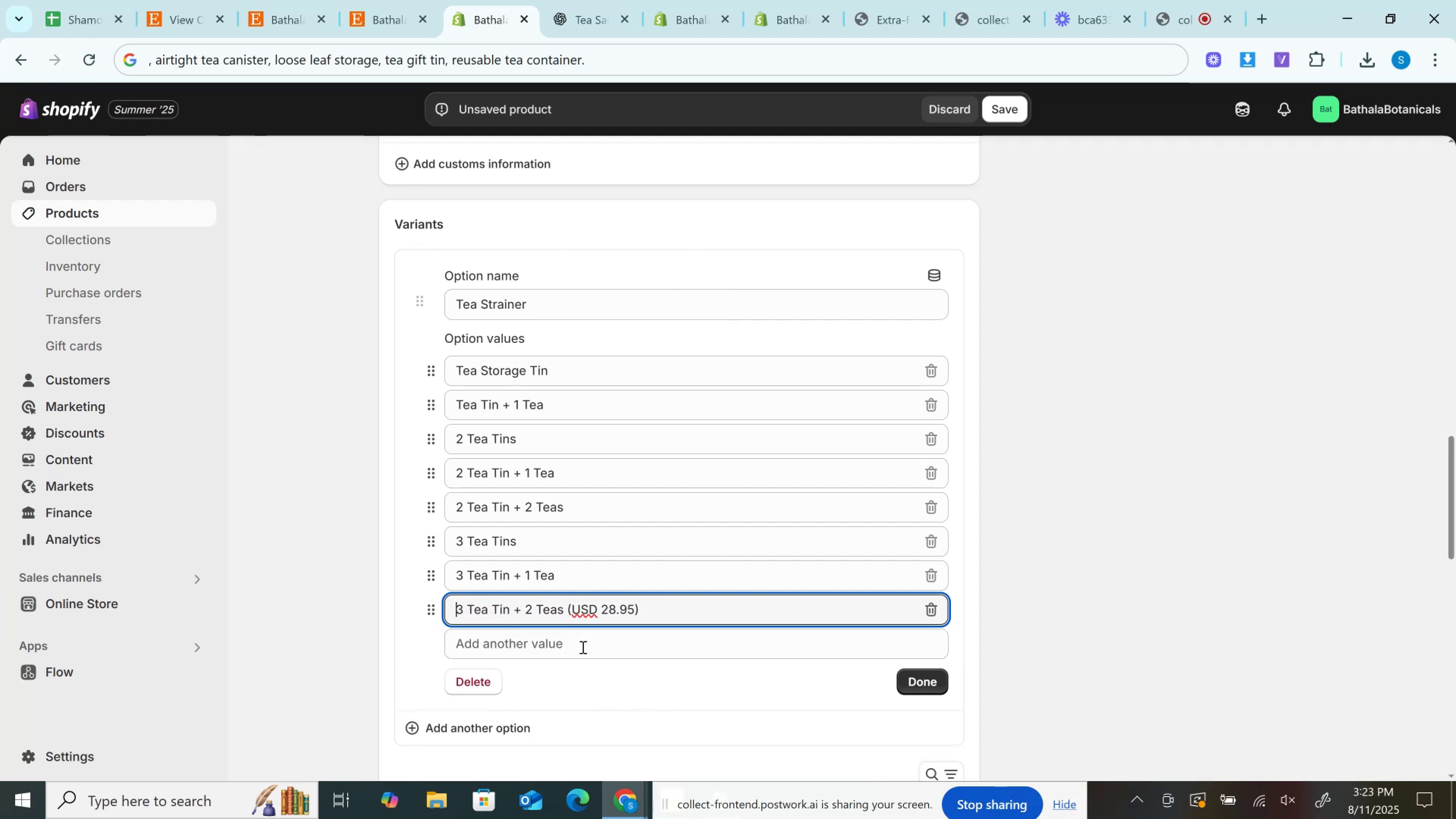 
wait(5.73)
 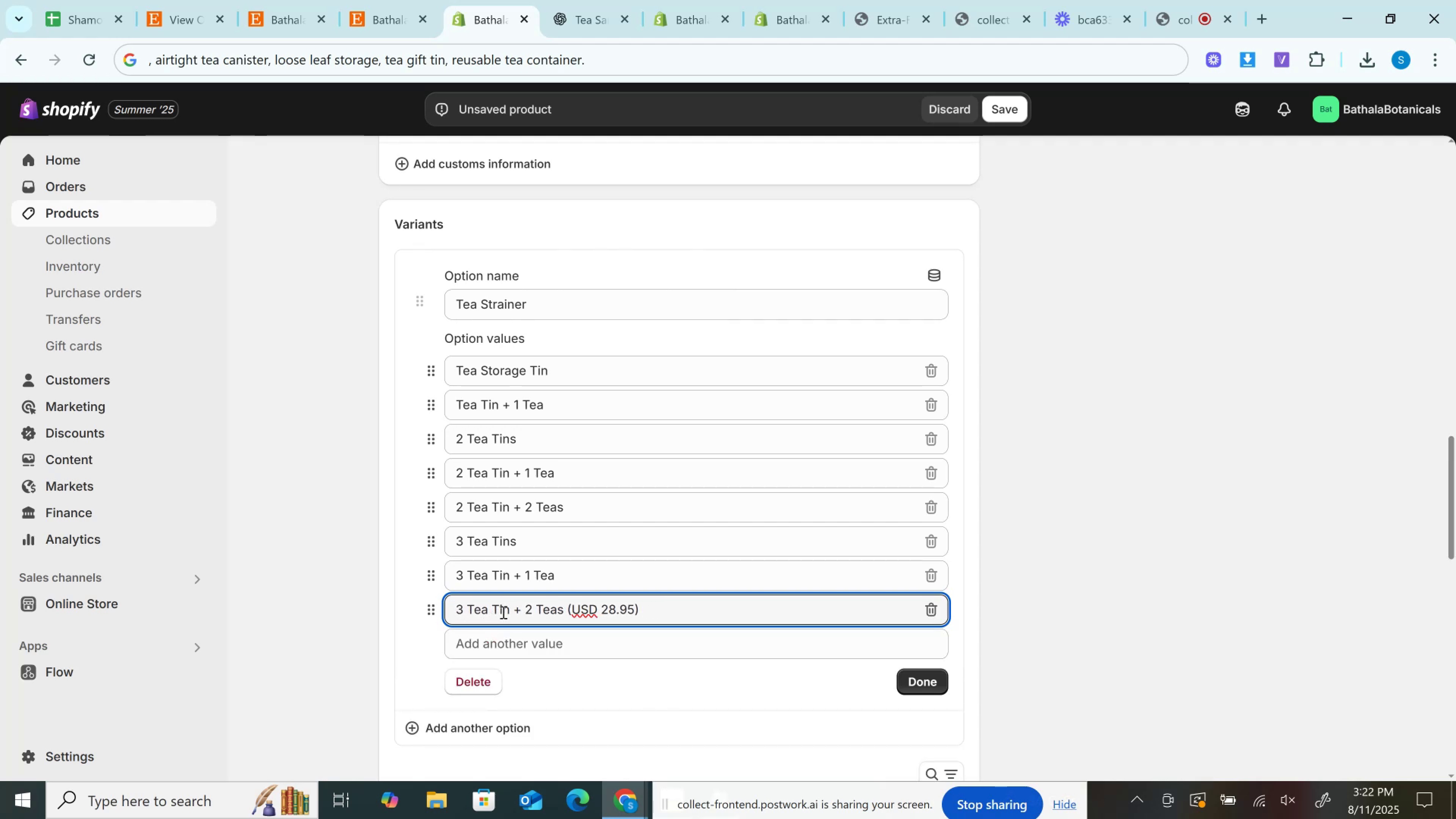 
key(Backspace)
 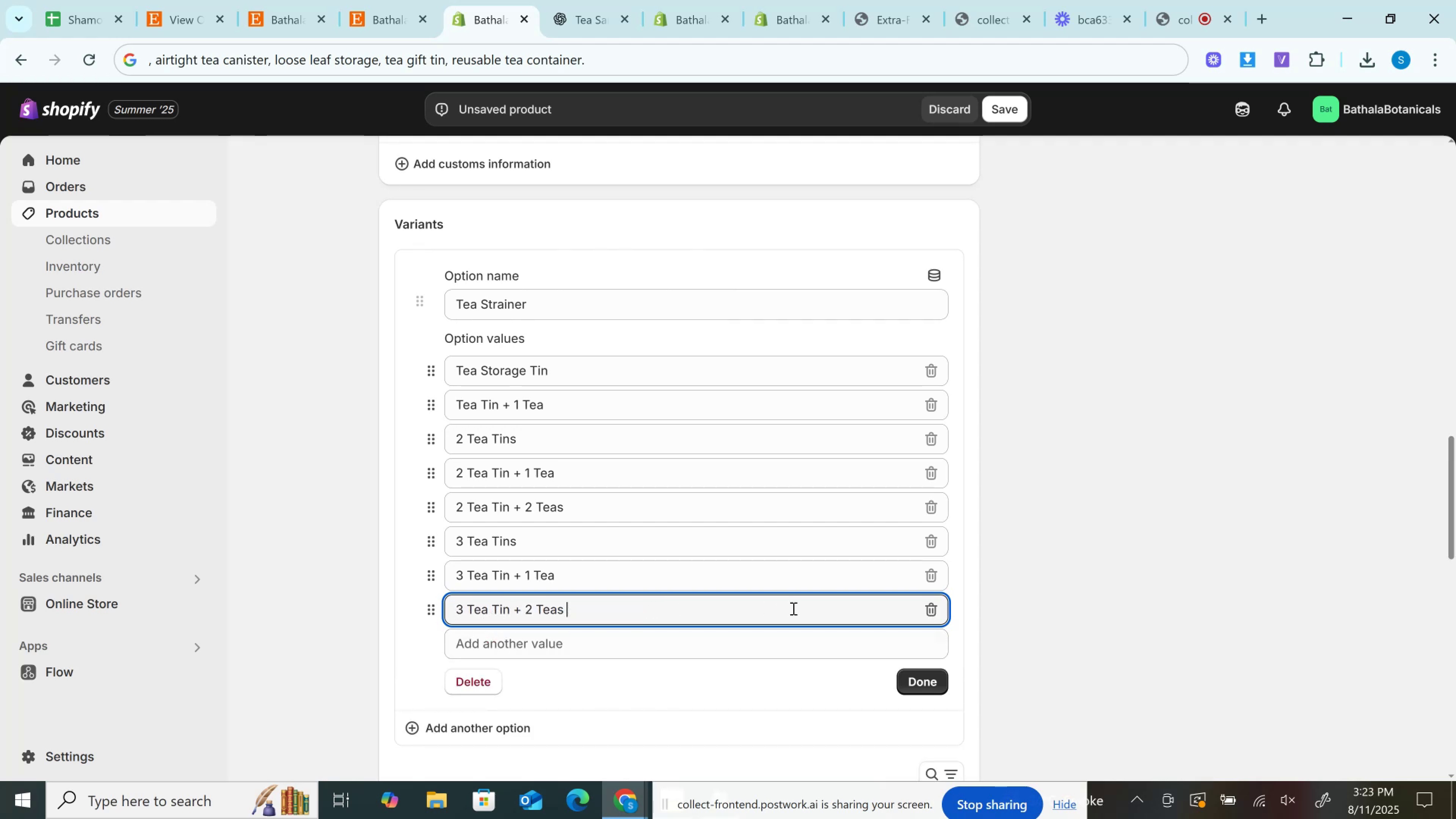 
key(Backspace)
 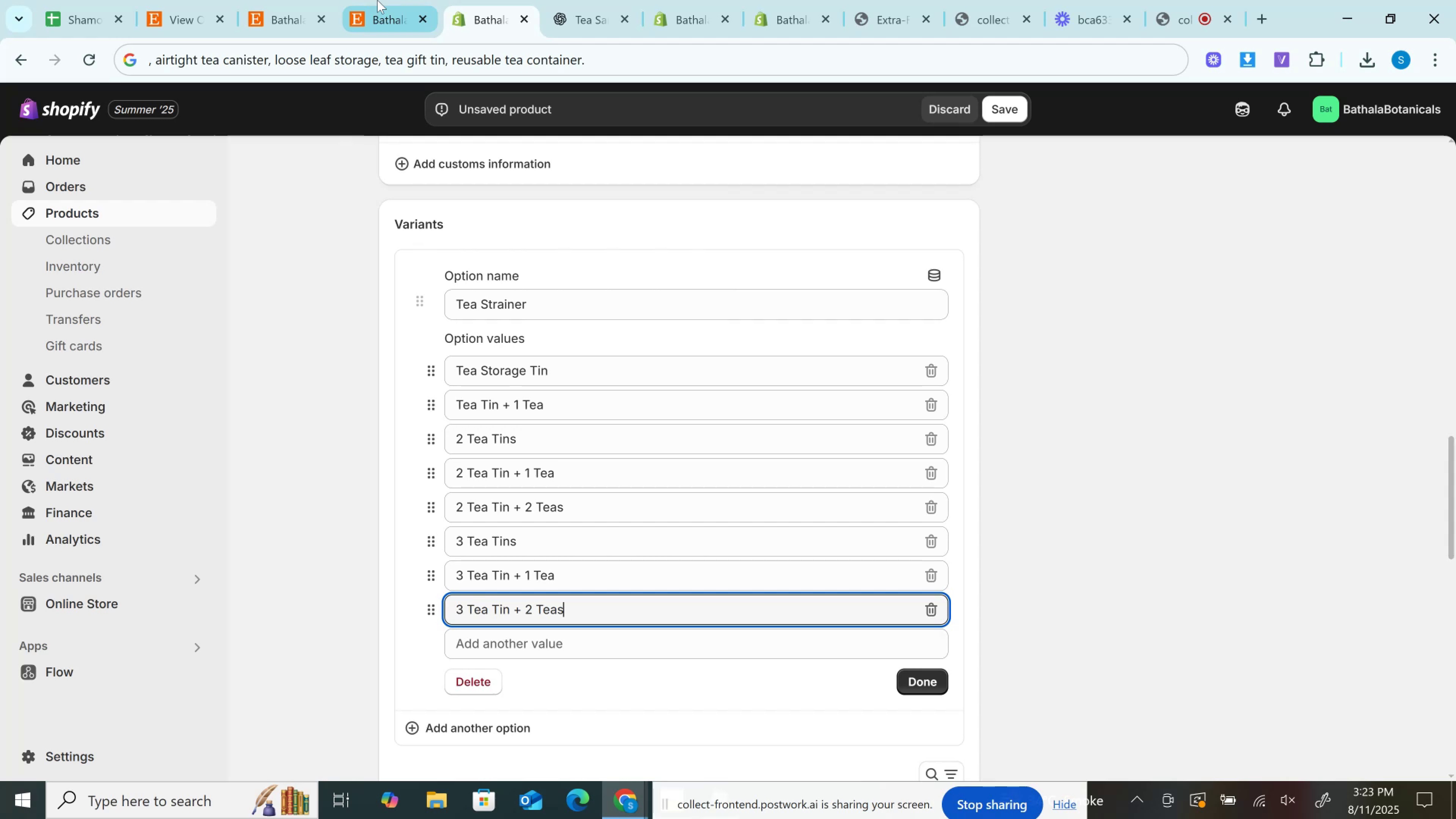 
left_click([381, 0])
 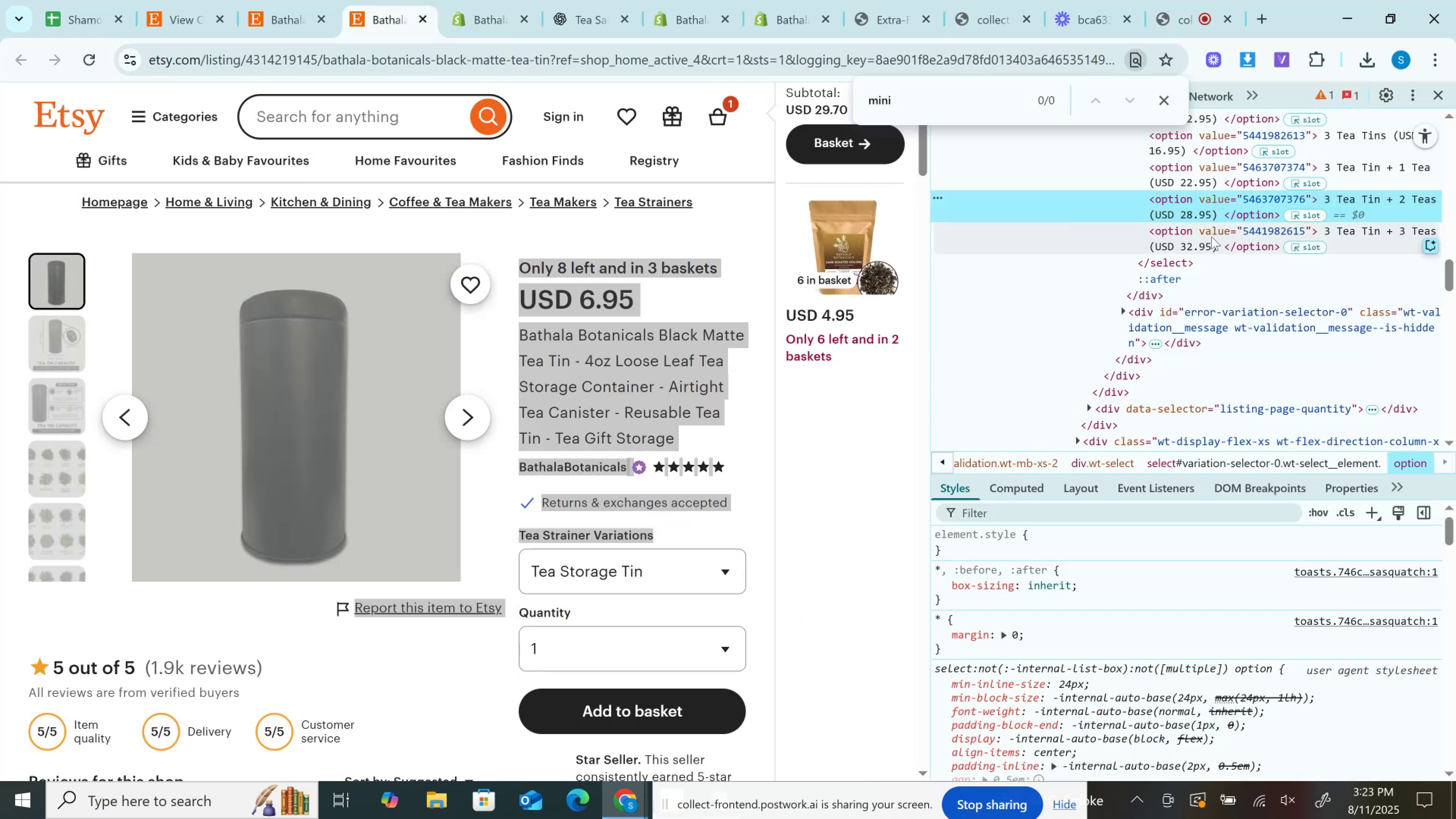 
double_click([1198, 246])
 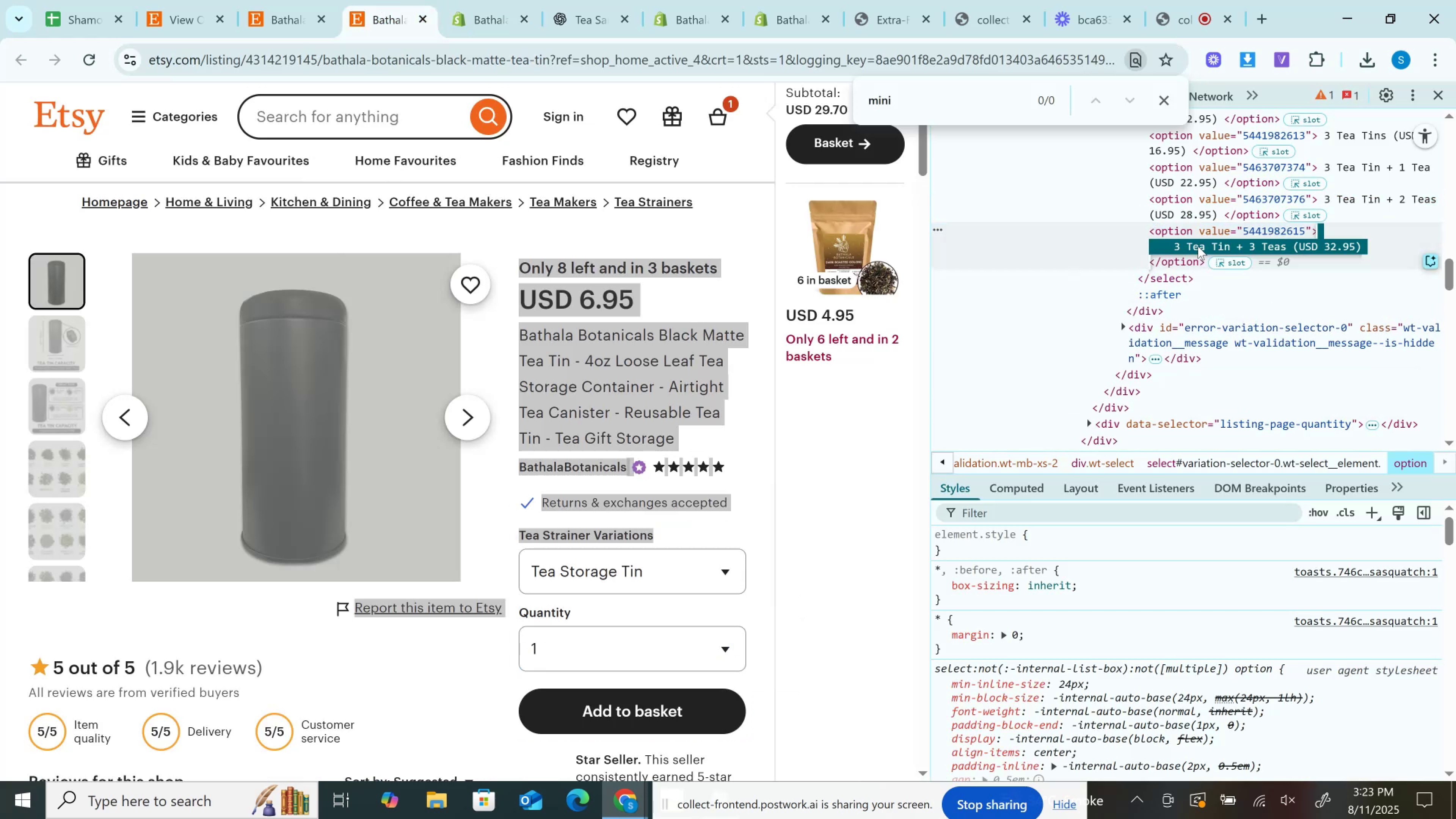 
key(Control+C)
 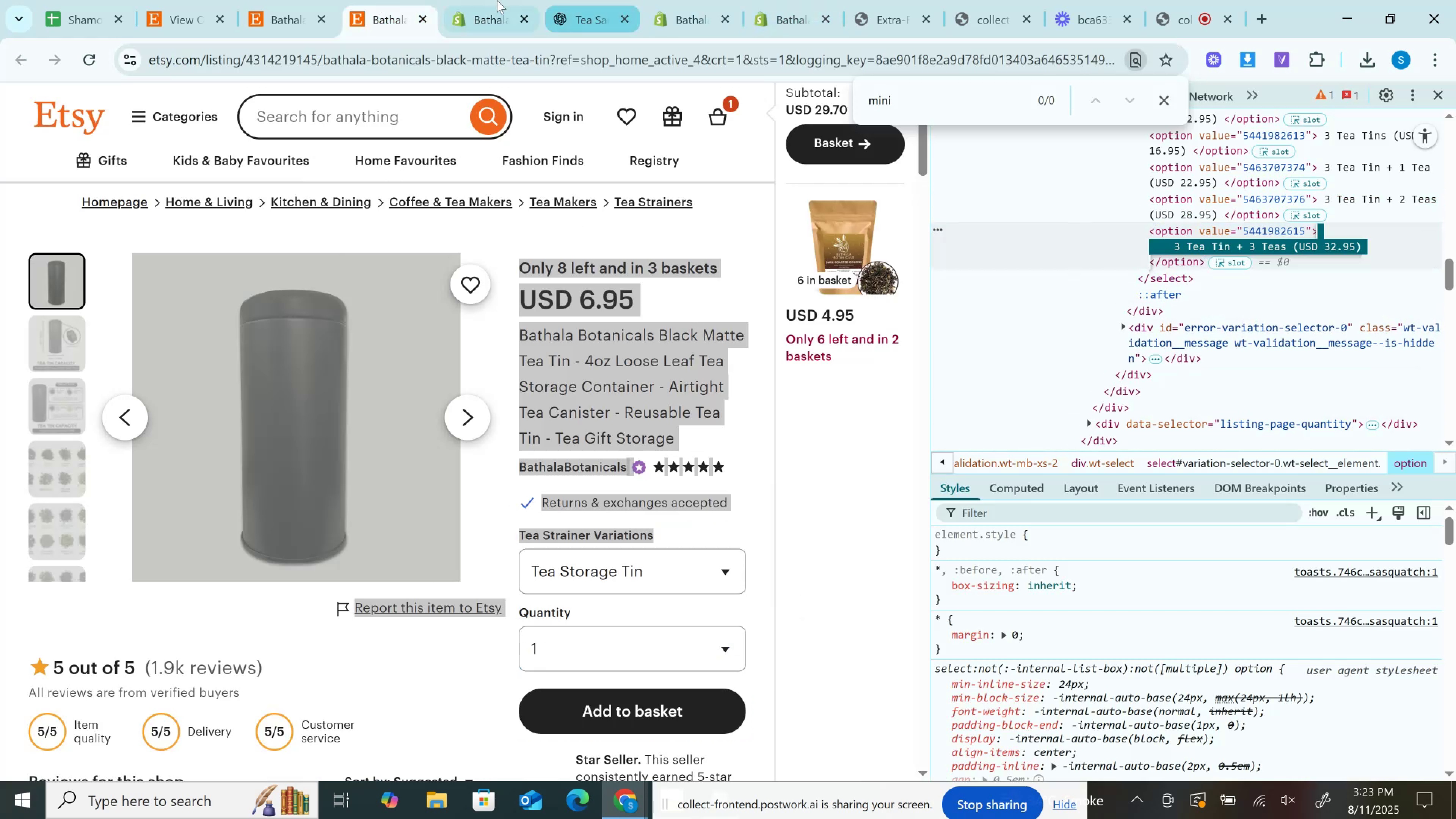 
left_click([496, 0])
 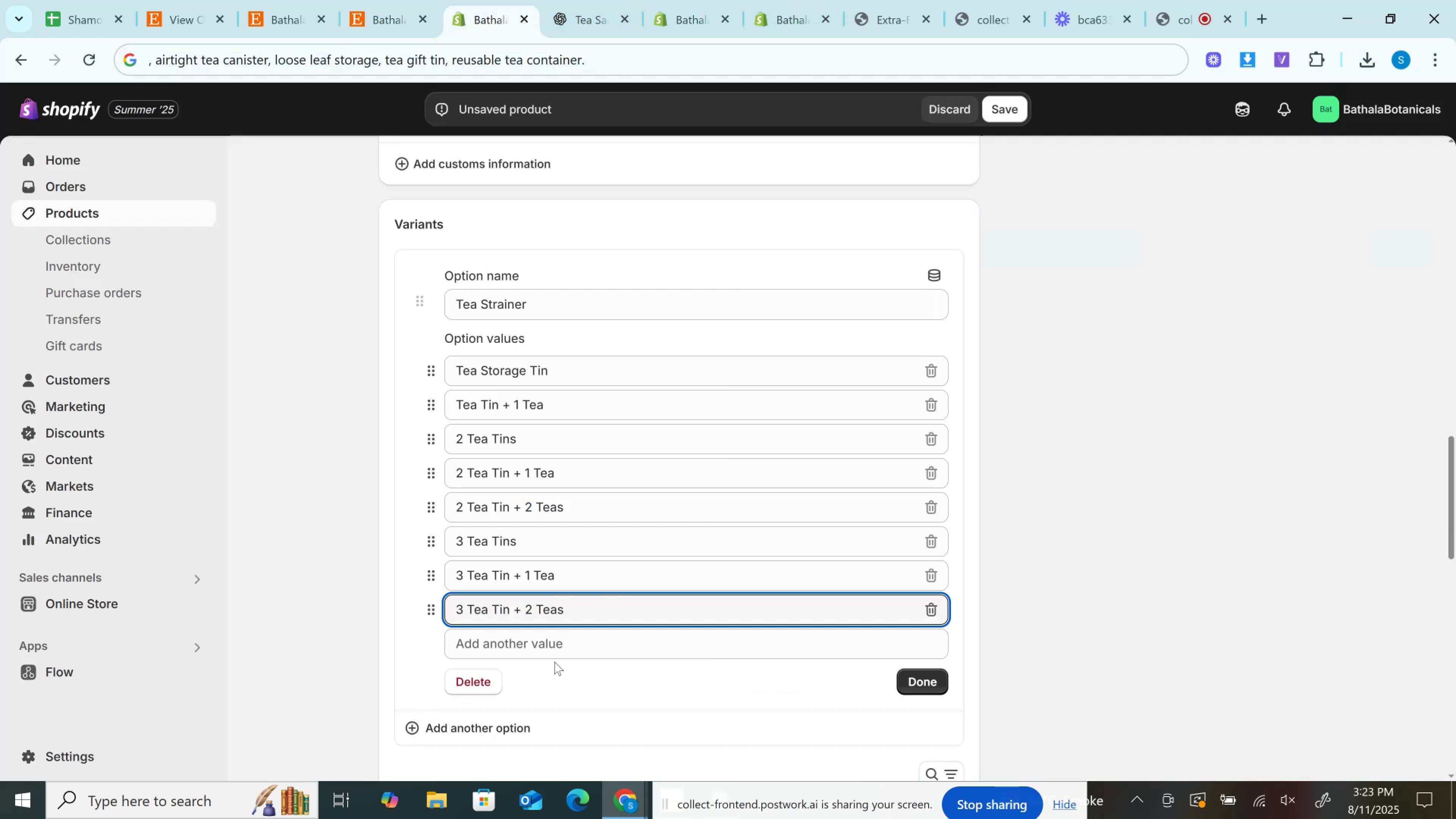 
left_click([552, 643])
 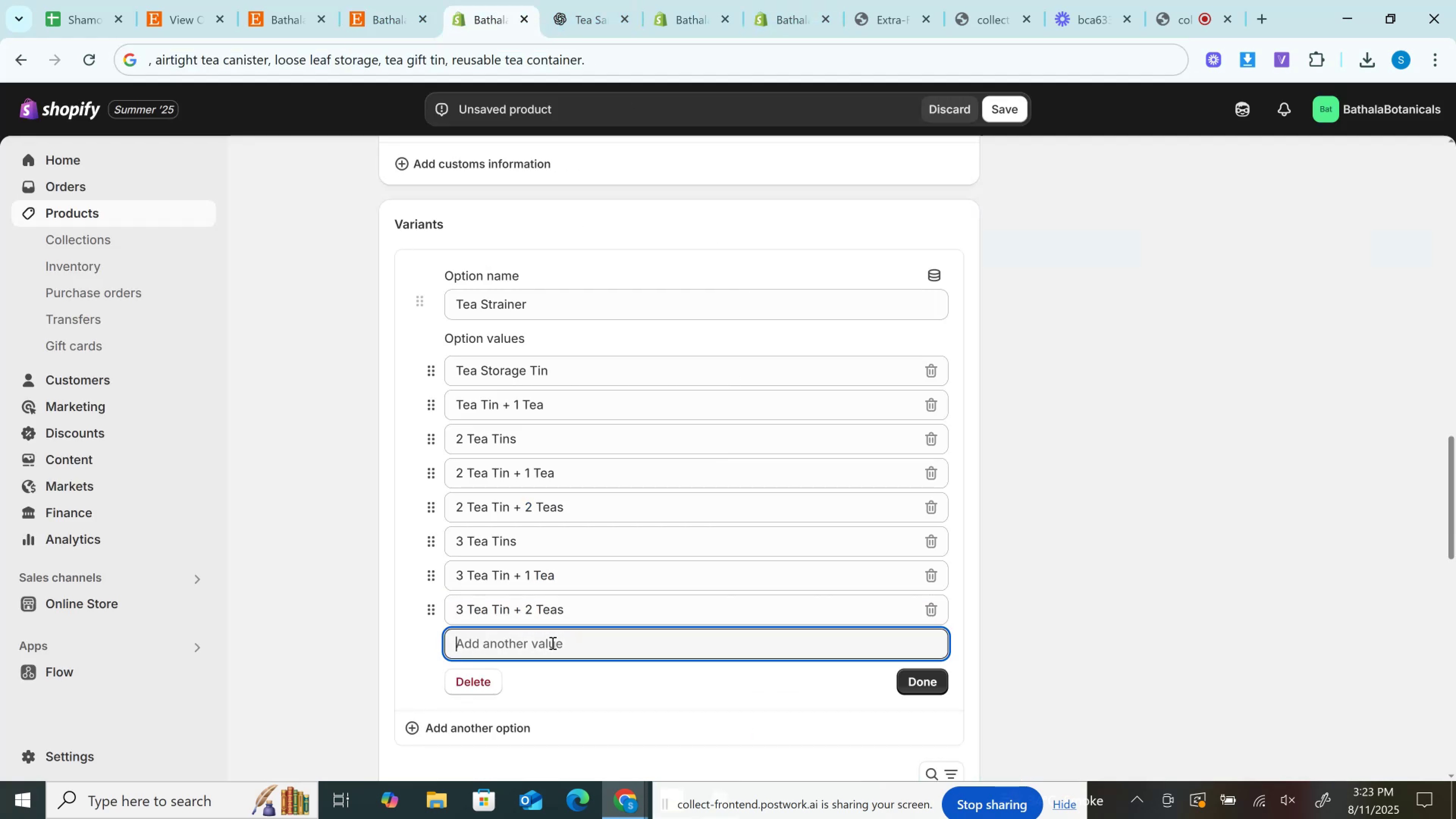 
key(Control+V)
 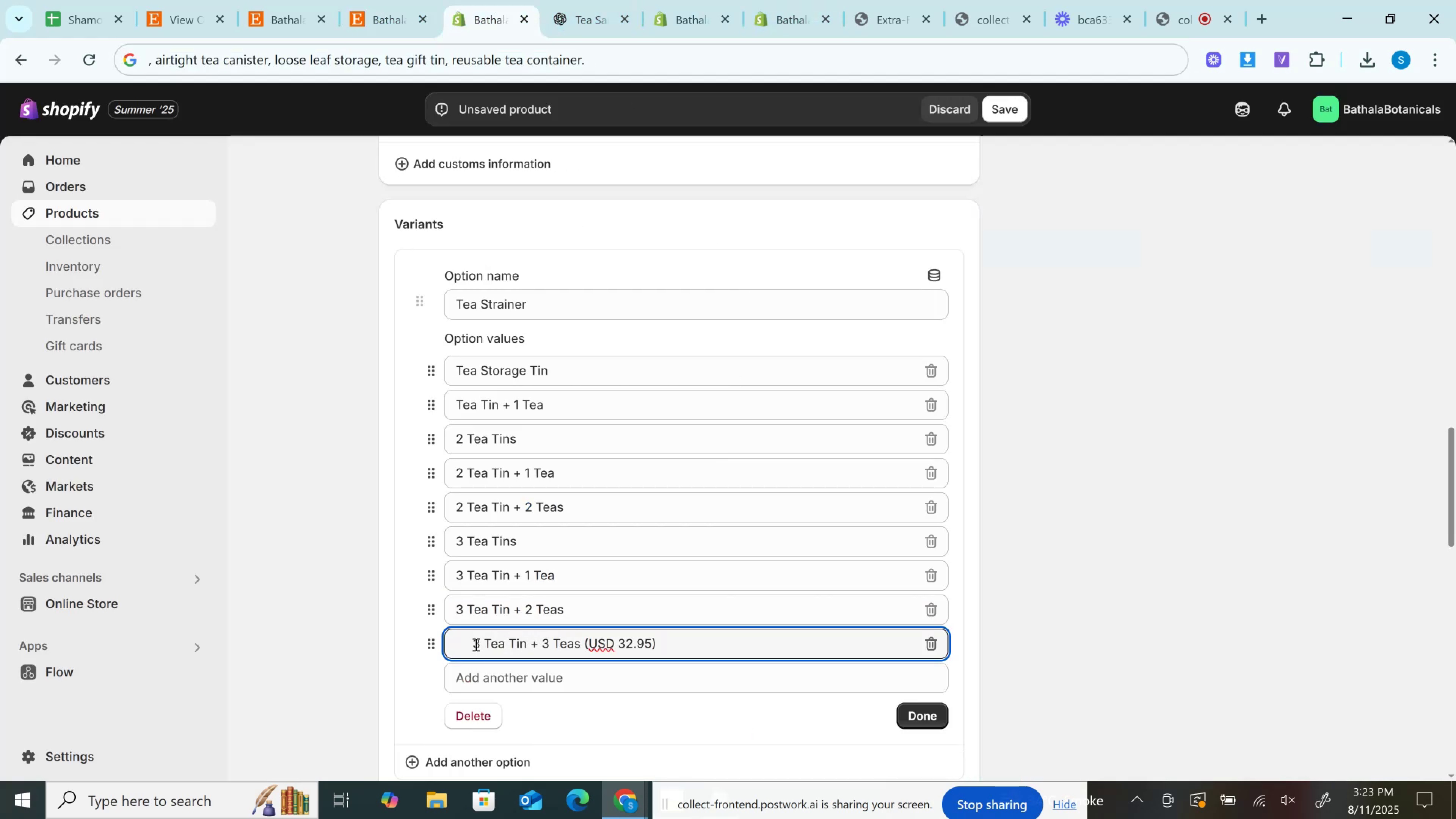 
left_click([475, 644])
 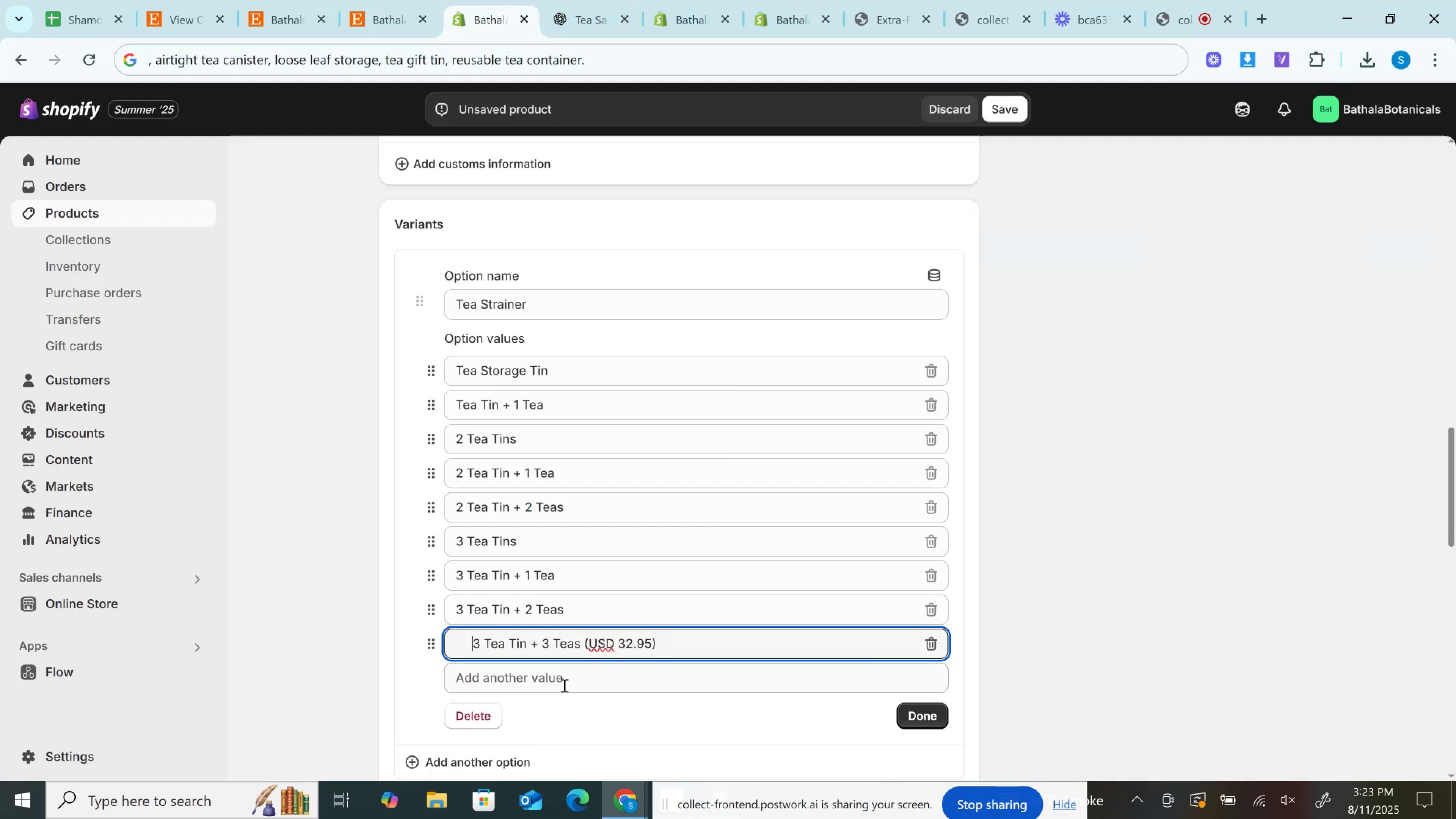 
hold_key(key=Backspace, duration=1.02)
 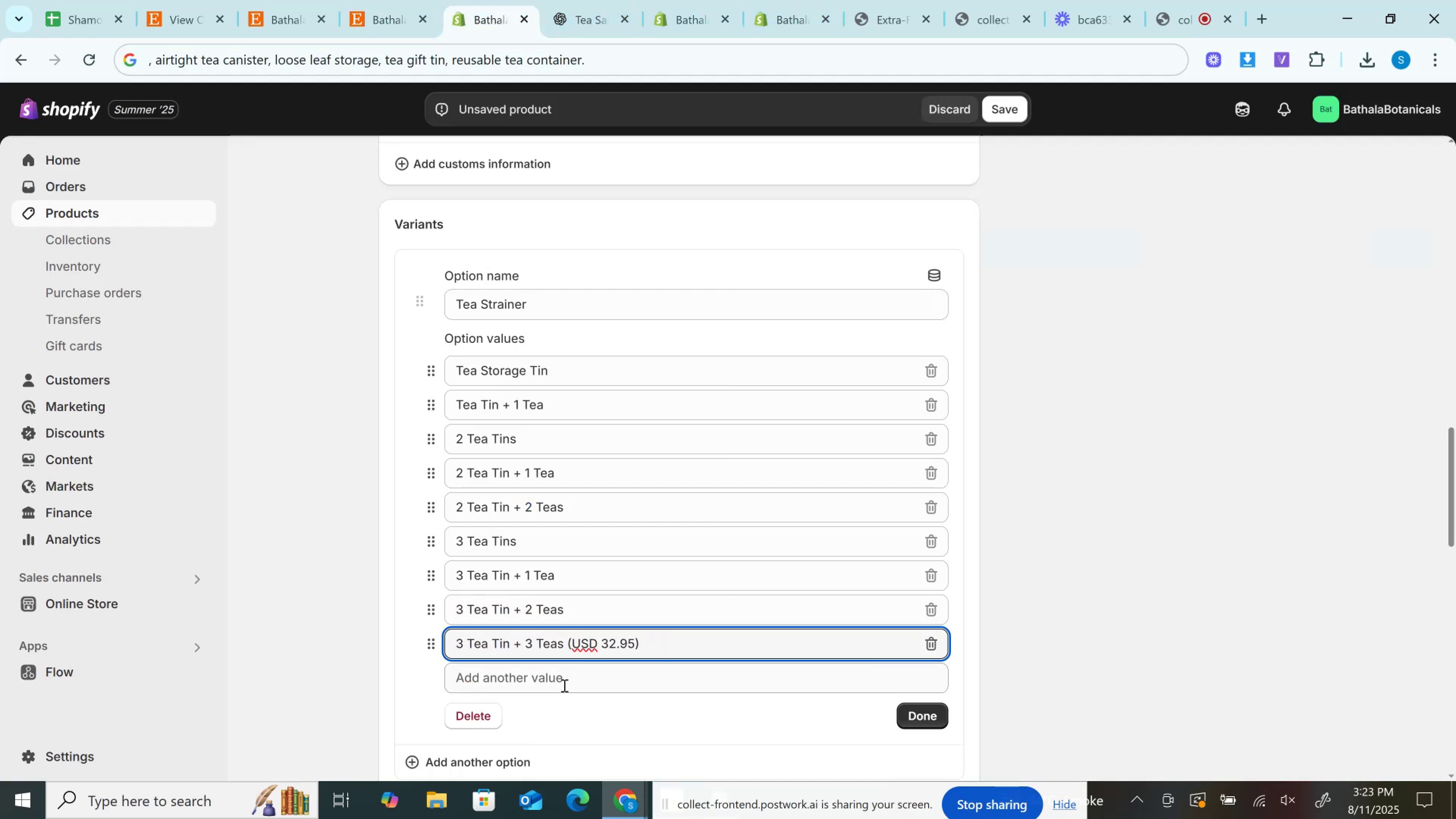 
hold_key(key=ArrowRight, duration=0.92)
 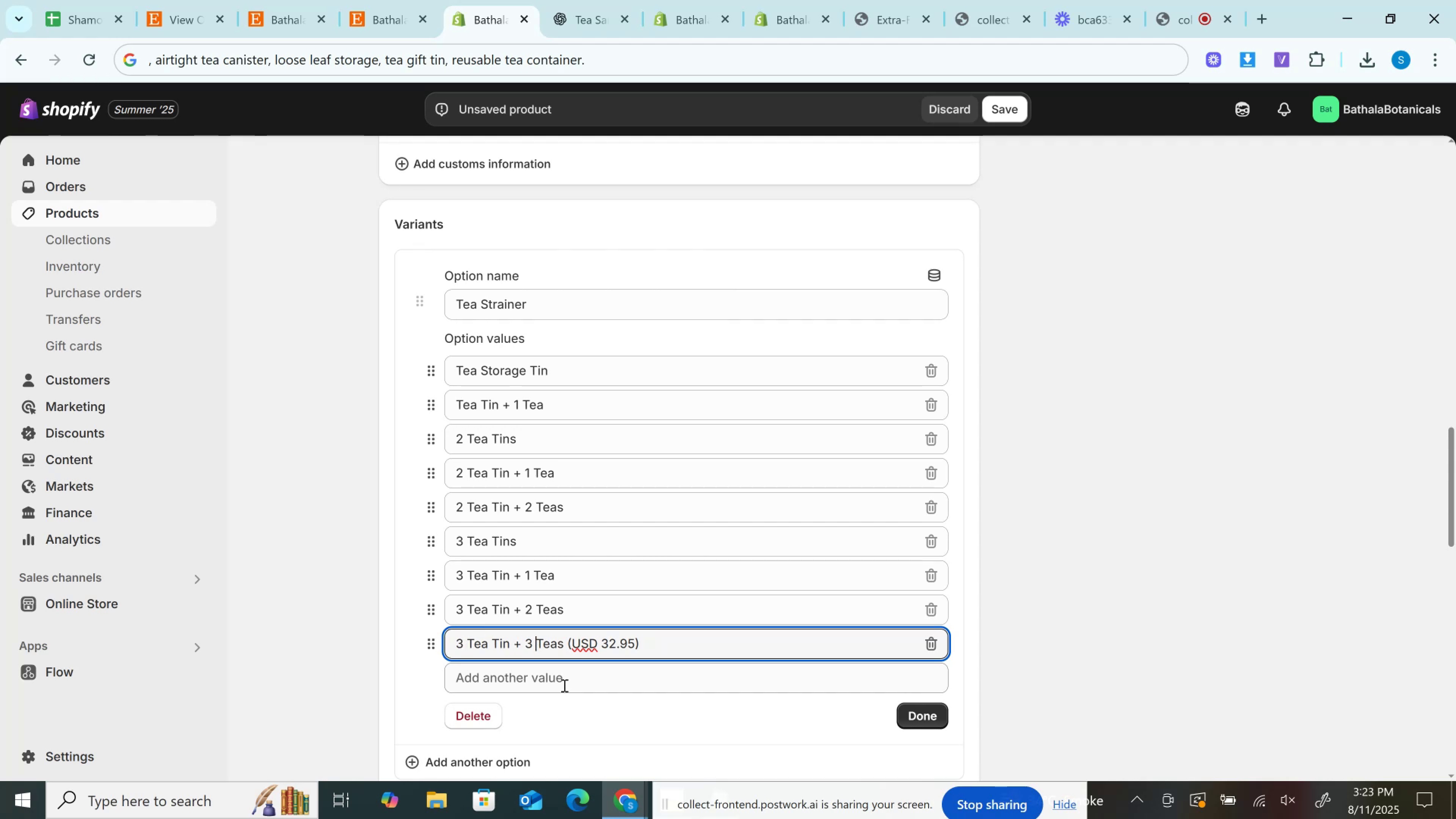 
key(ArrowRight)
 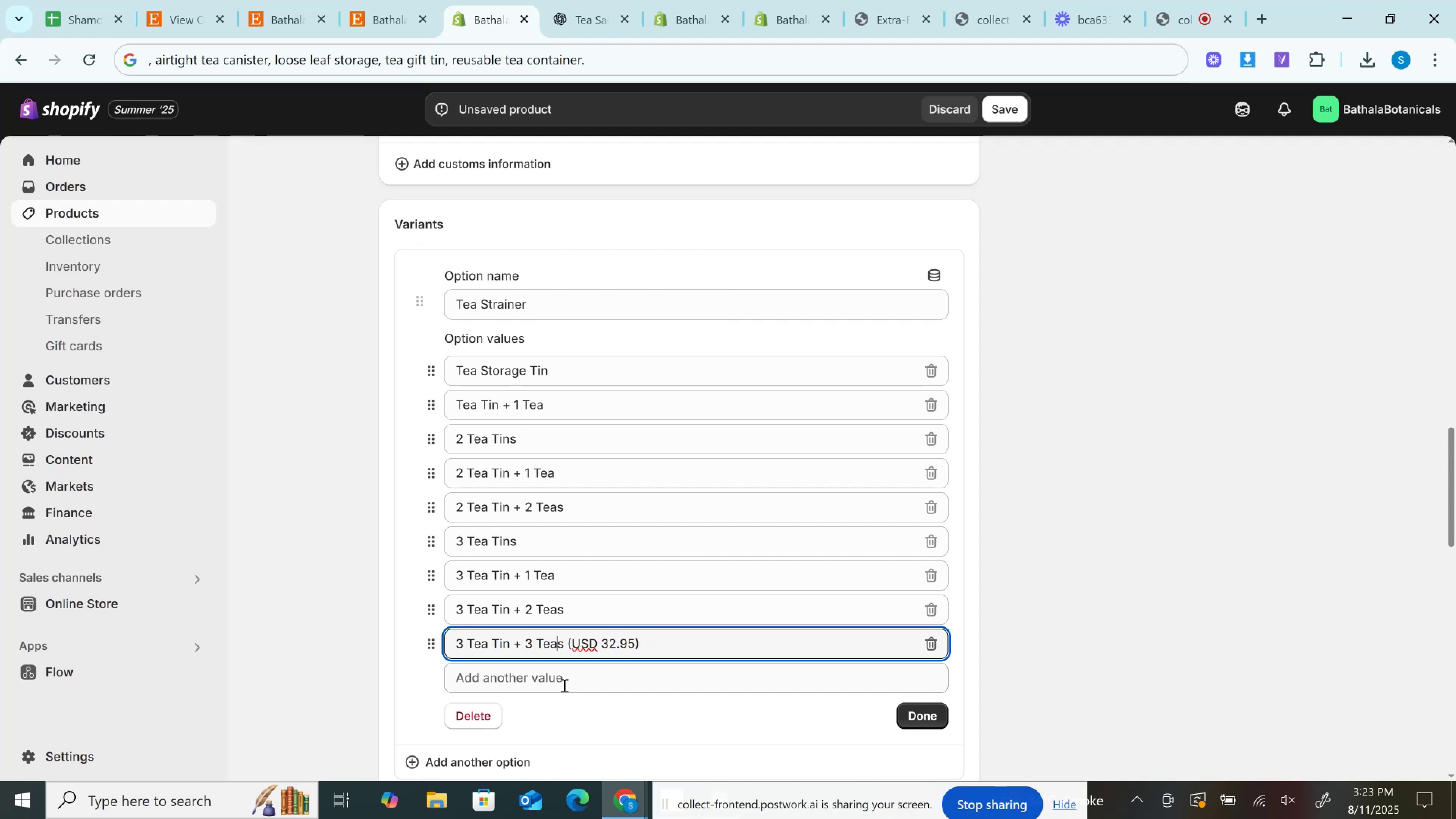 
key(ArrowRight)
 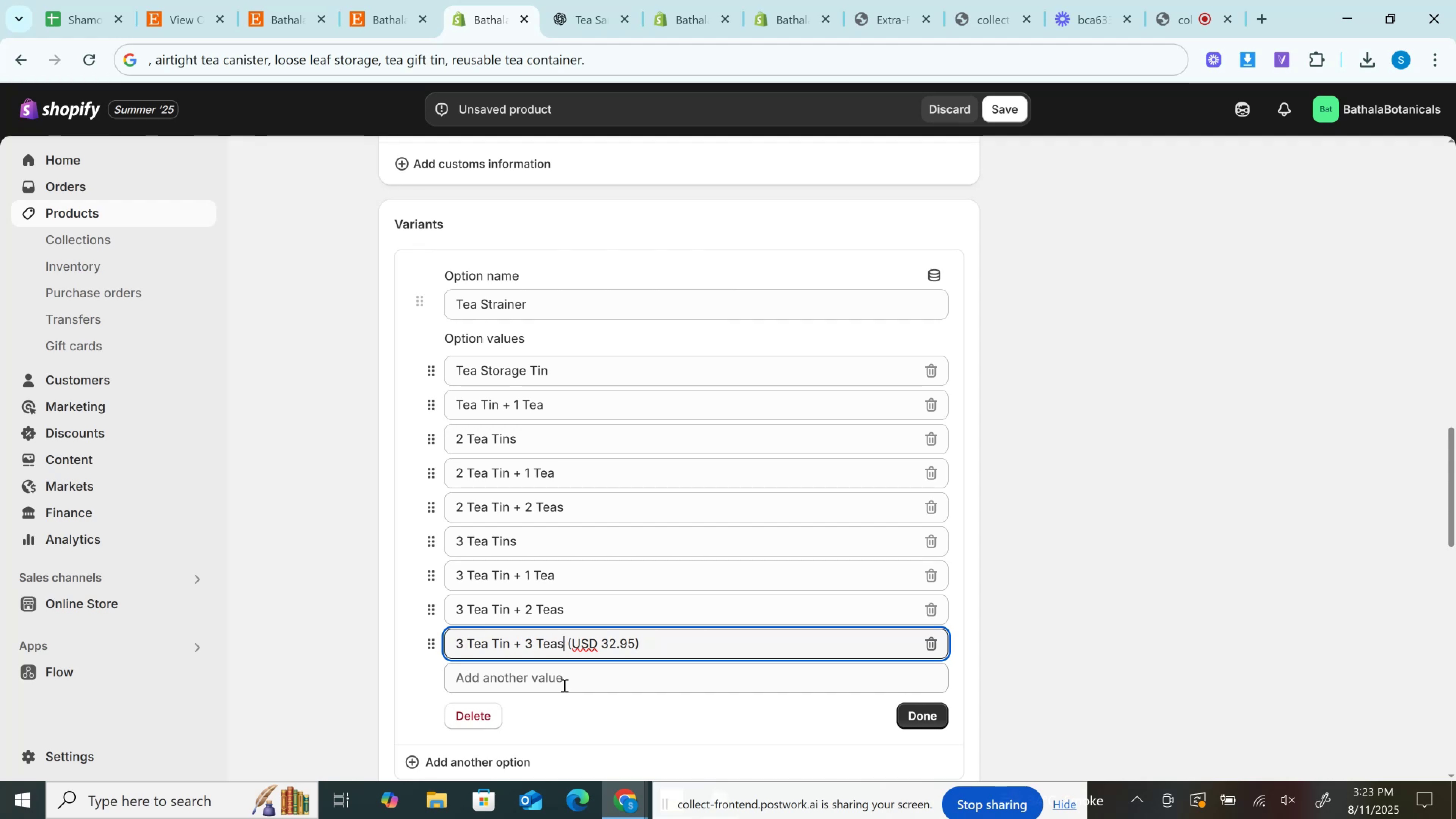 
key(Shift+ArrowDown)
 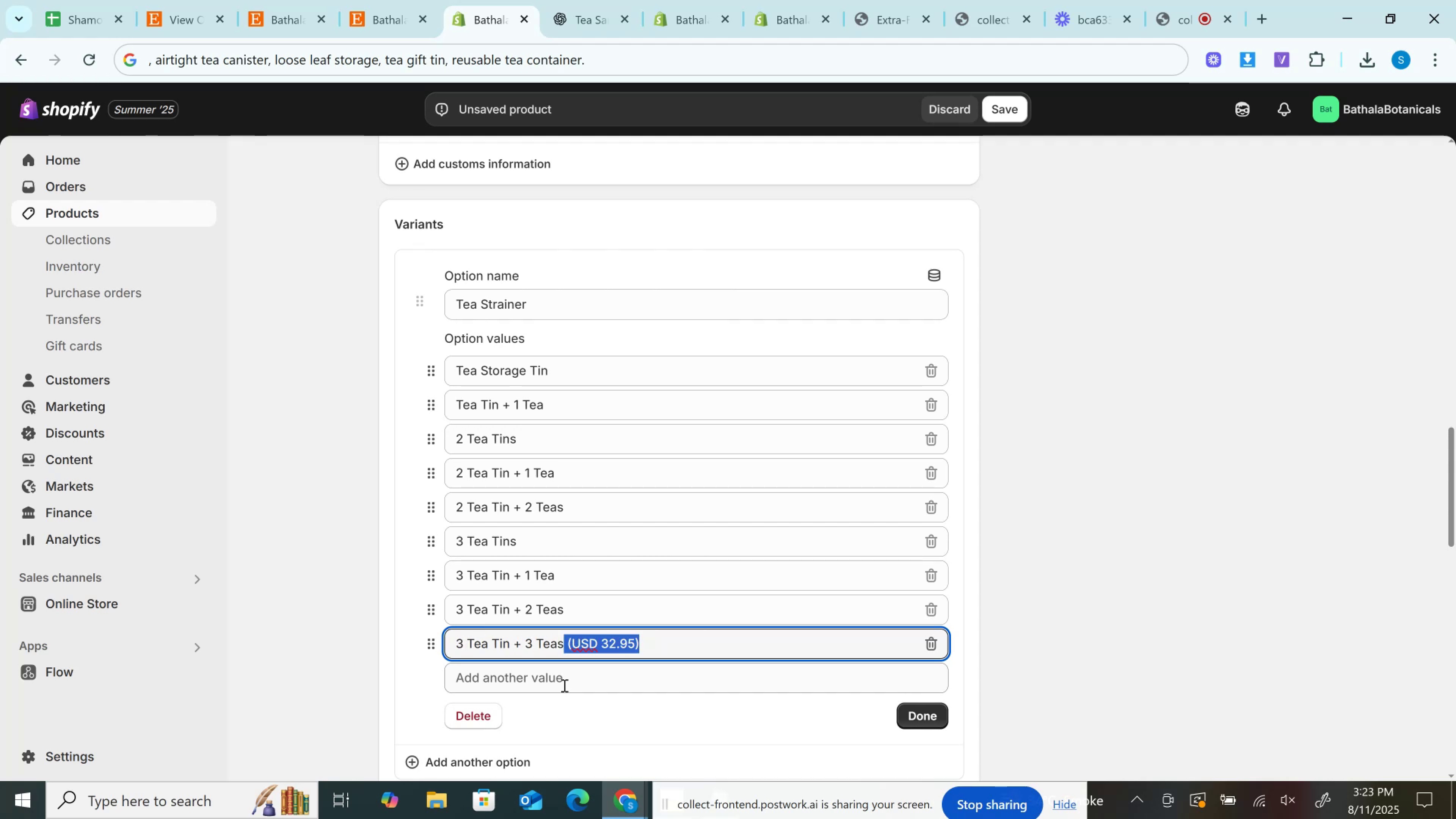 
key(Backspace)
 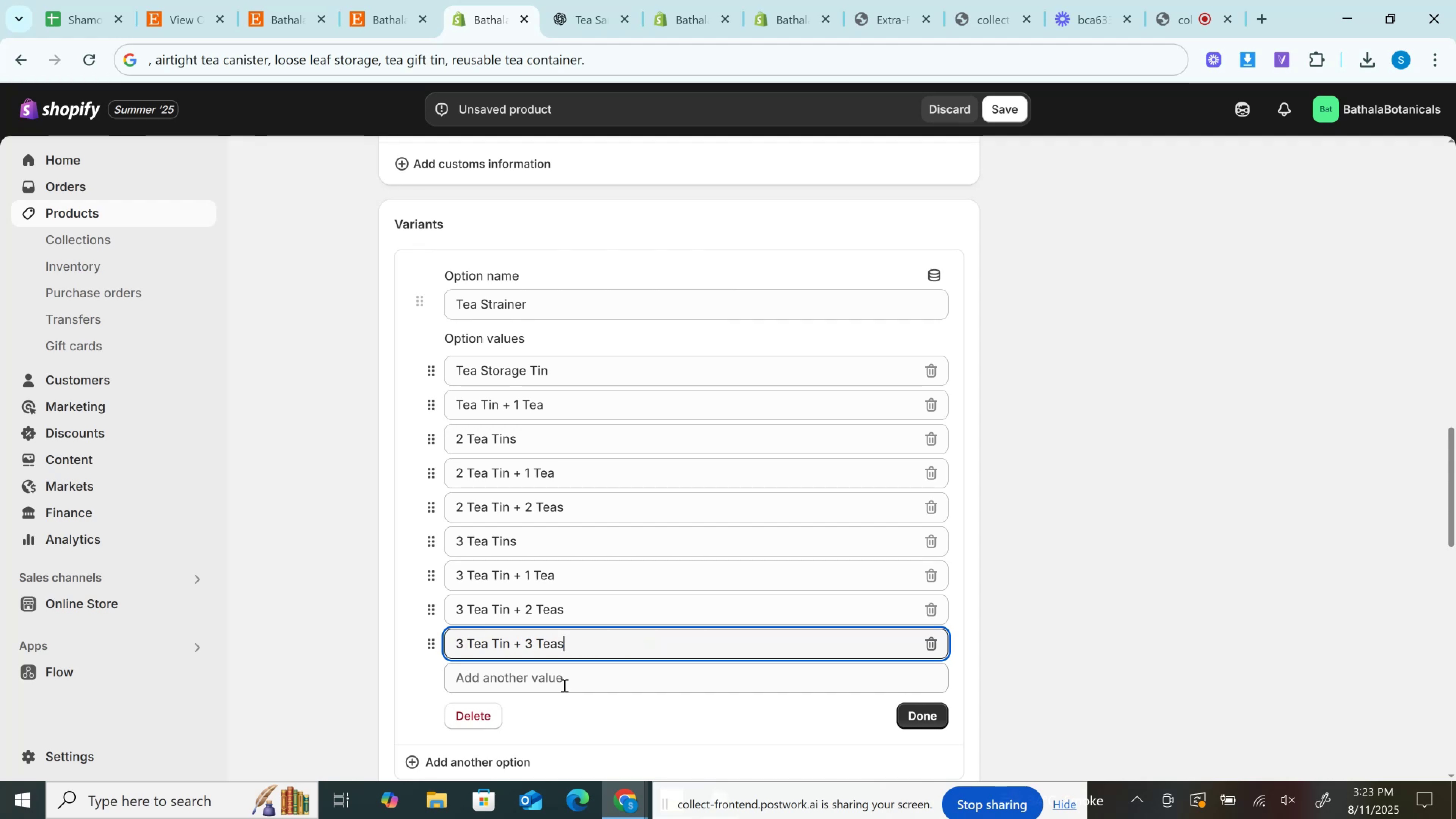 
wait(5.08)
 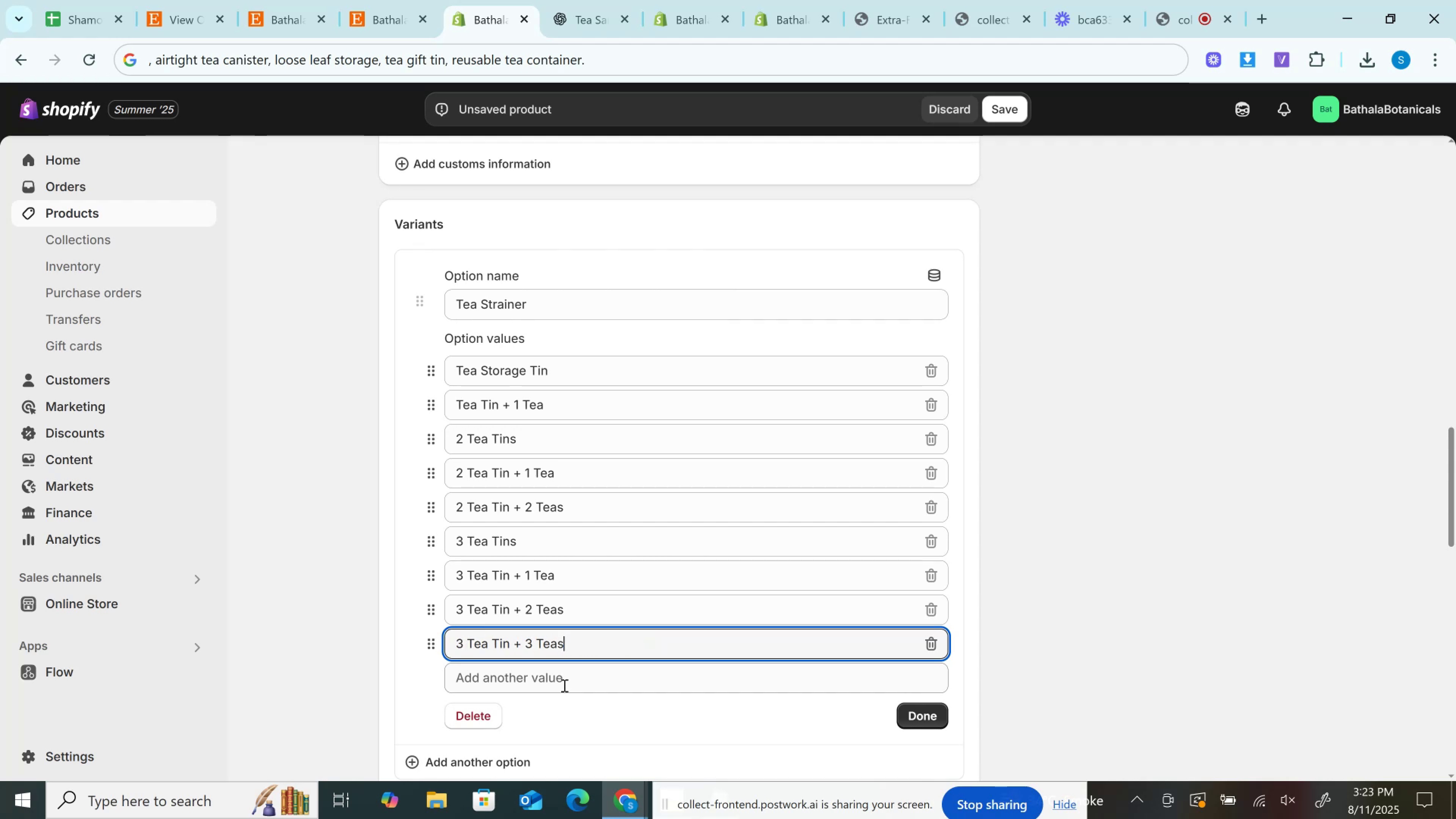 
scroll: coordinate [780, 540], scroll_direction: down, amount: 4.0
 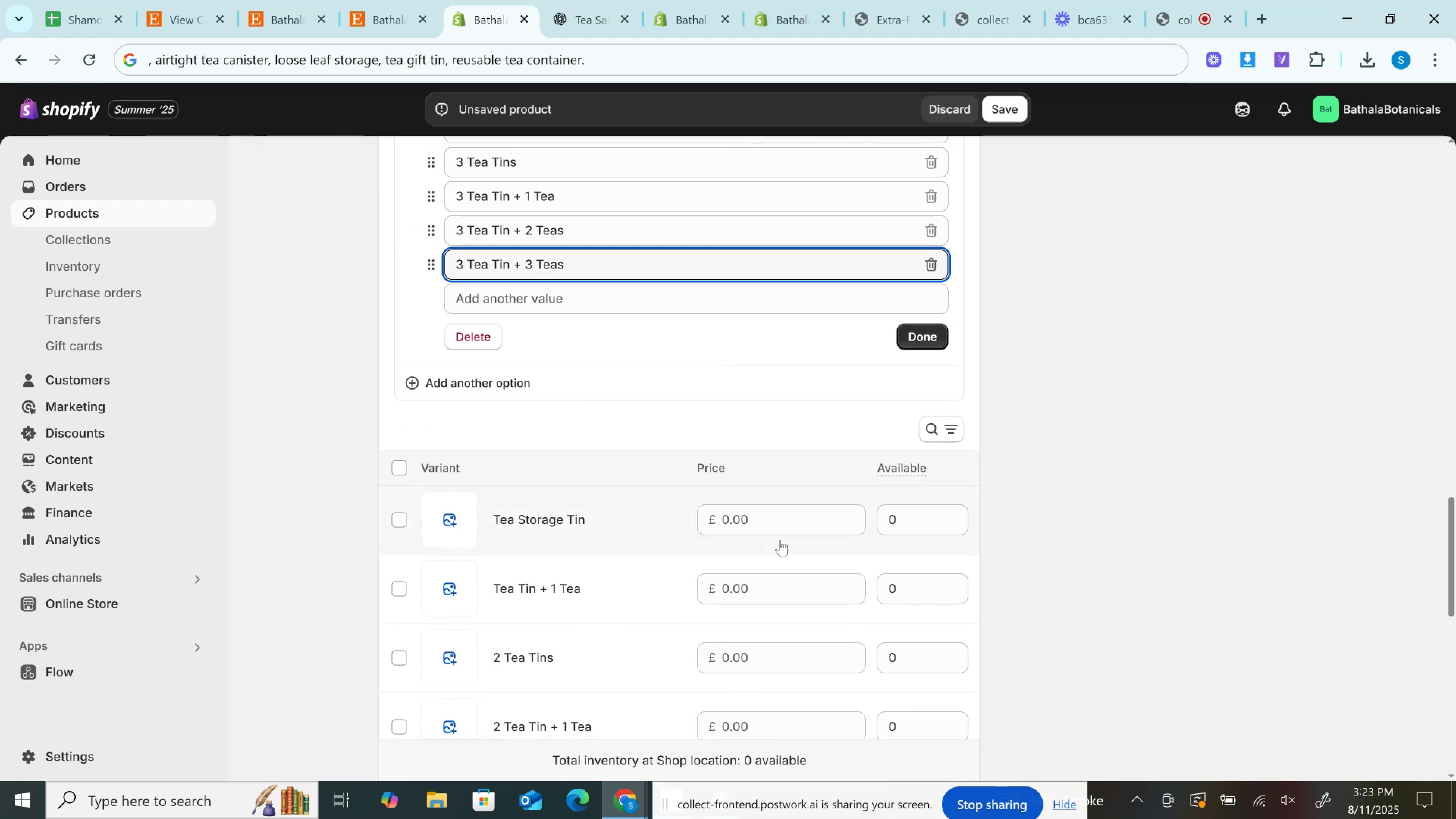 
scroll: coordinate [780, 540], scroll_direction: up, amount: 3.0
 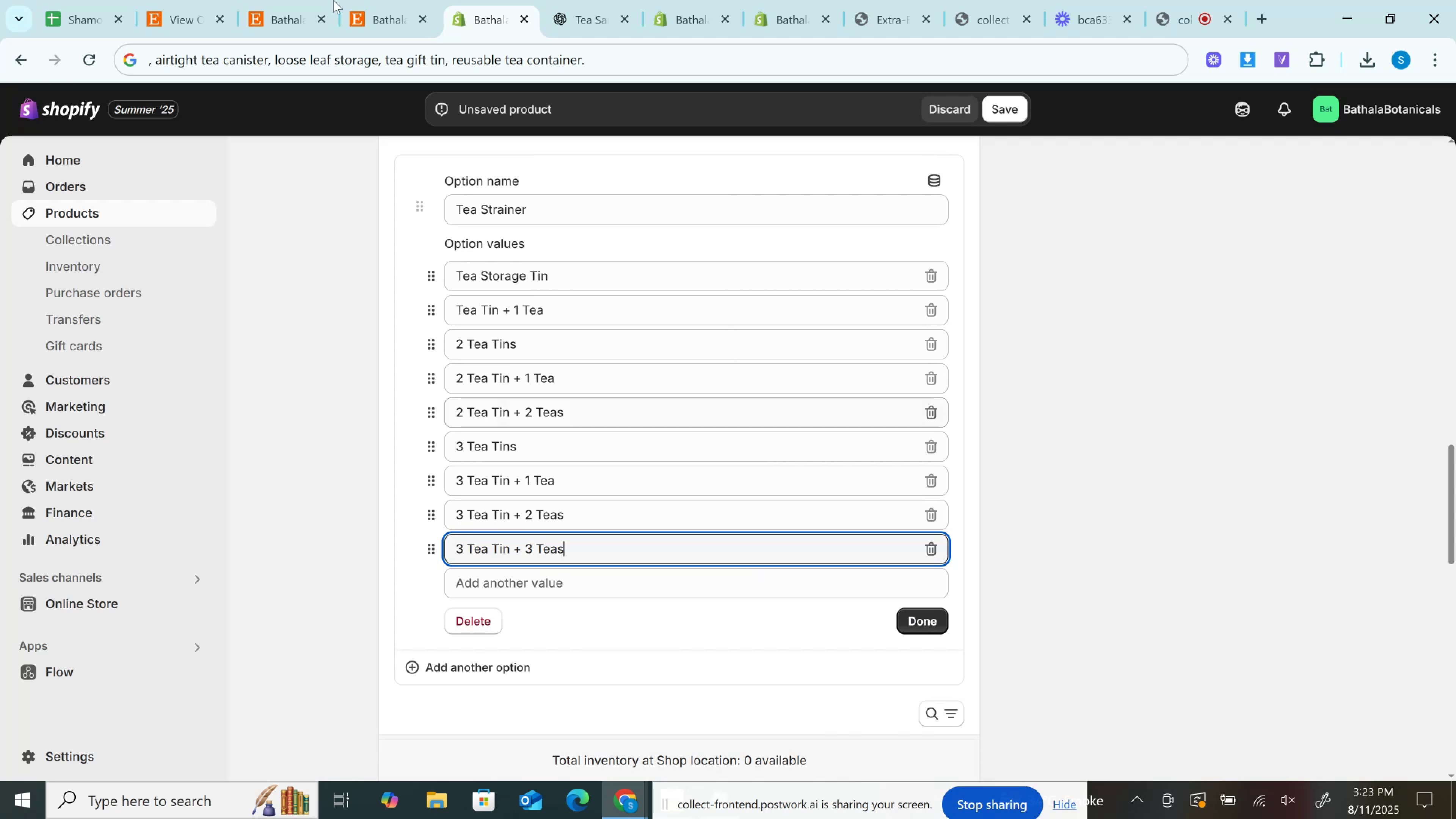 
left_click([381, 0])
 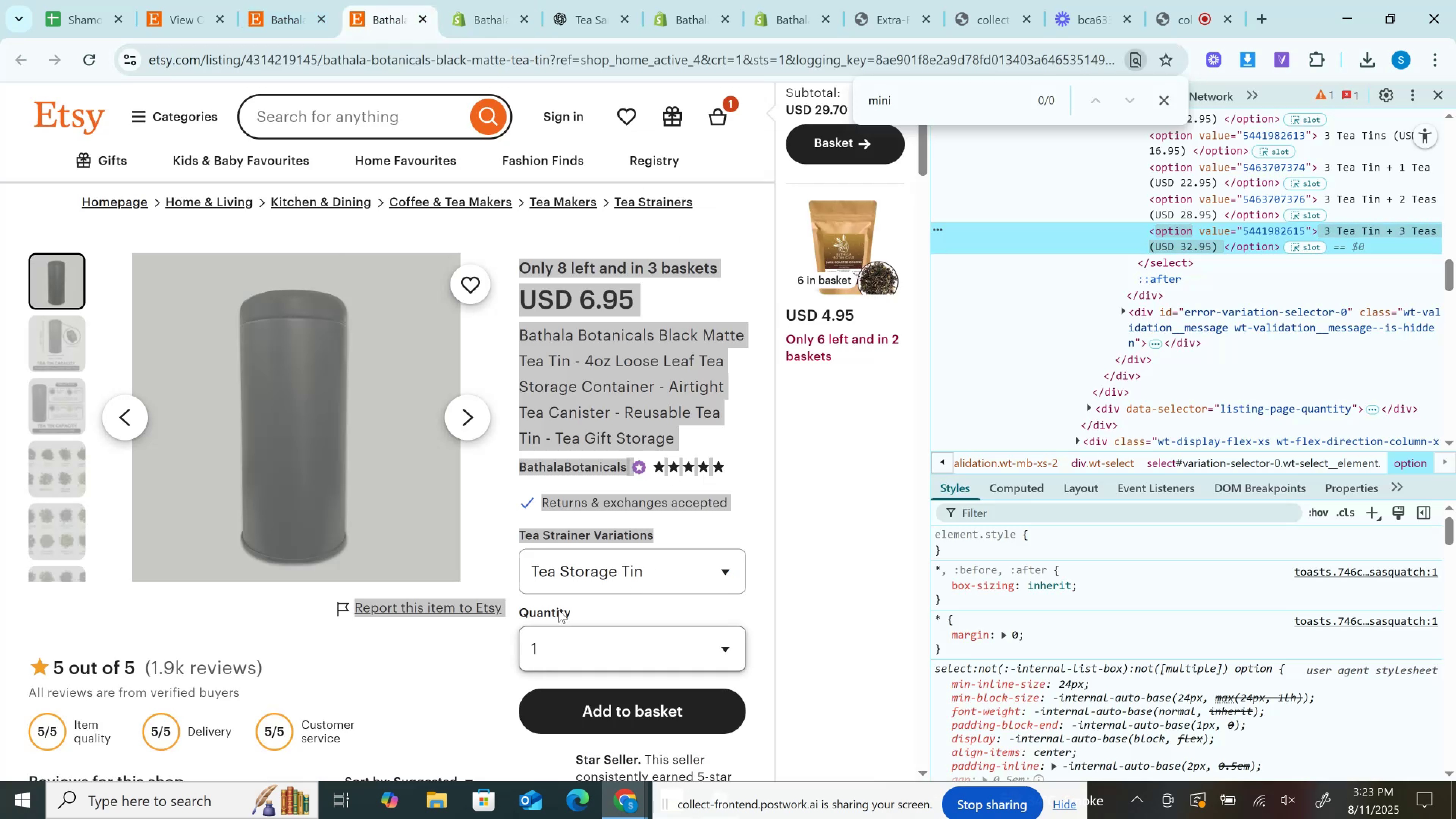 
double_click([559, 610])
 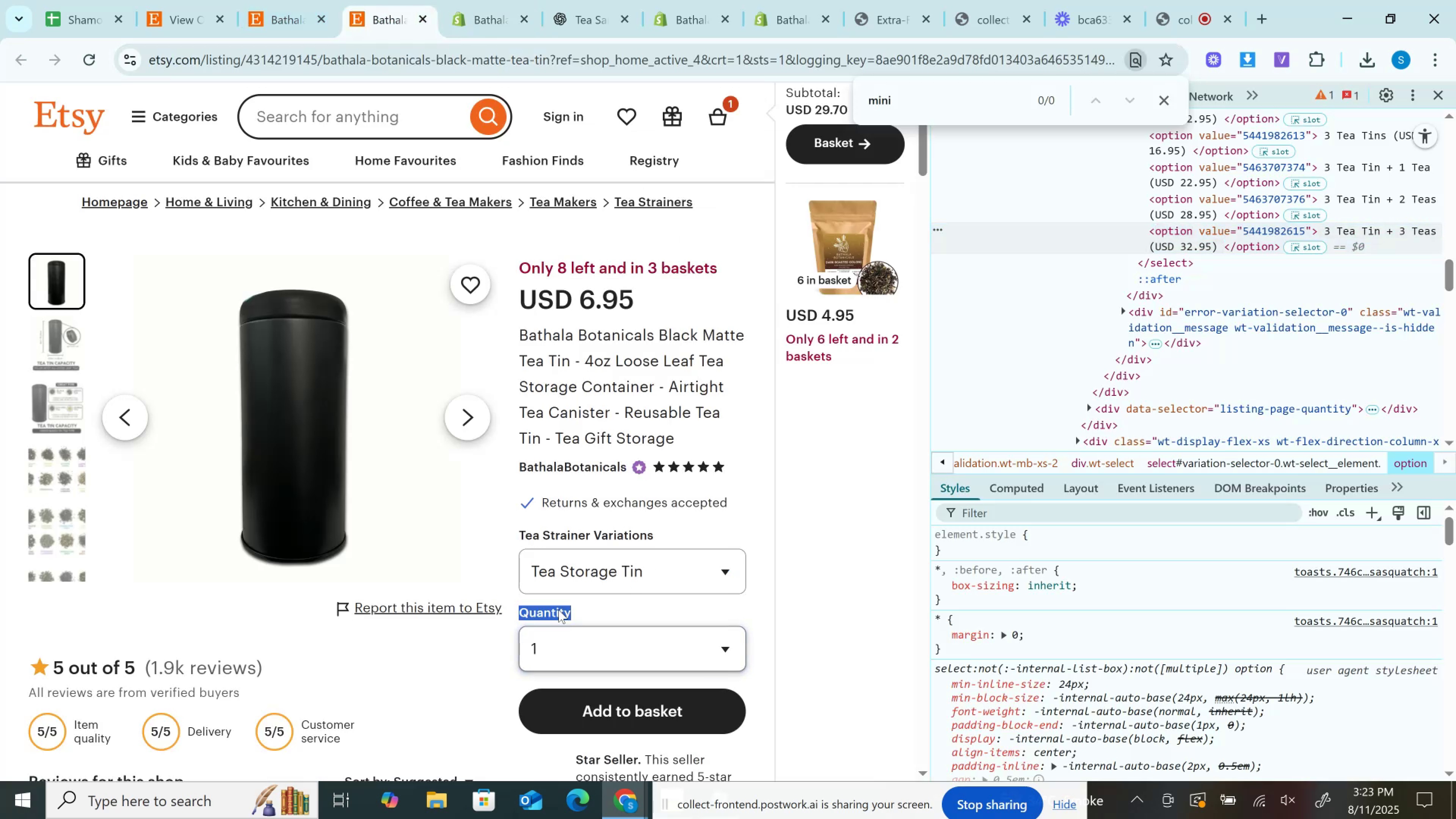 
key(Control+C)
 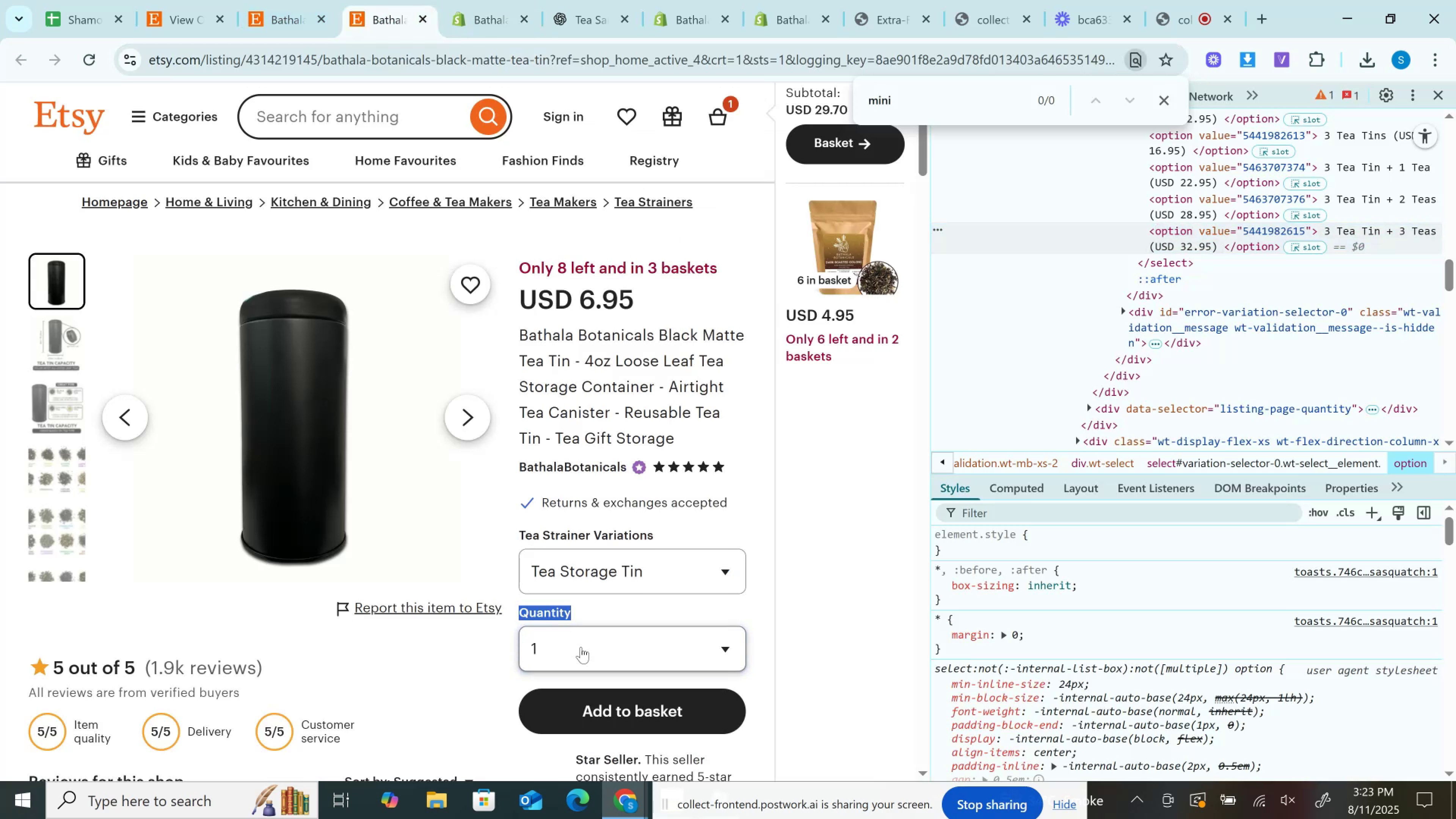 
left_click([581, 647])
 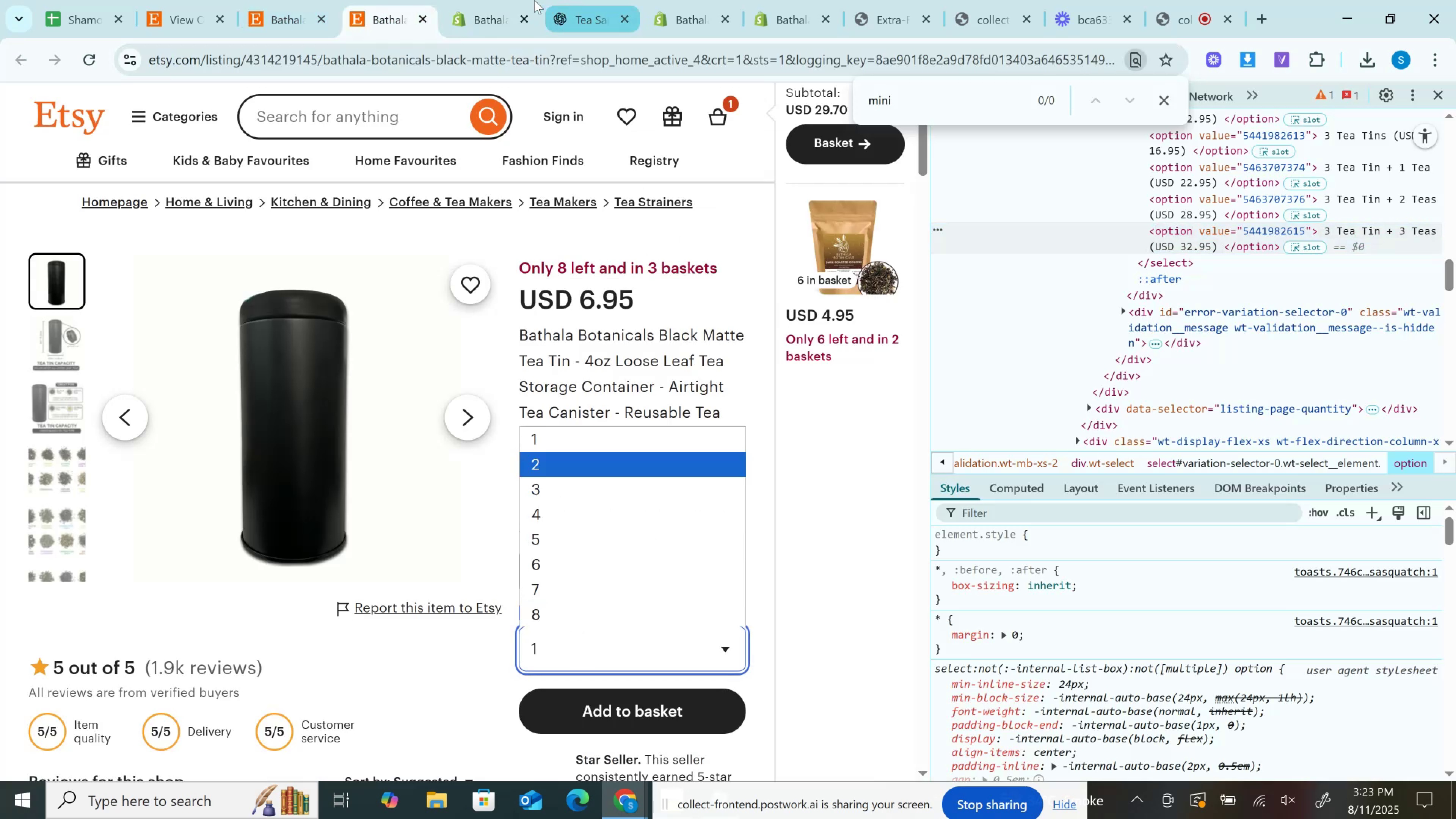 
left_click([510, 0])
 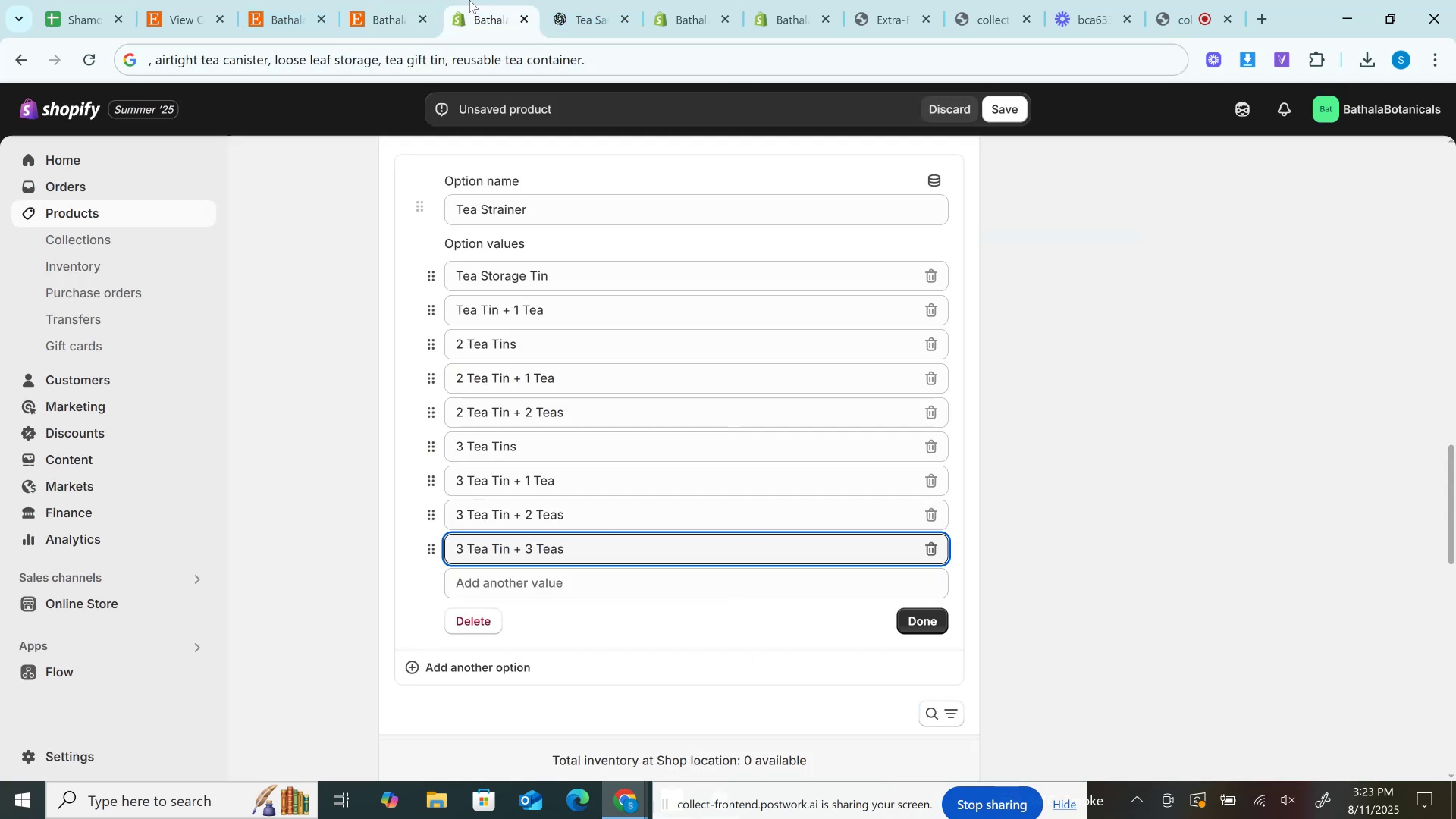 
left_click([413, 0])
 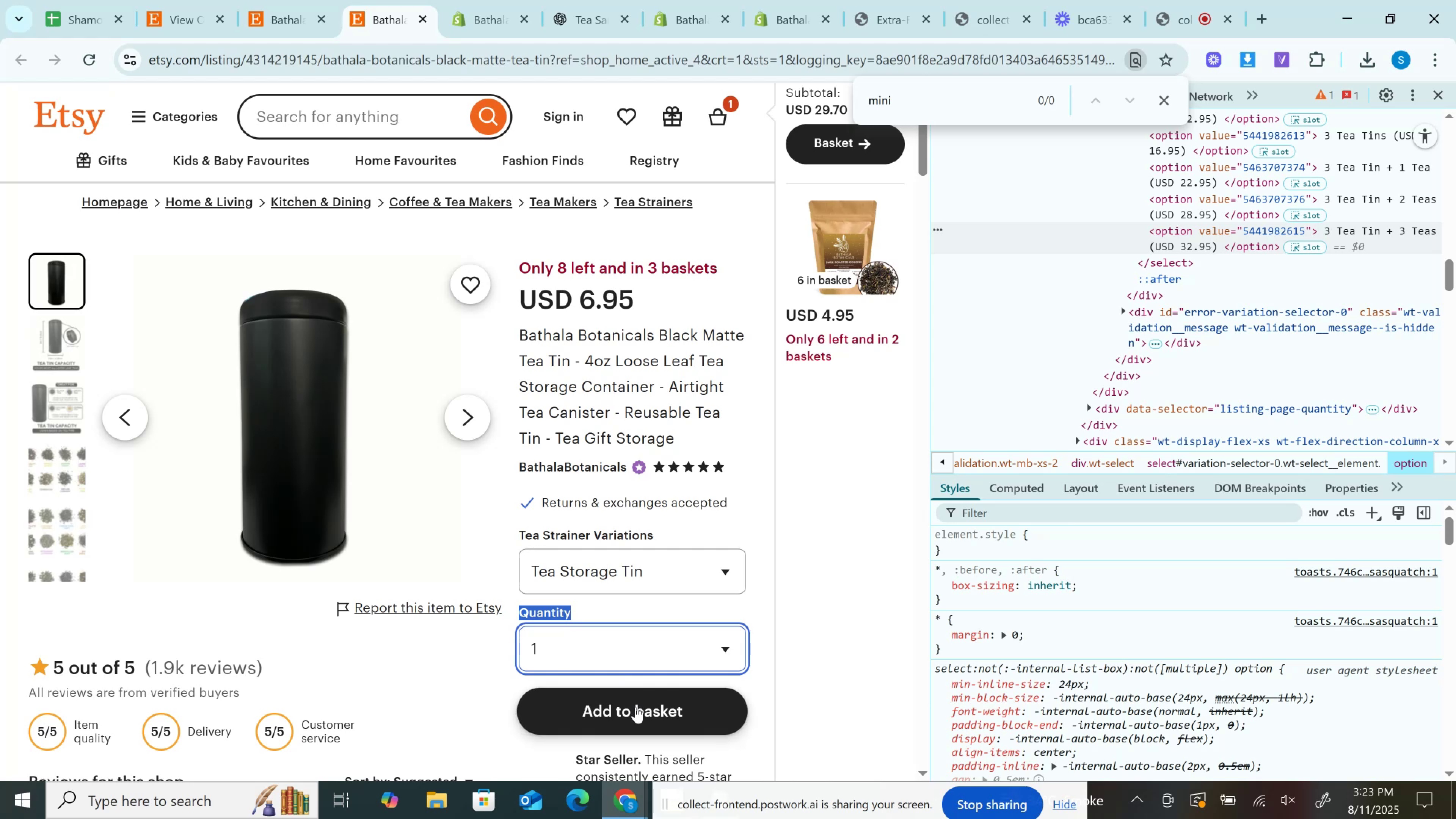 
left_click([635, 713])
 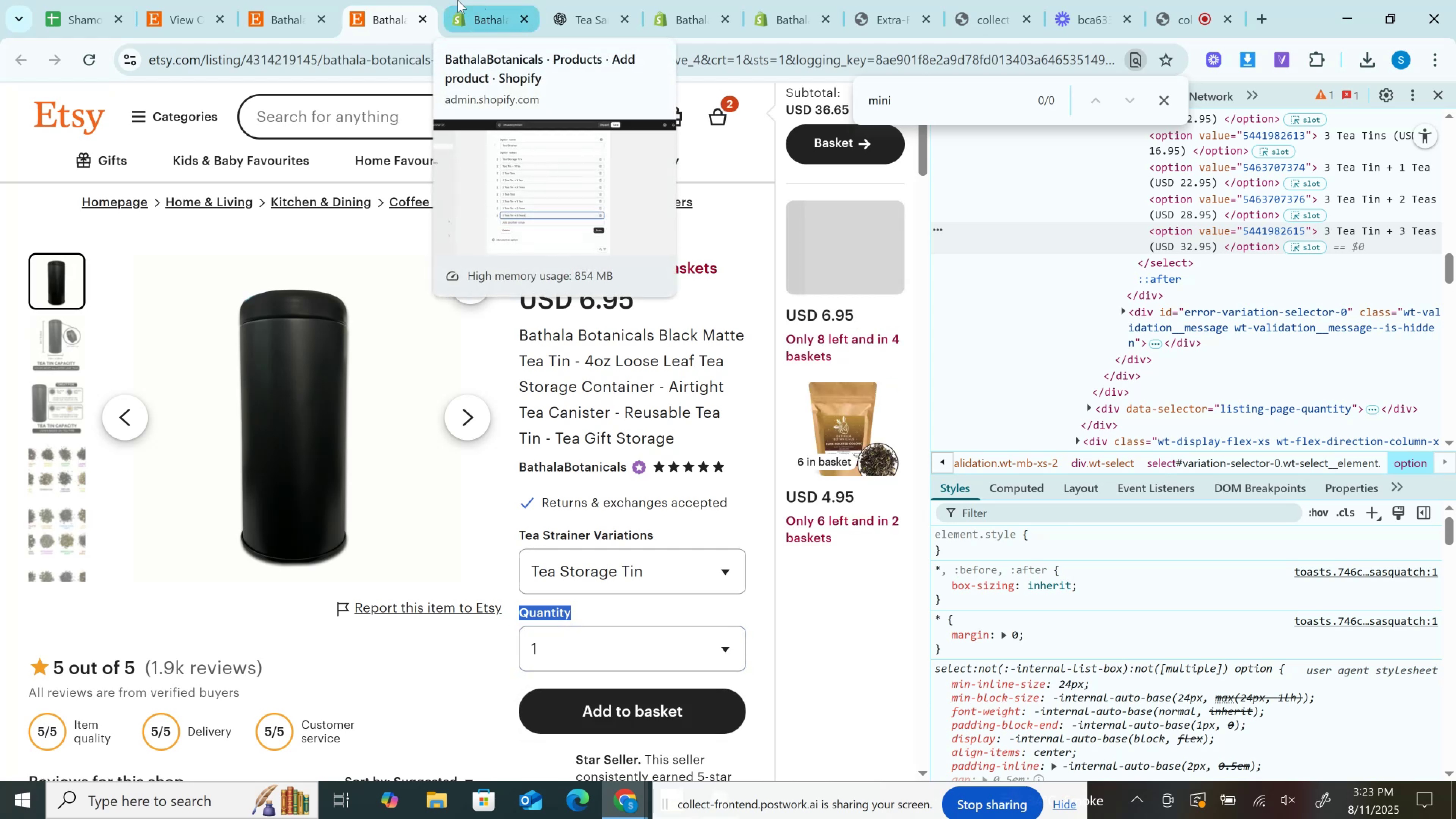 
left_click([311, 0])
 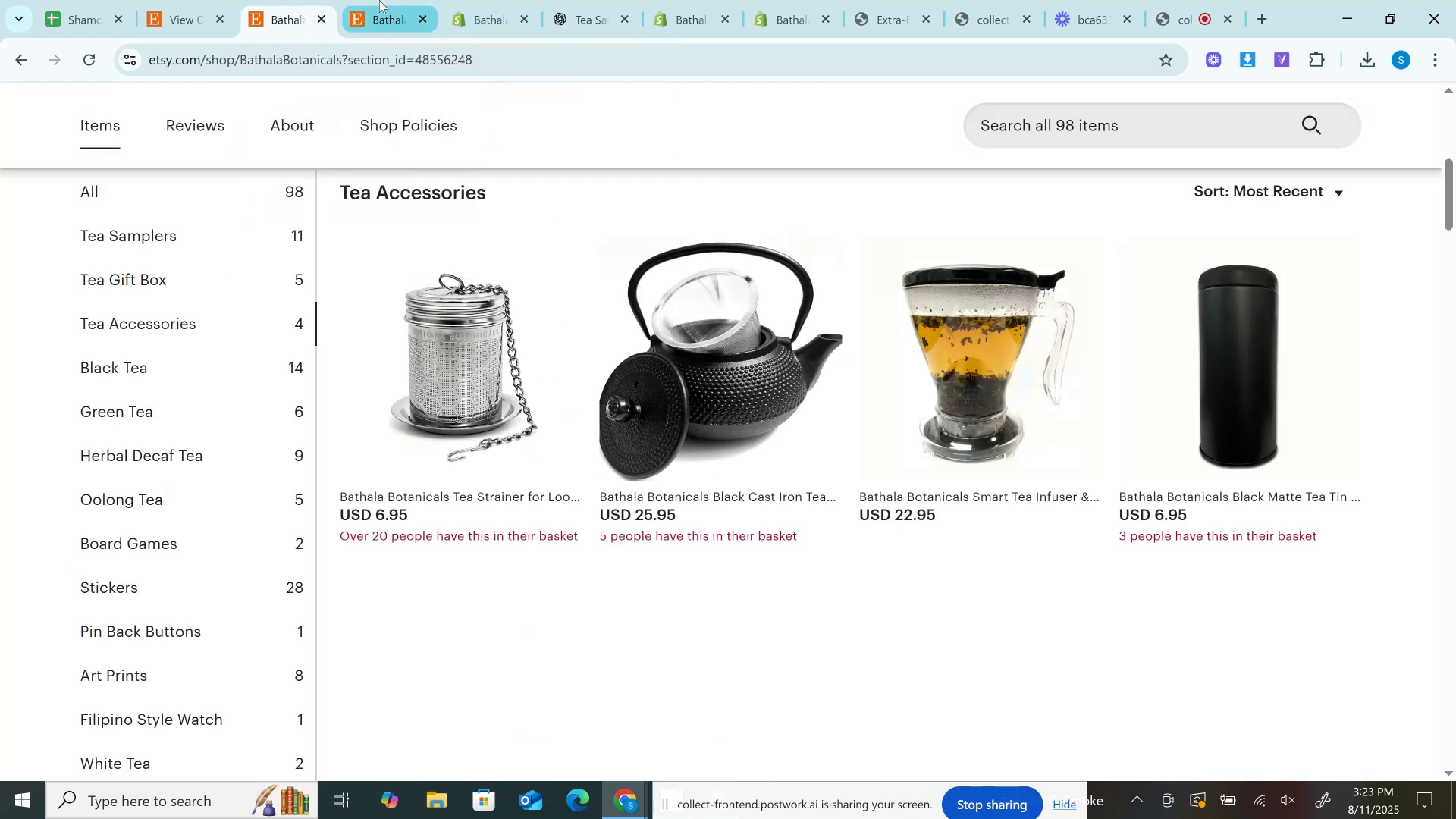 
left_click([379, 0])
 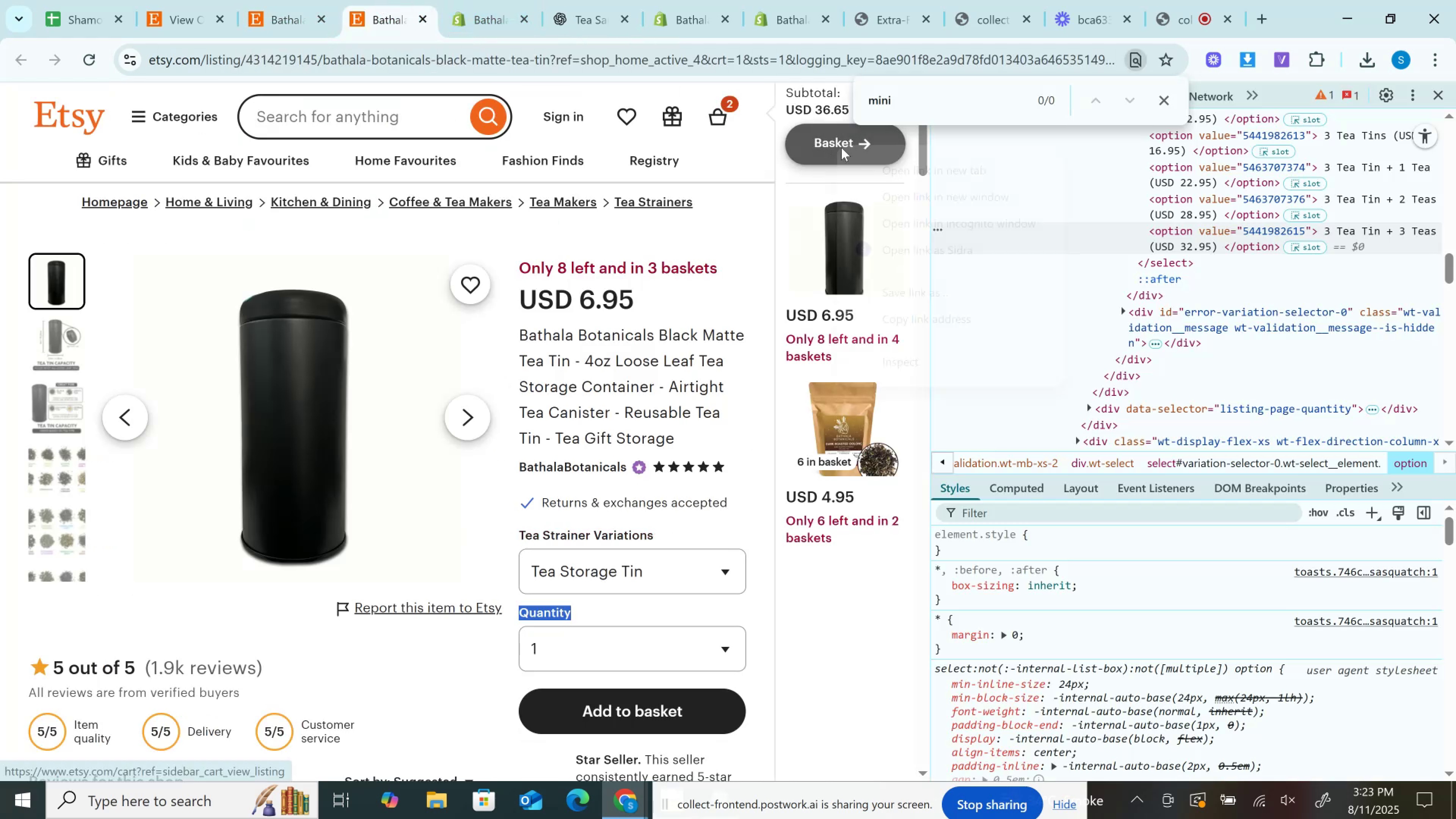 
left_click([870, 168])
 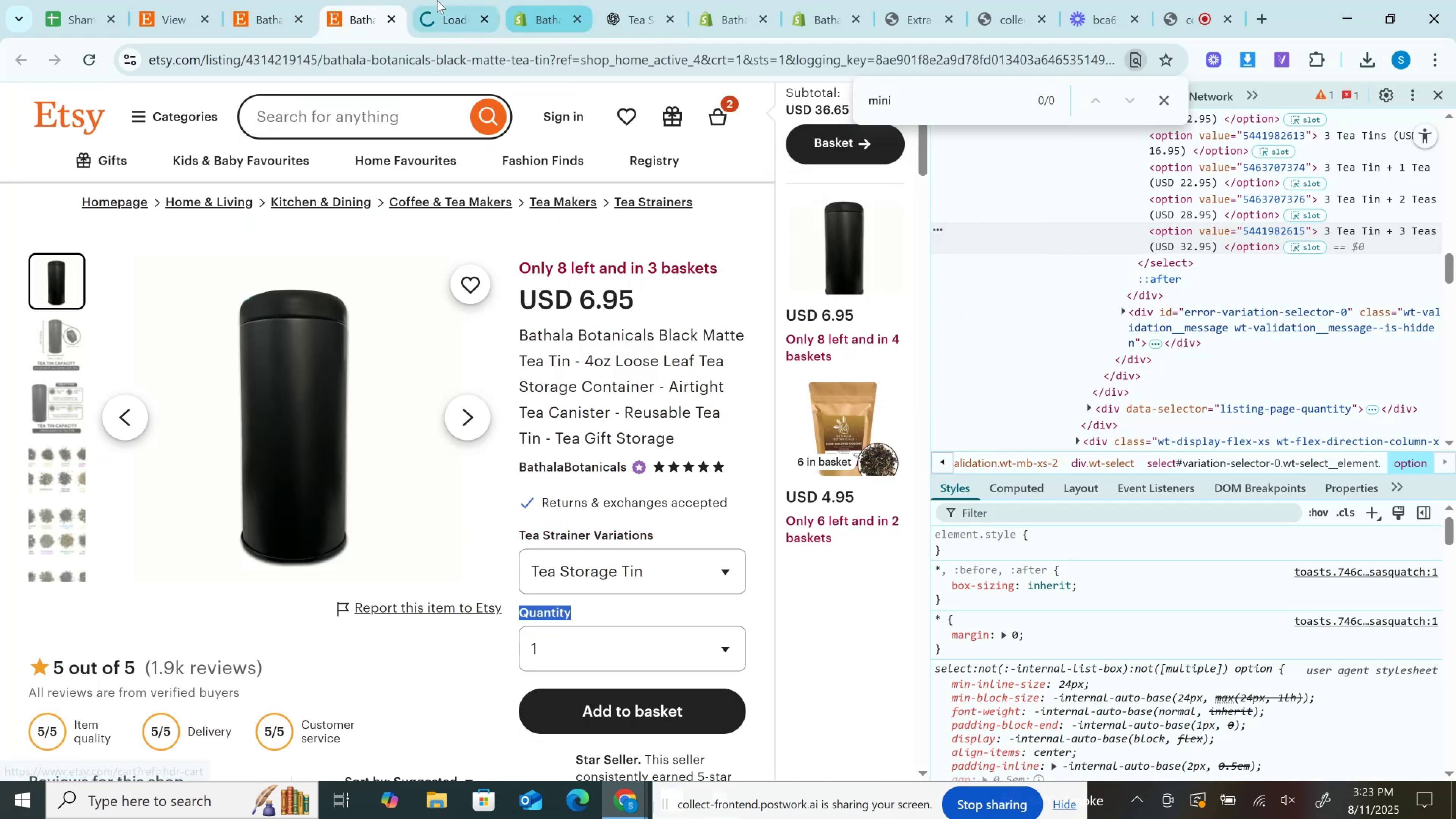 
left_click([437, 0])
 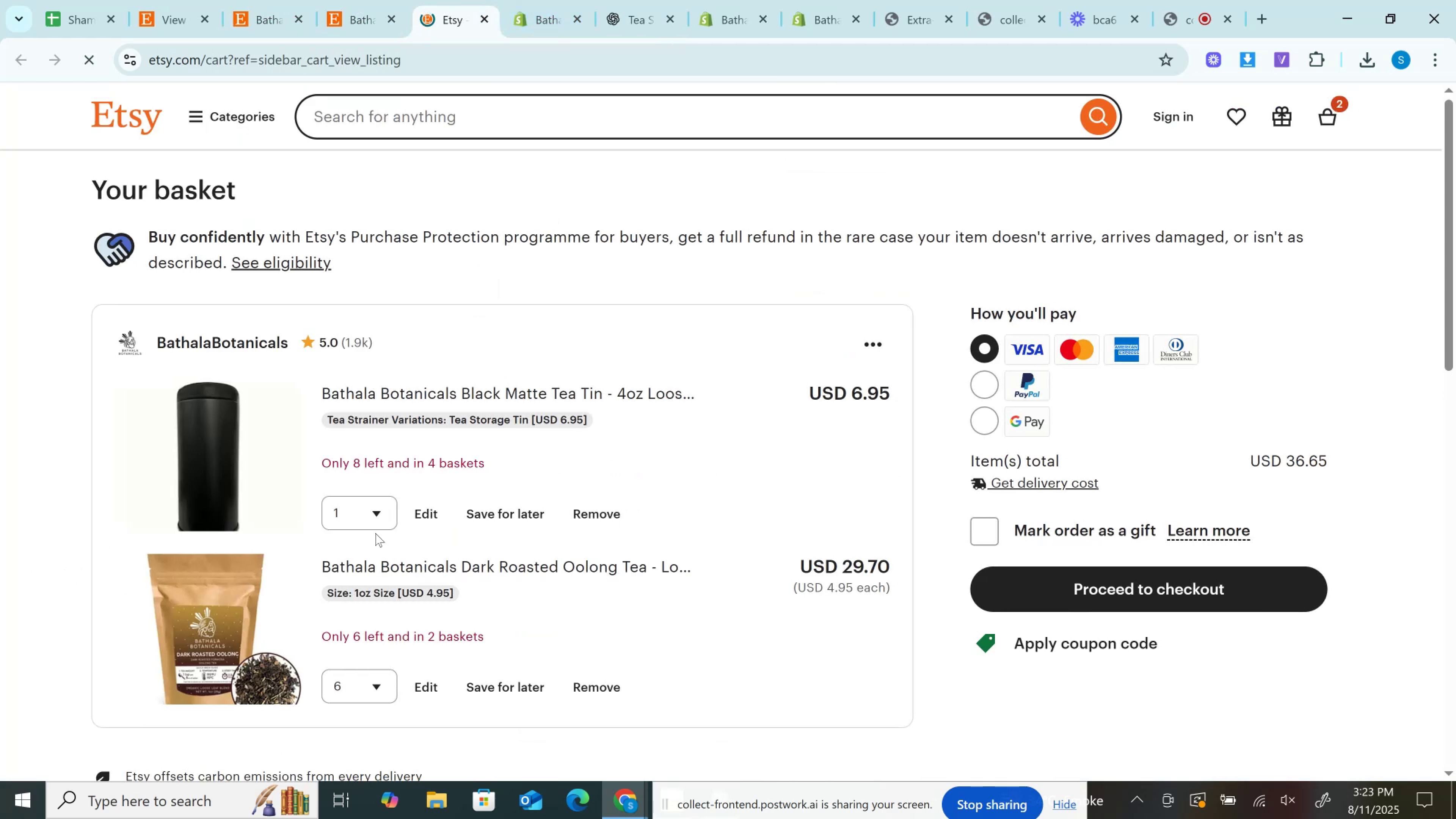 
left_click([366, 512])
 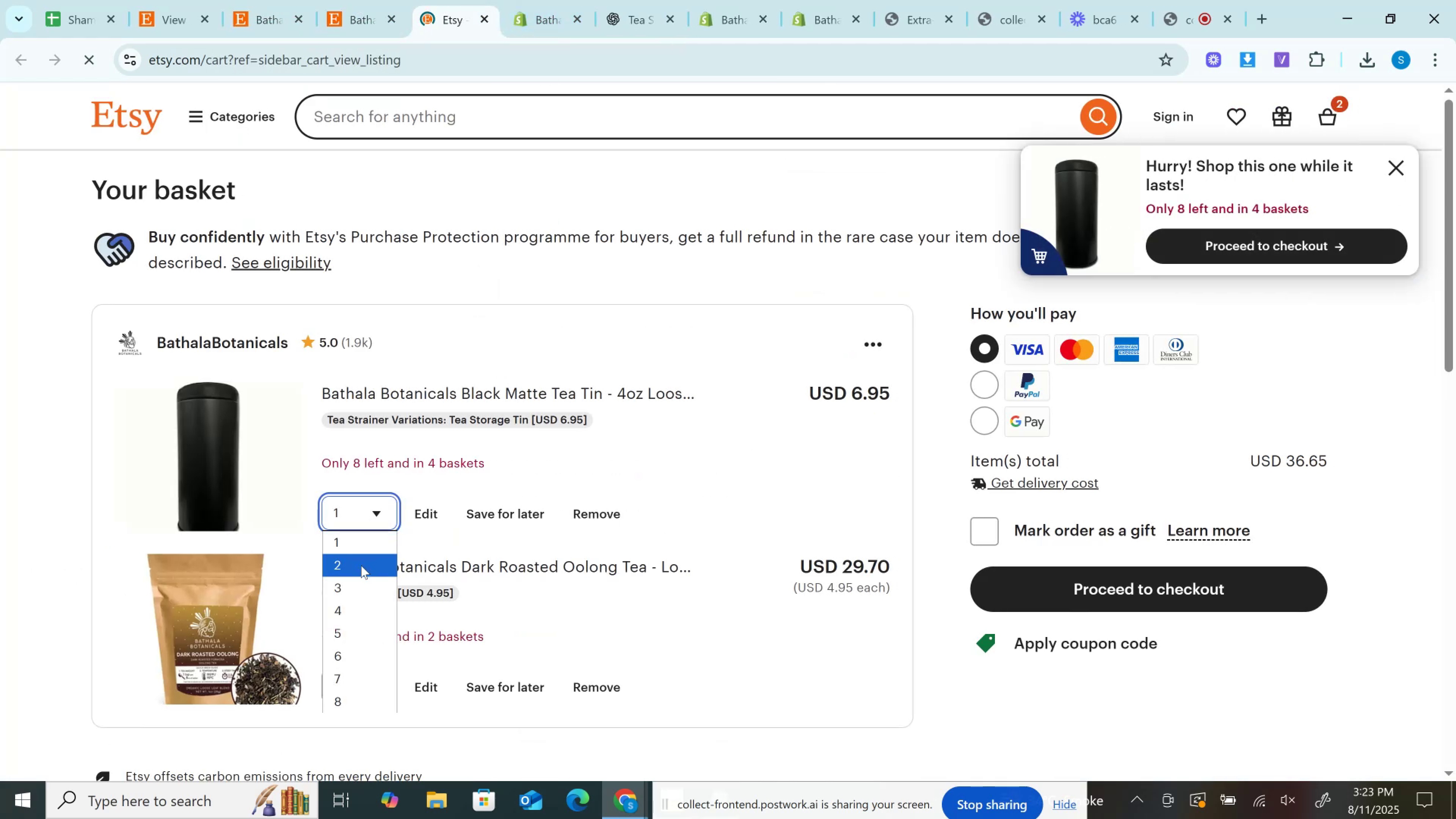 
left_click([361, 566])
 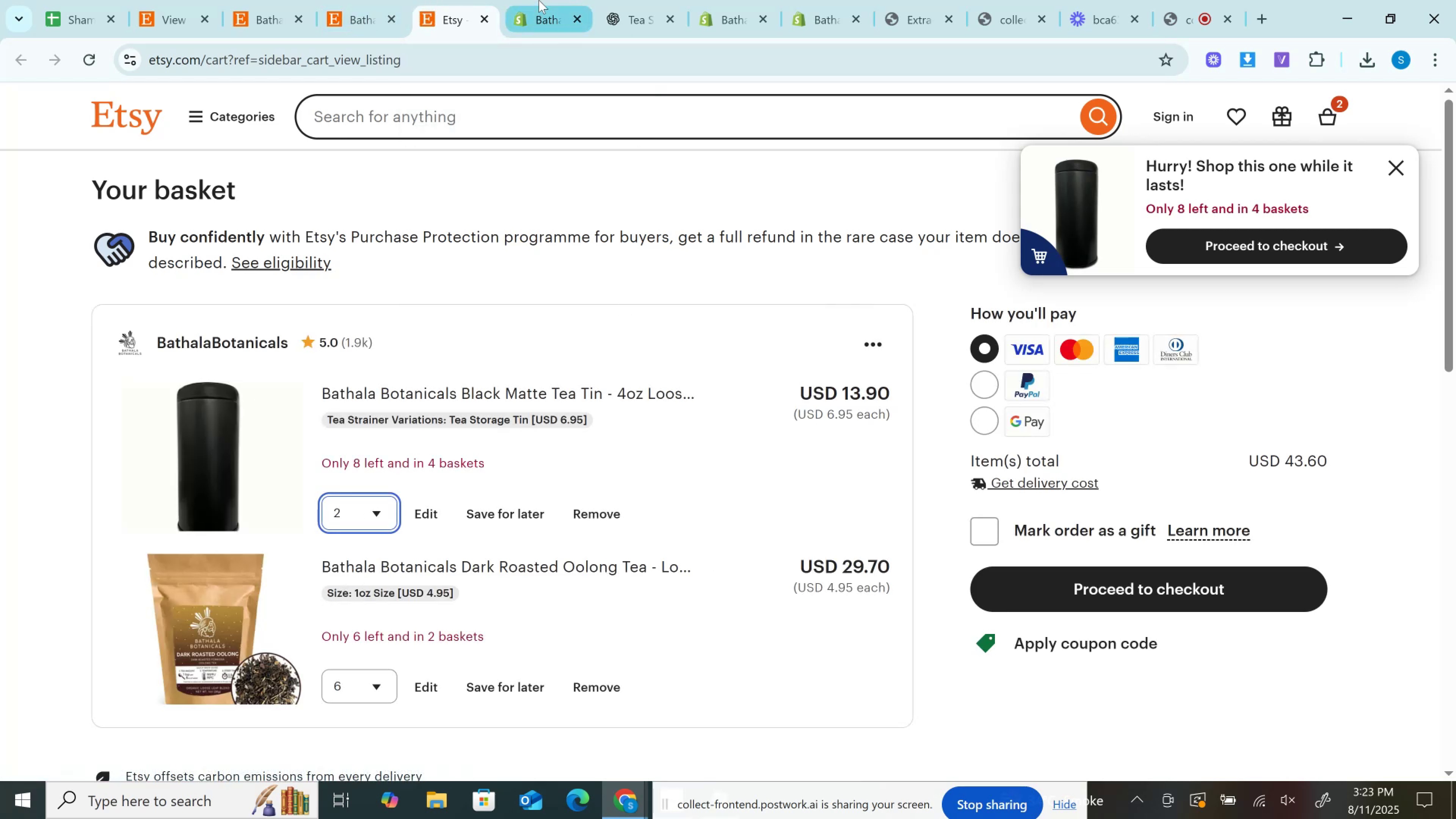 
wait(5.68)
 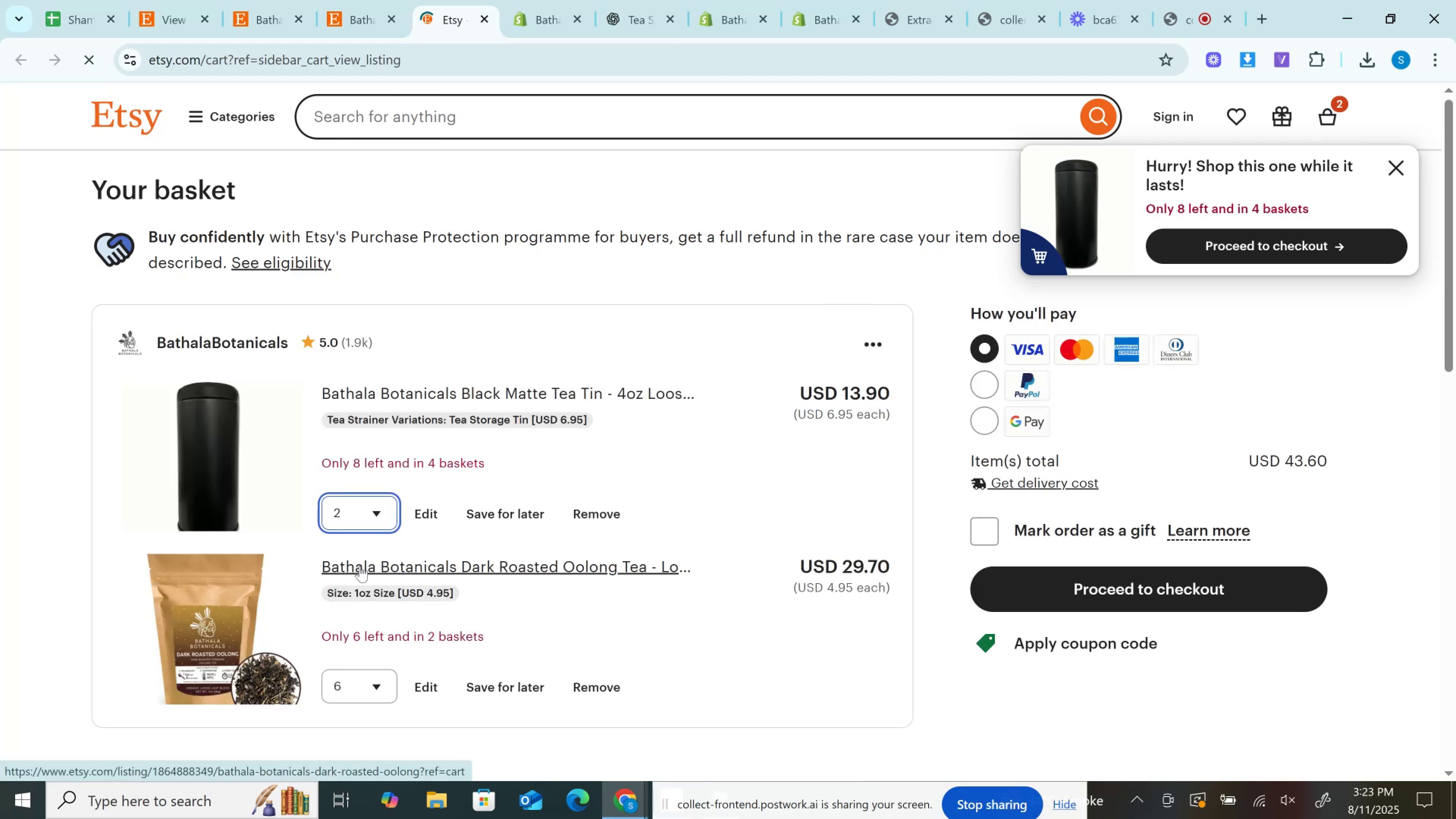 
left_click([559, 0])
 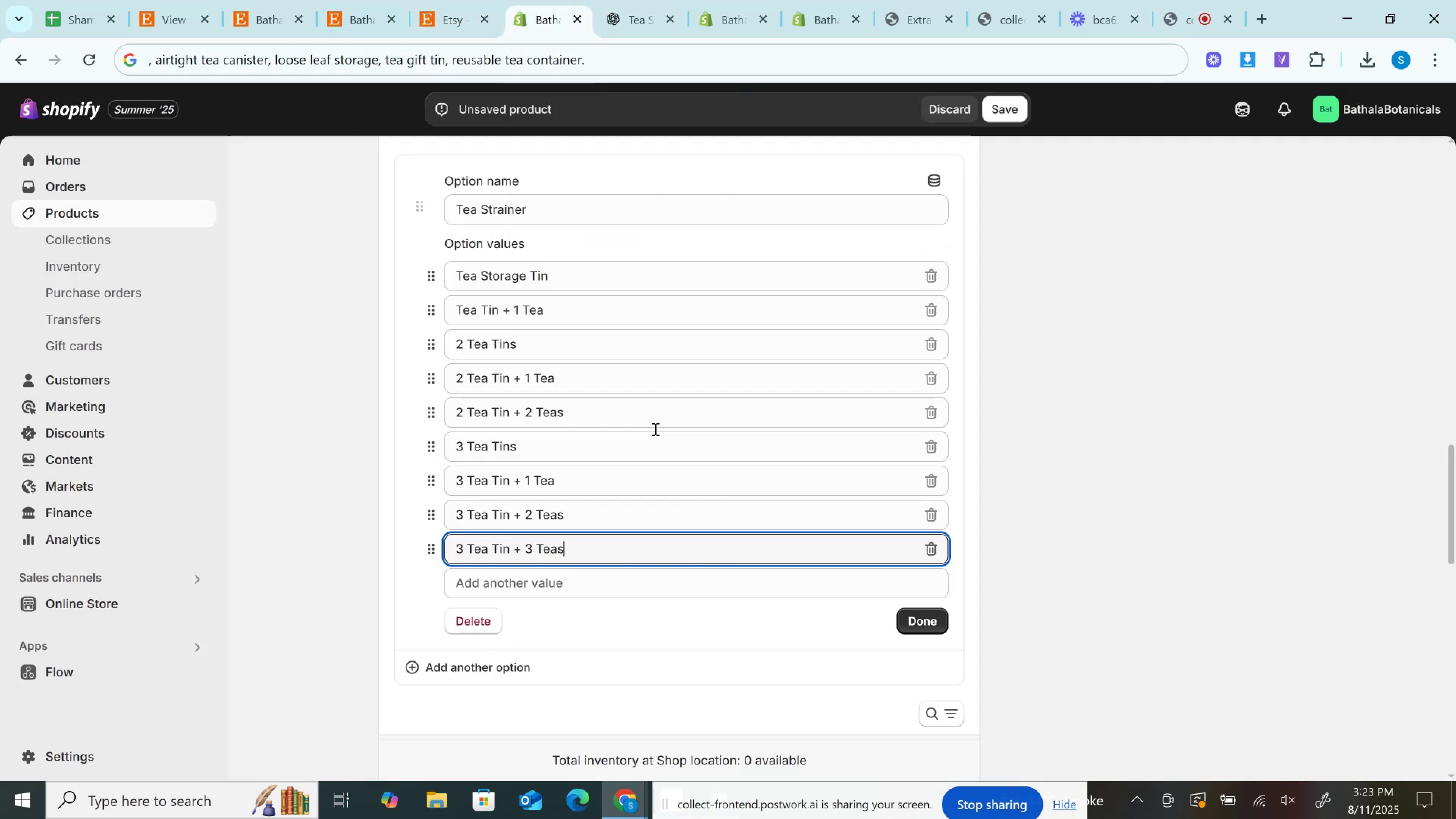 
scroll: coordinate [654, 434], scroll_direction: down, amount: 2.0
 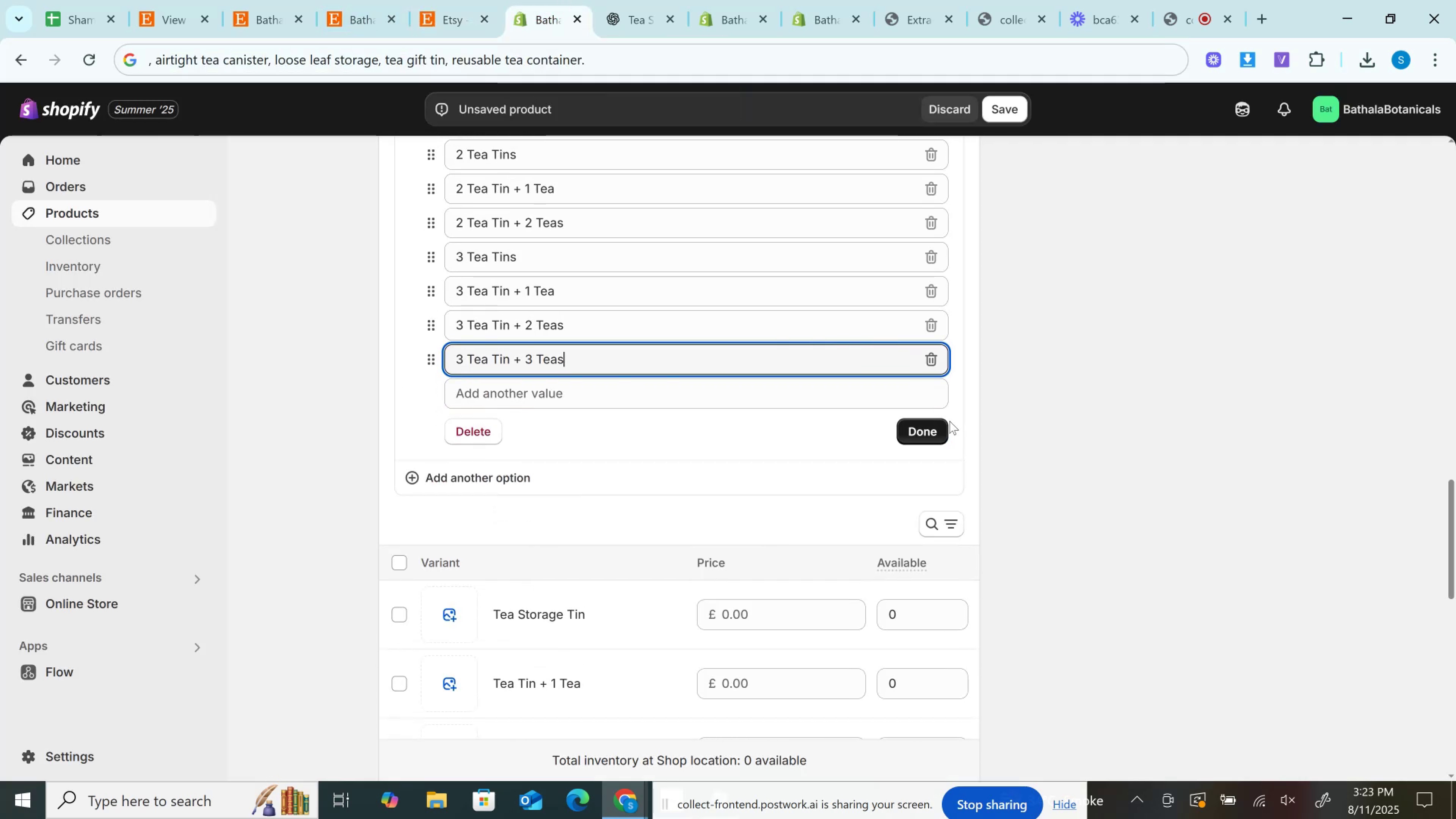 
left_click([927, 425])
 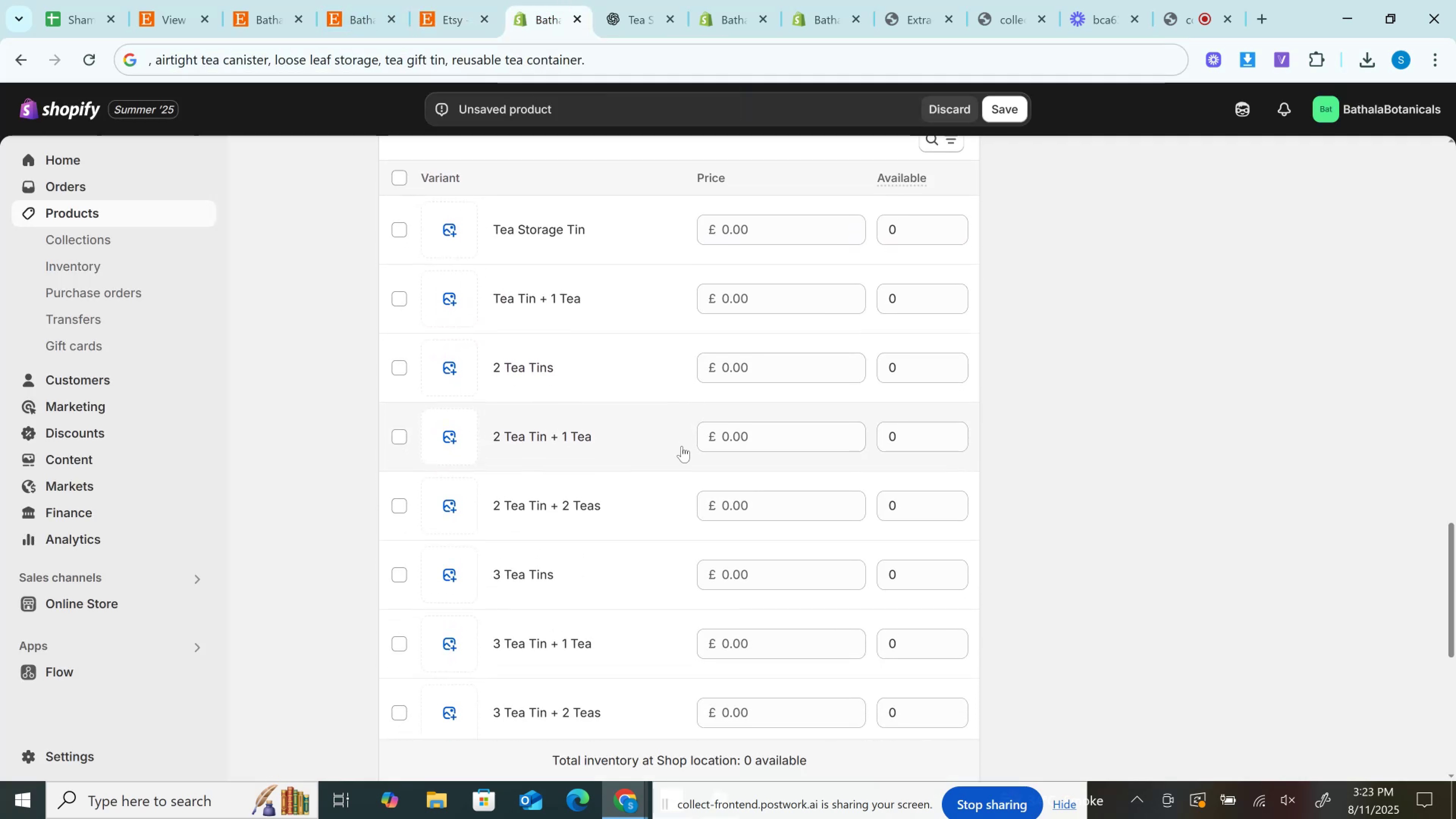 
scroll: coordinate [588, 431], scroll_direction: up, amount: 5.0
 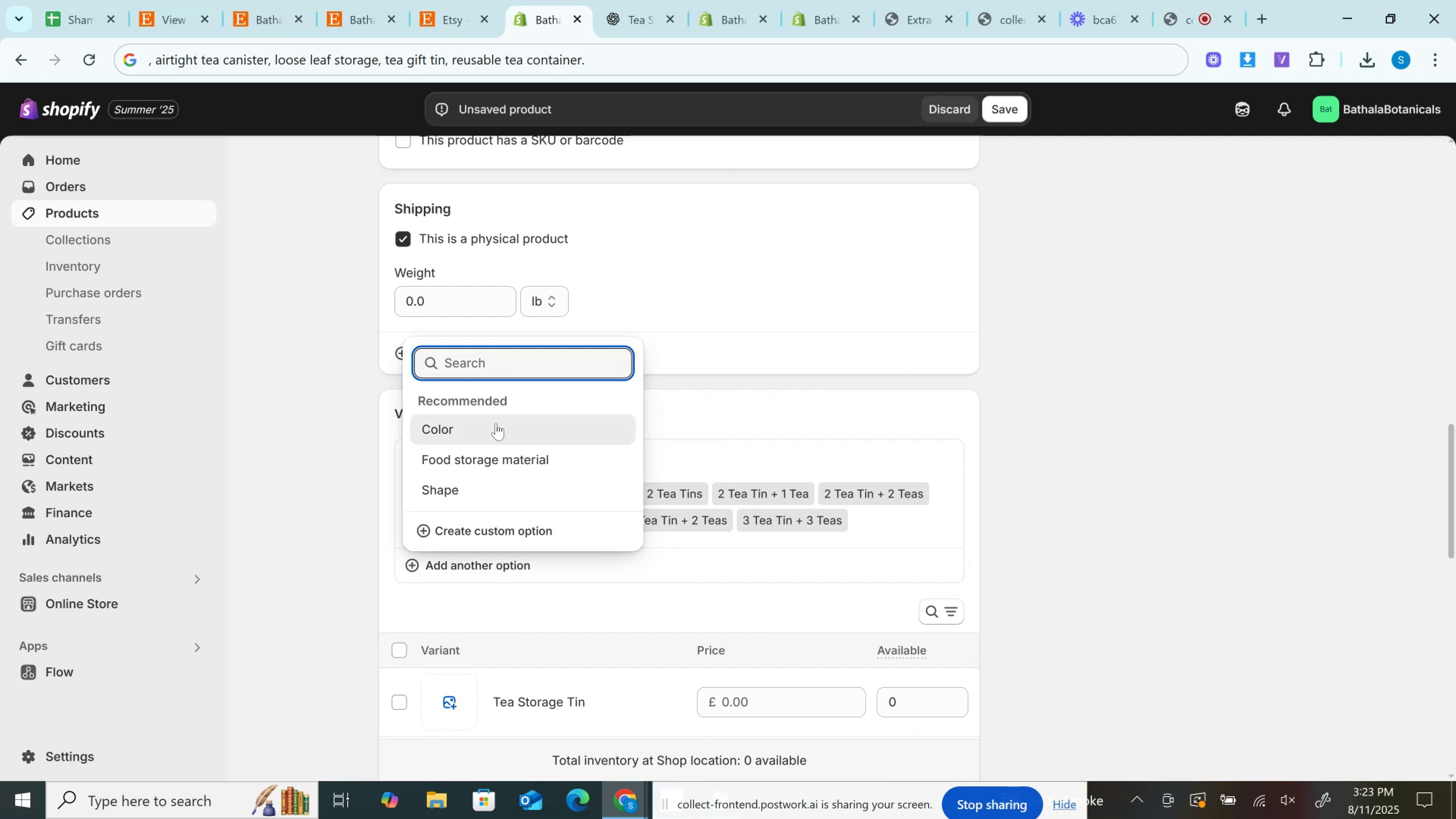 
left_click([483, 536])
 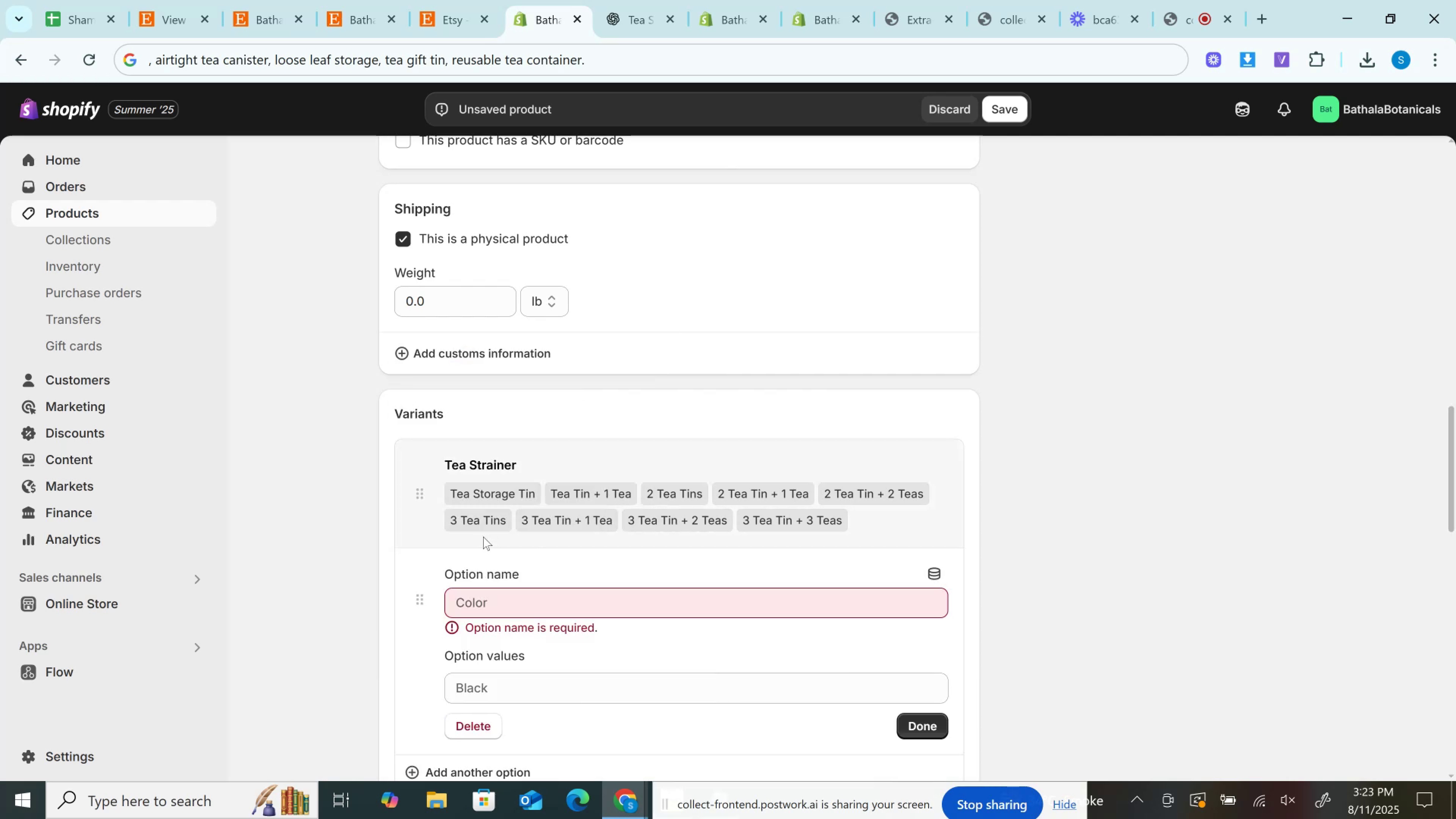 
key(Control+V)
 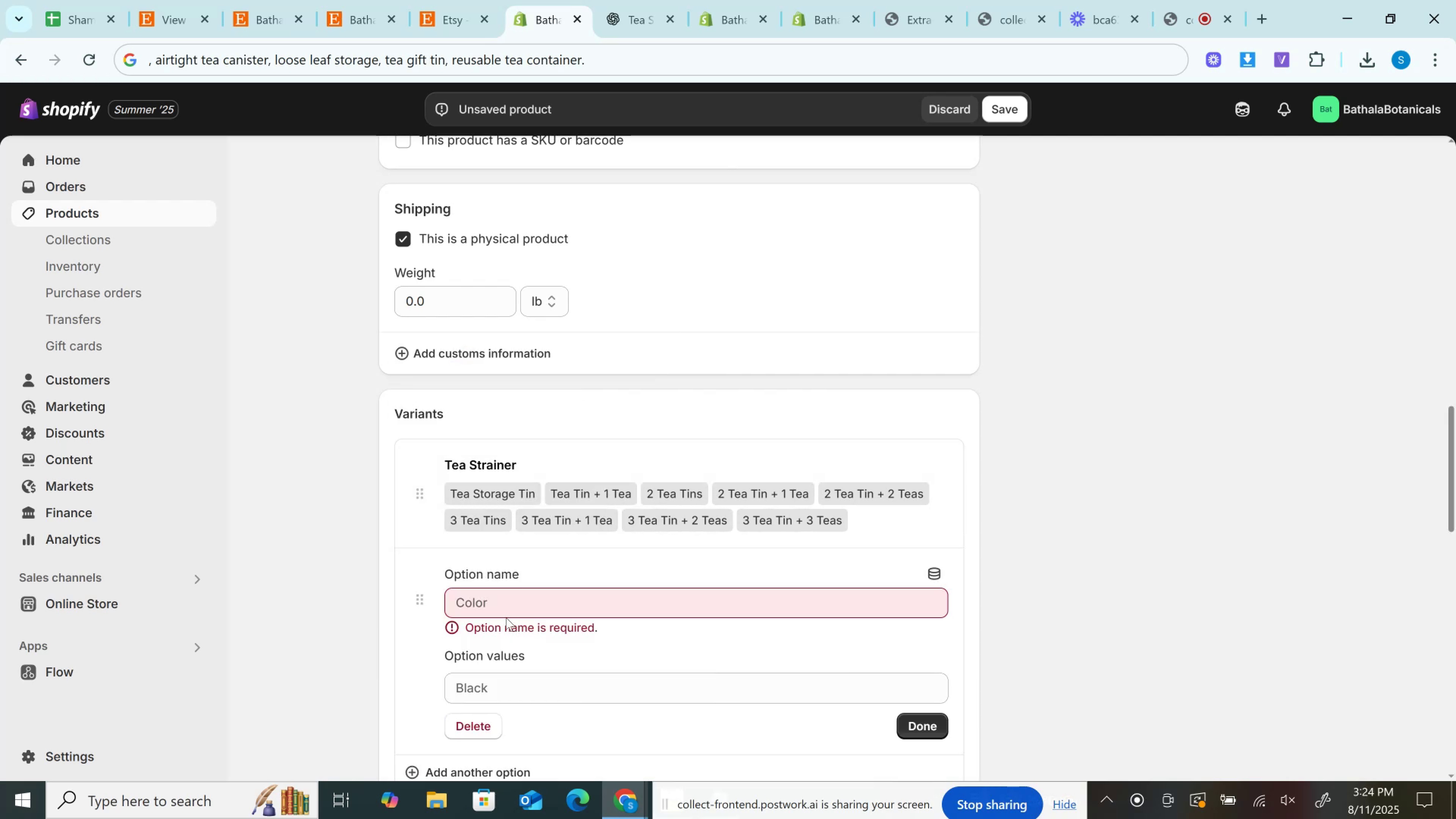 
key(Control+V)
 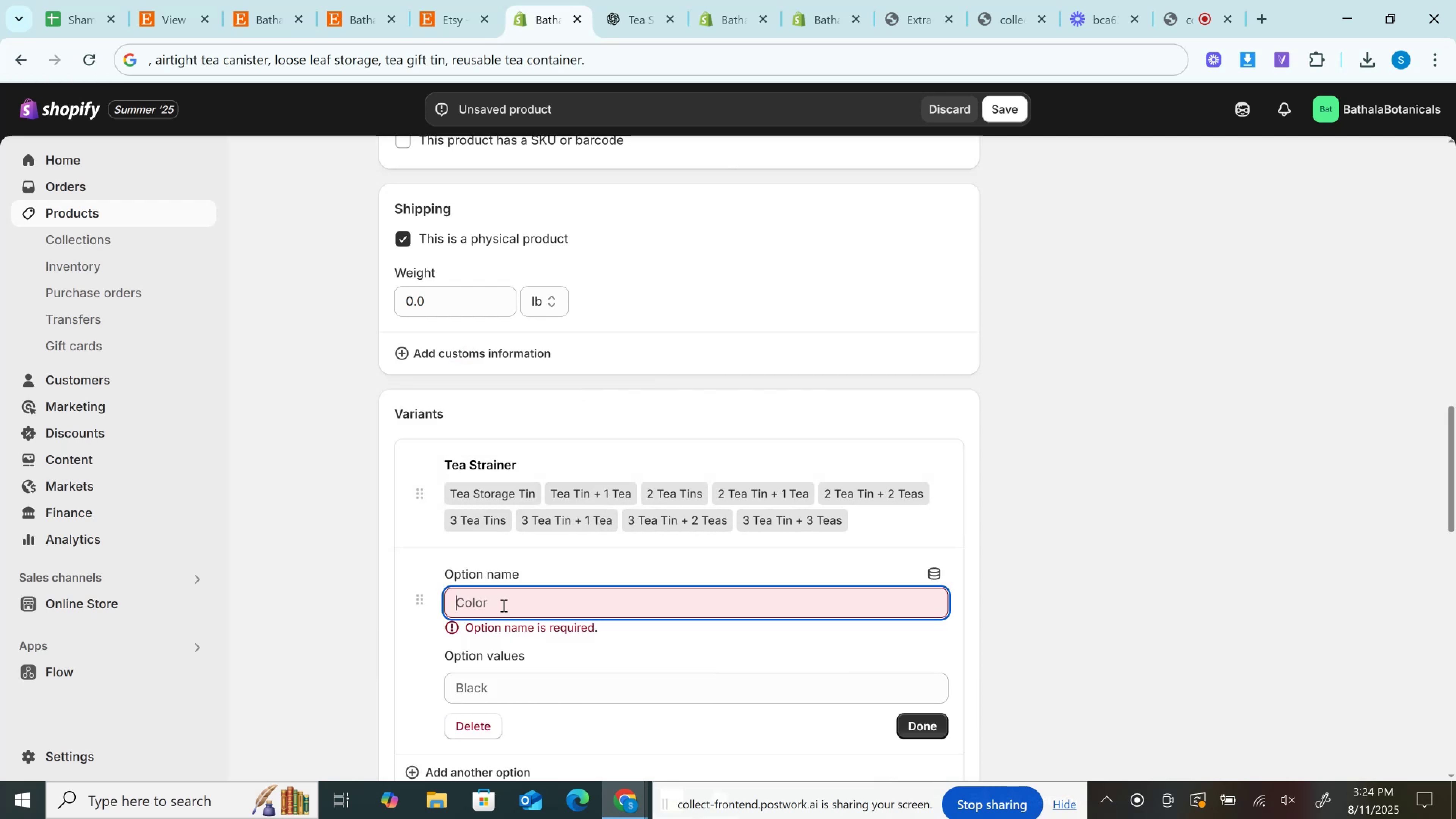 
left_click([503, 605])
 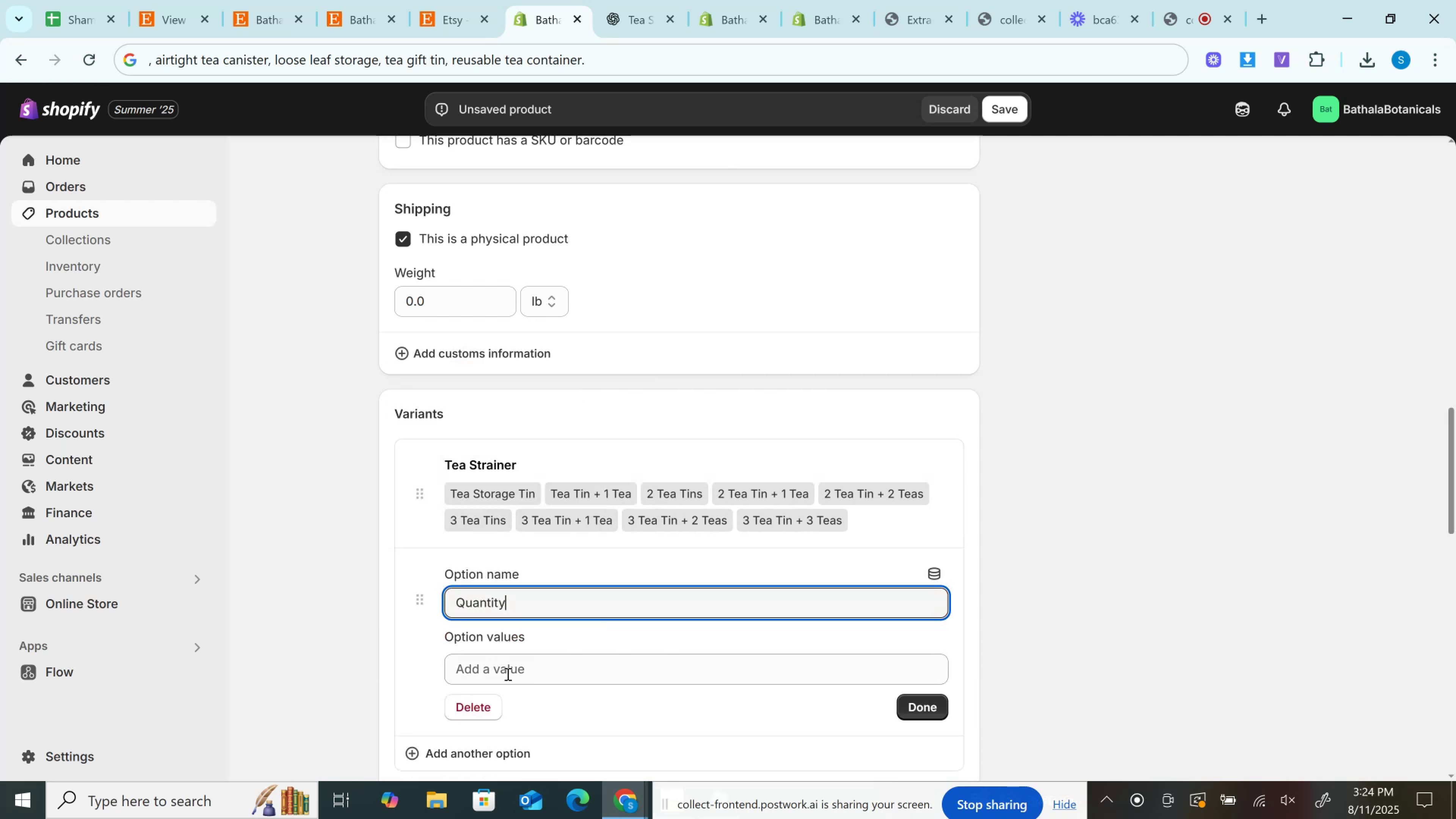 
left_click([507, 674])
 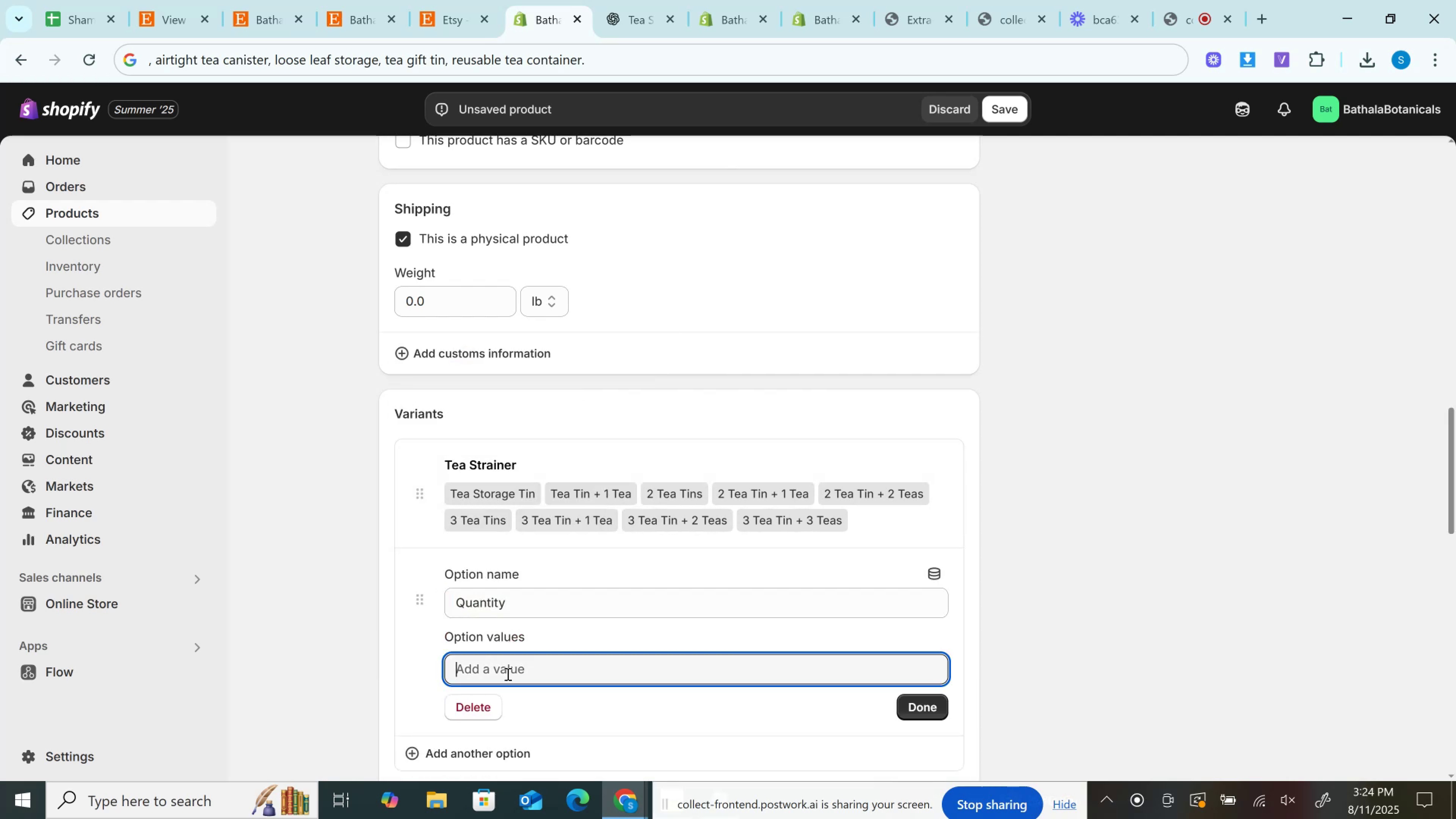 
type(12)
 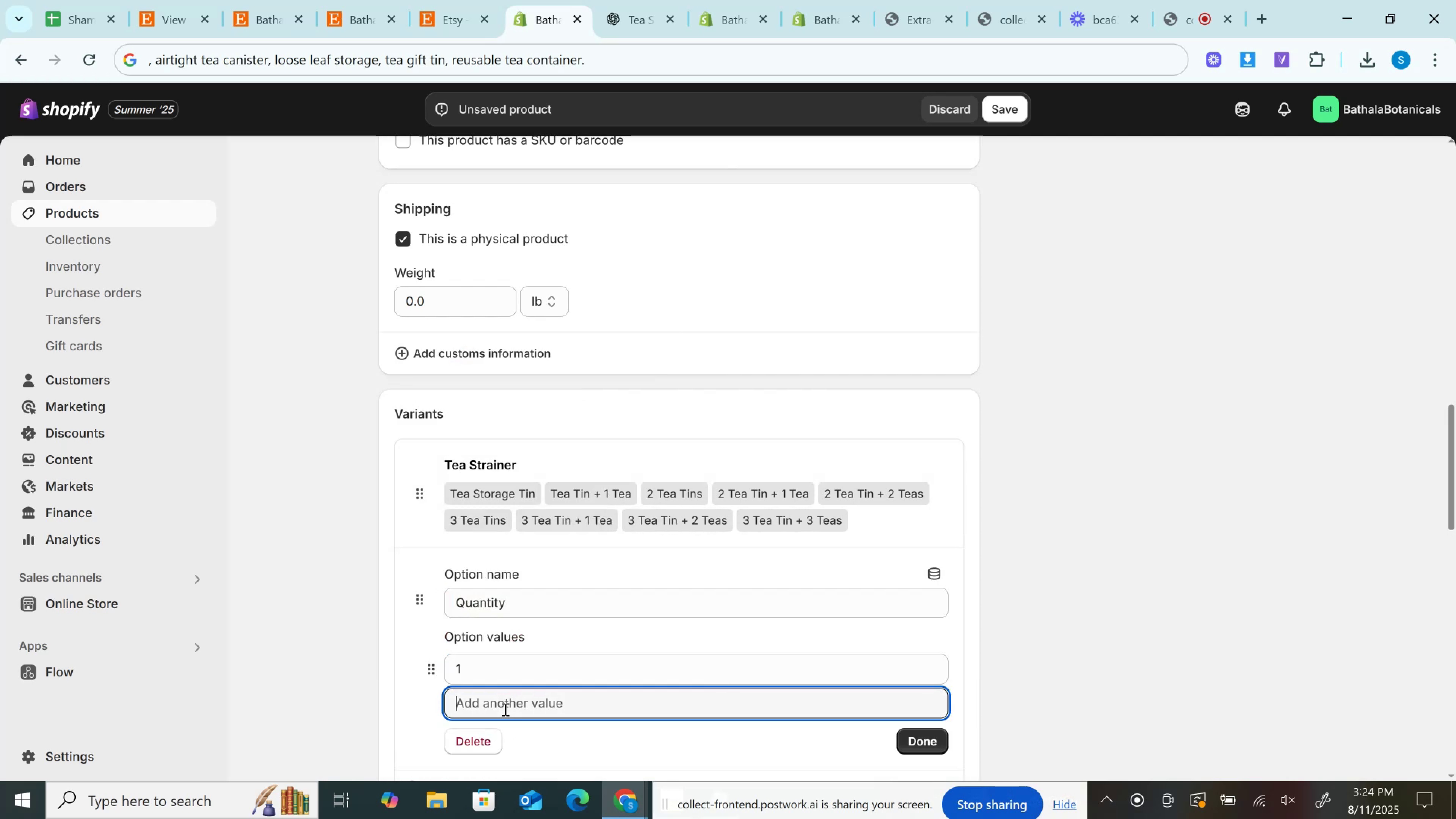 
left_click([504, 709])
 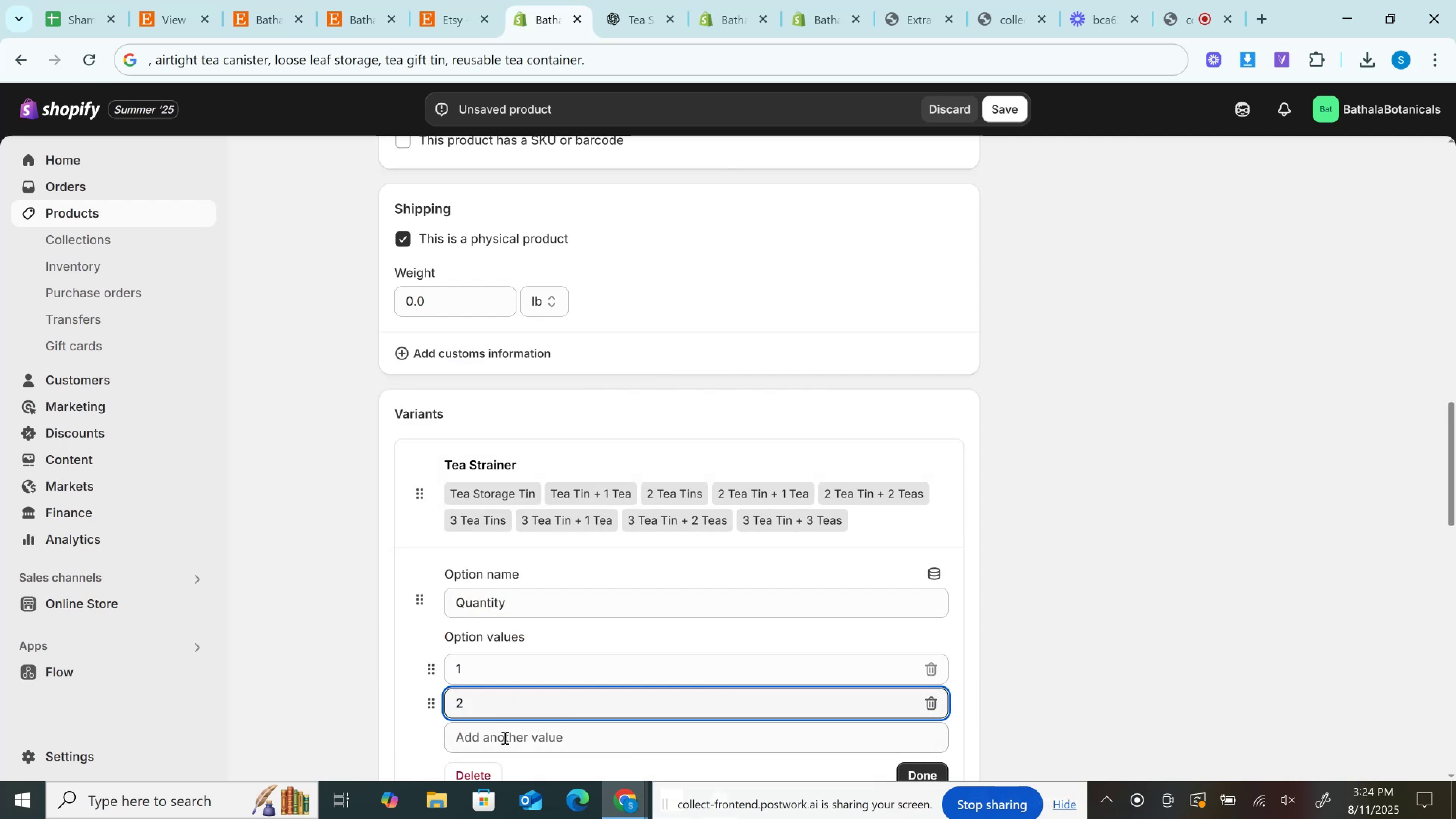 
left_click([504, 737])
 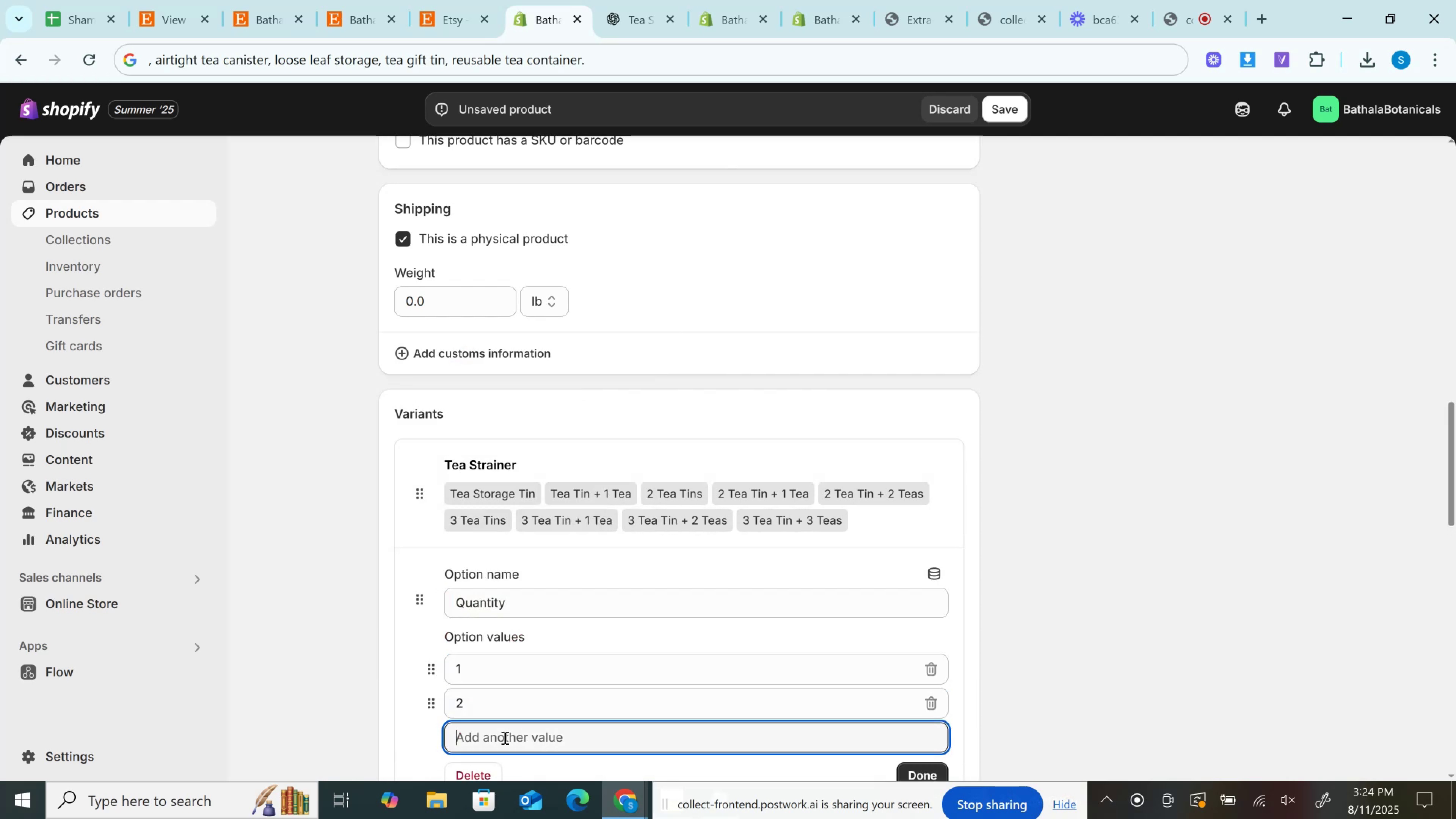 
key(3)
 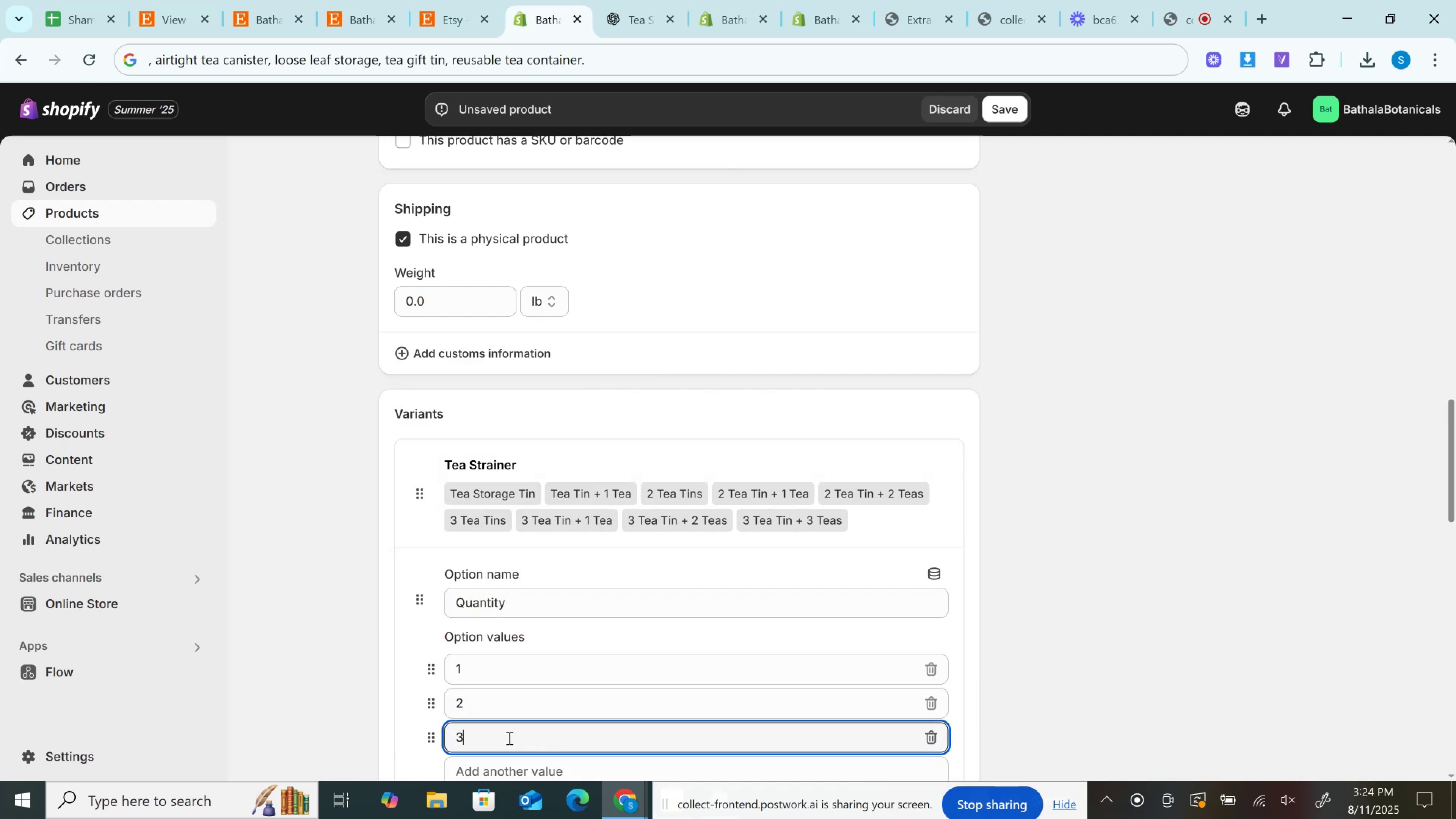 
scroll: coordinate [515, 724], scroll_direction: down, amount: 2.0
 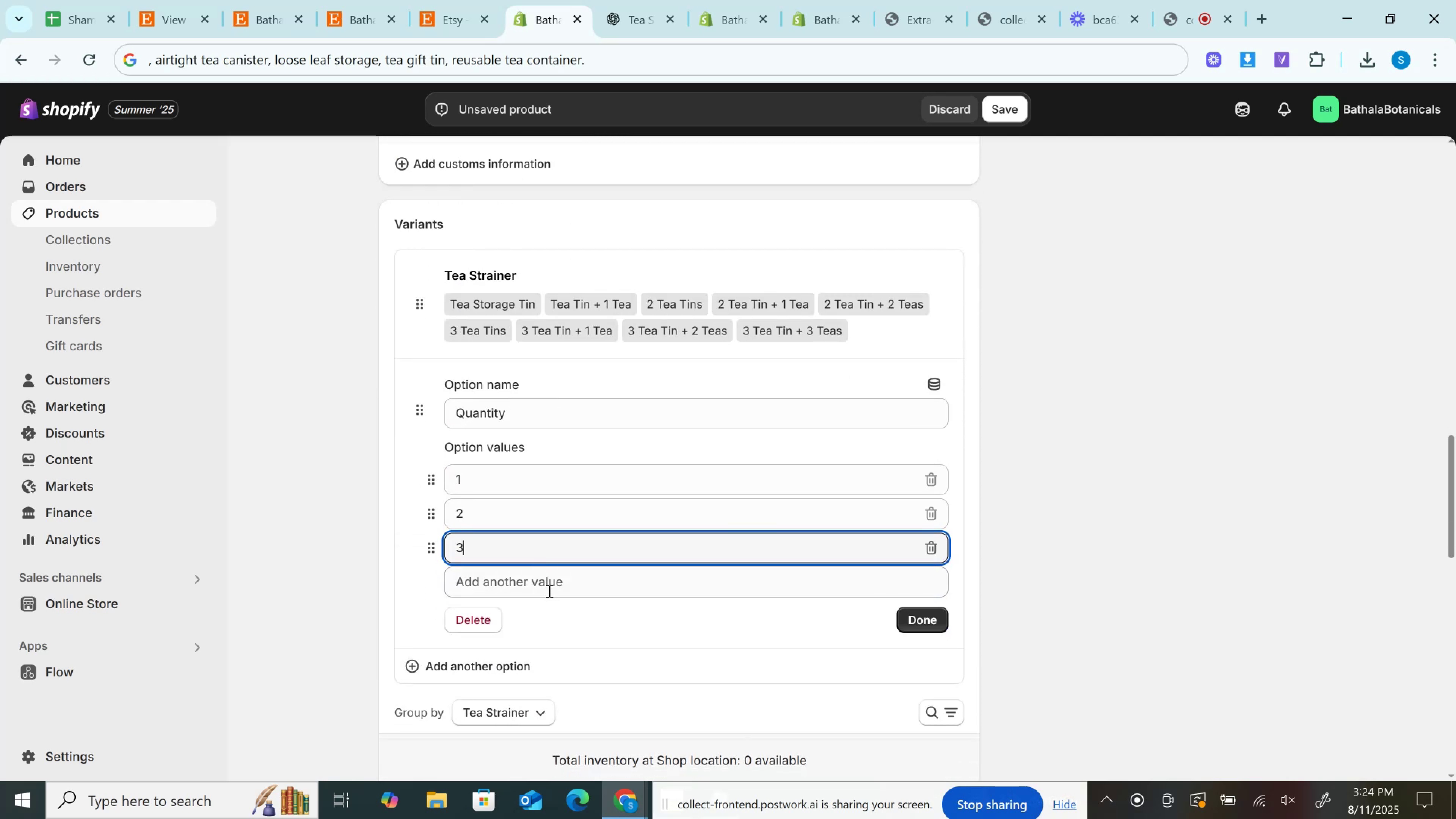 
left_click([548, 596])
 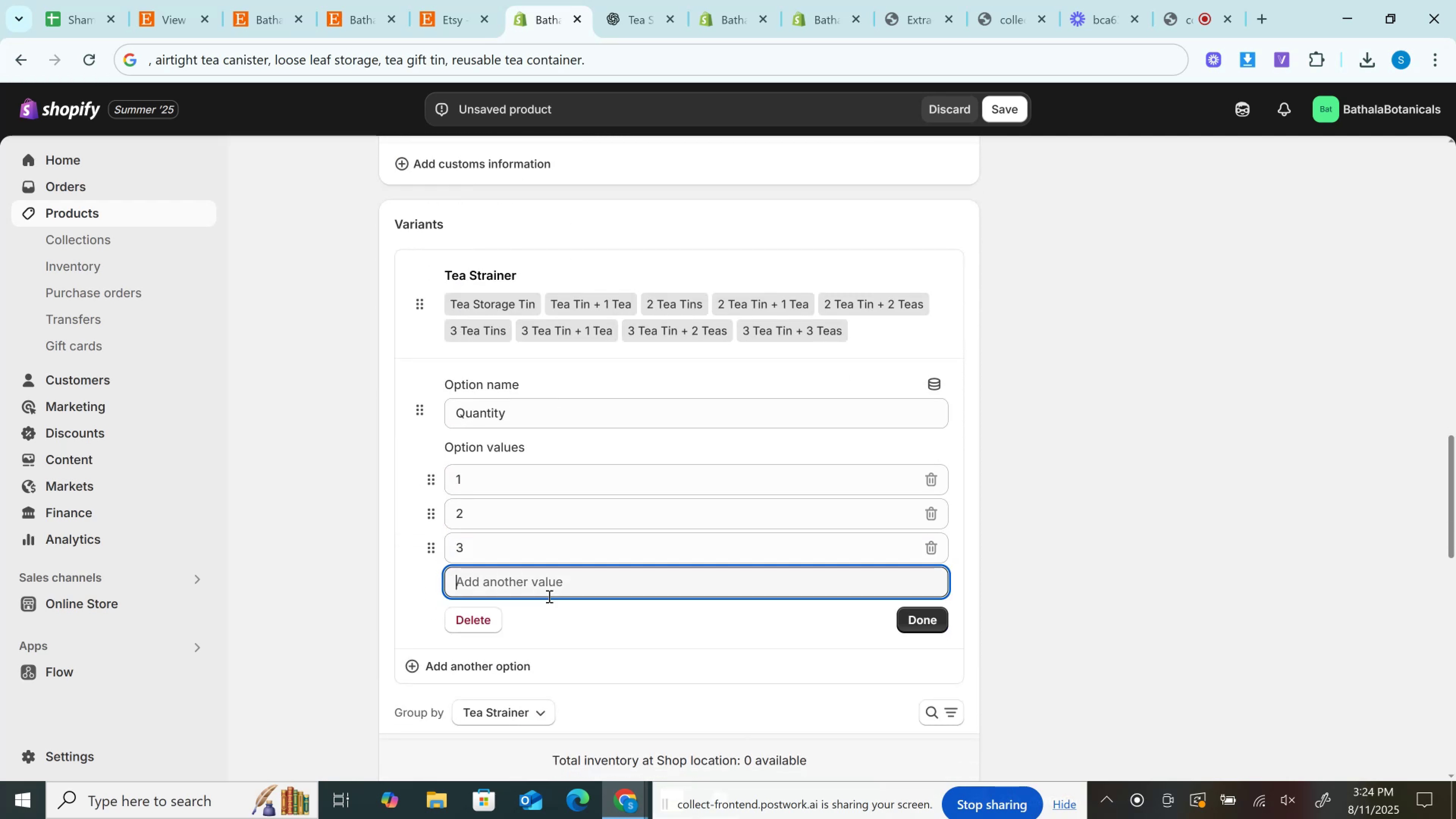 
key(4)
 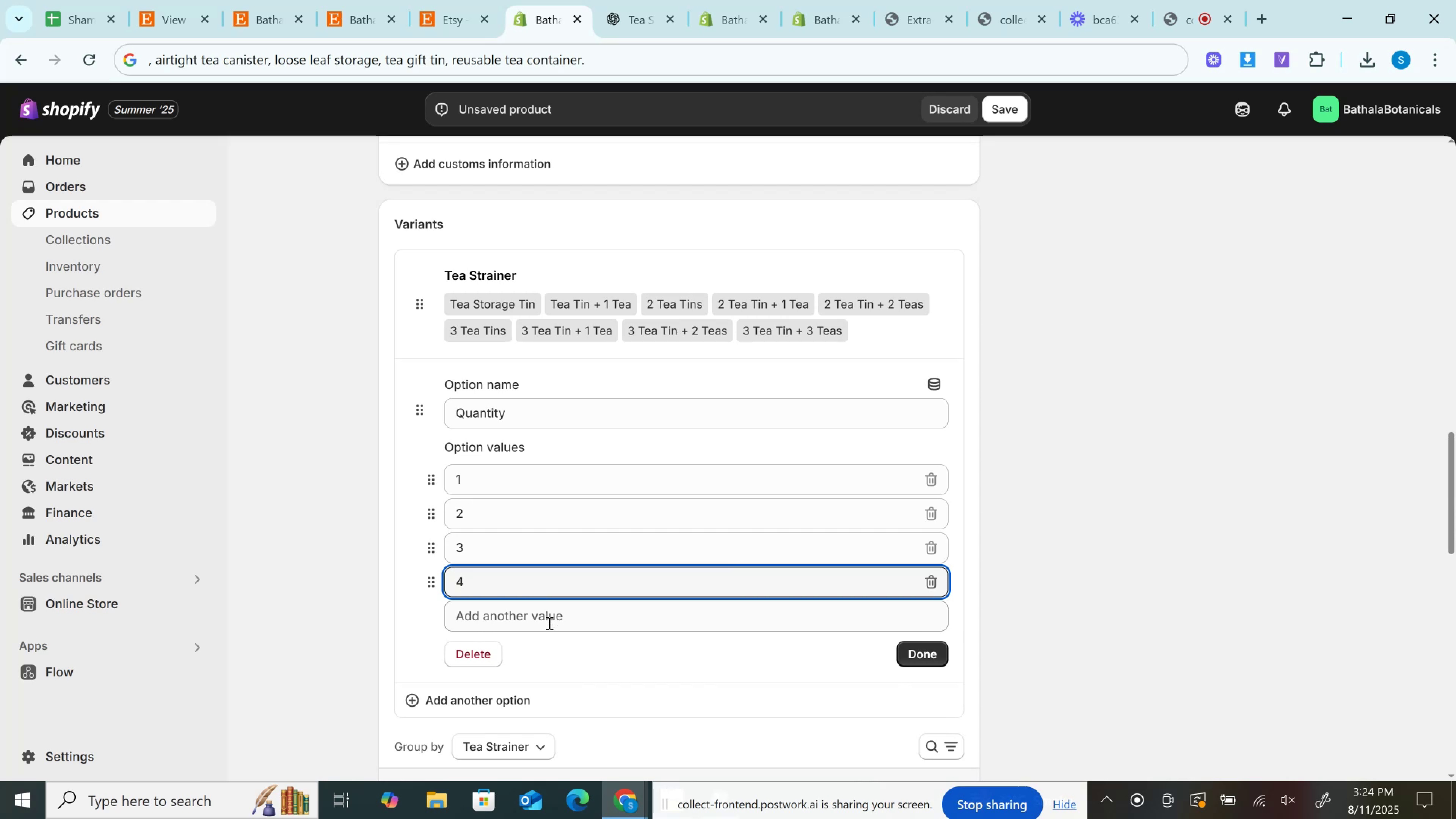 
left_click([548, 623])
 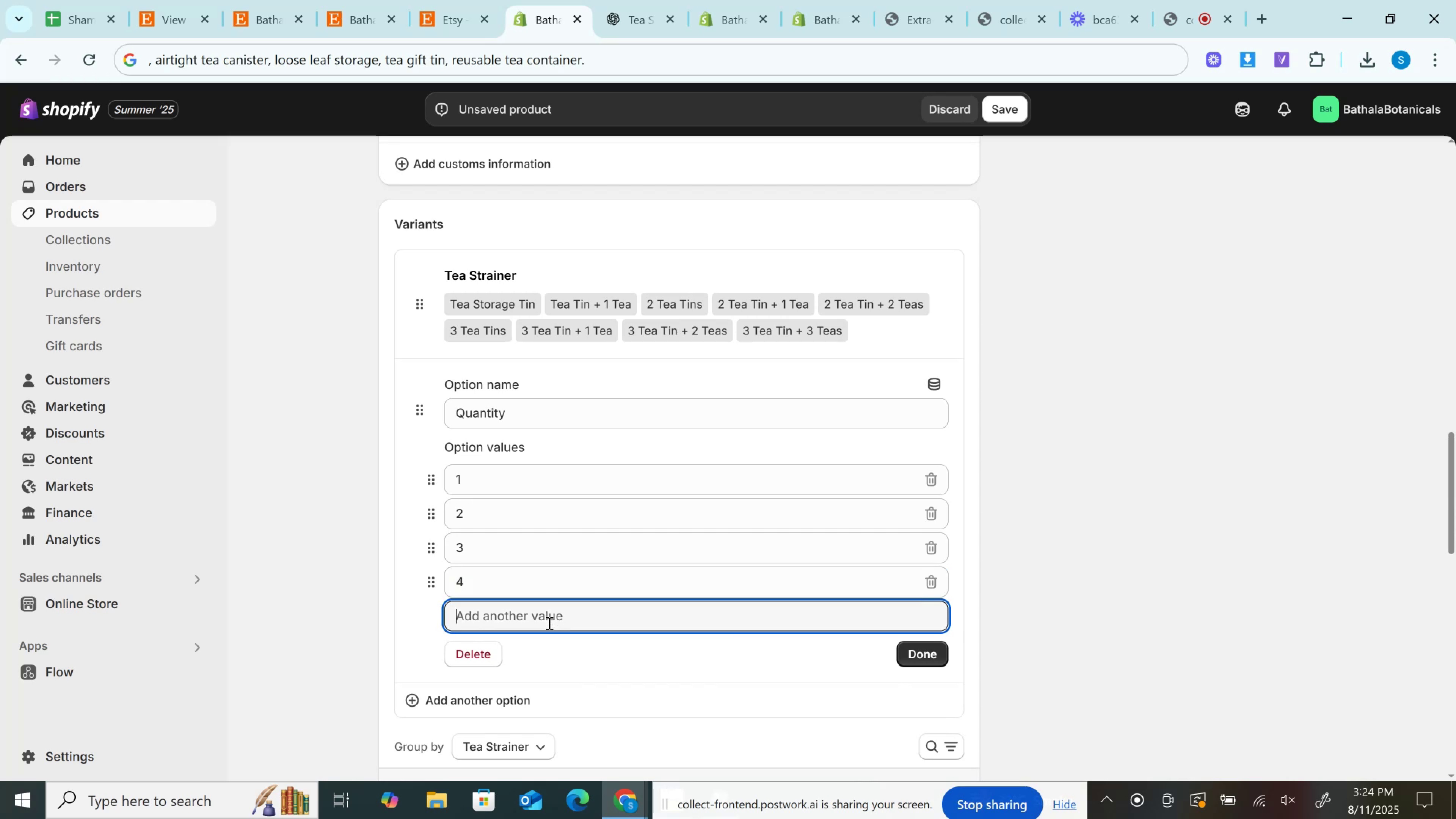 
key(5)
 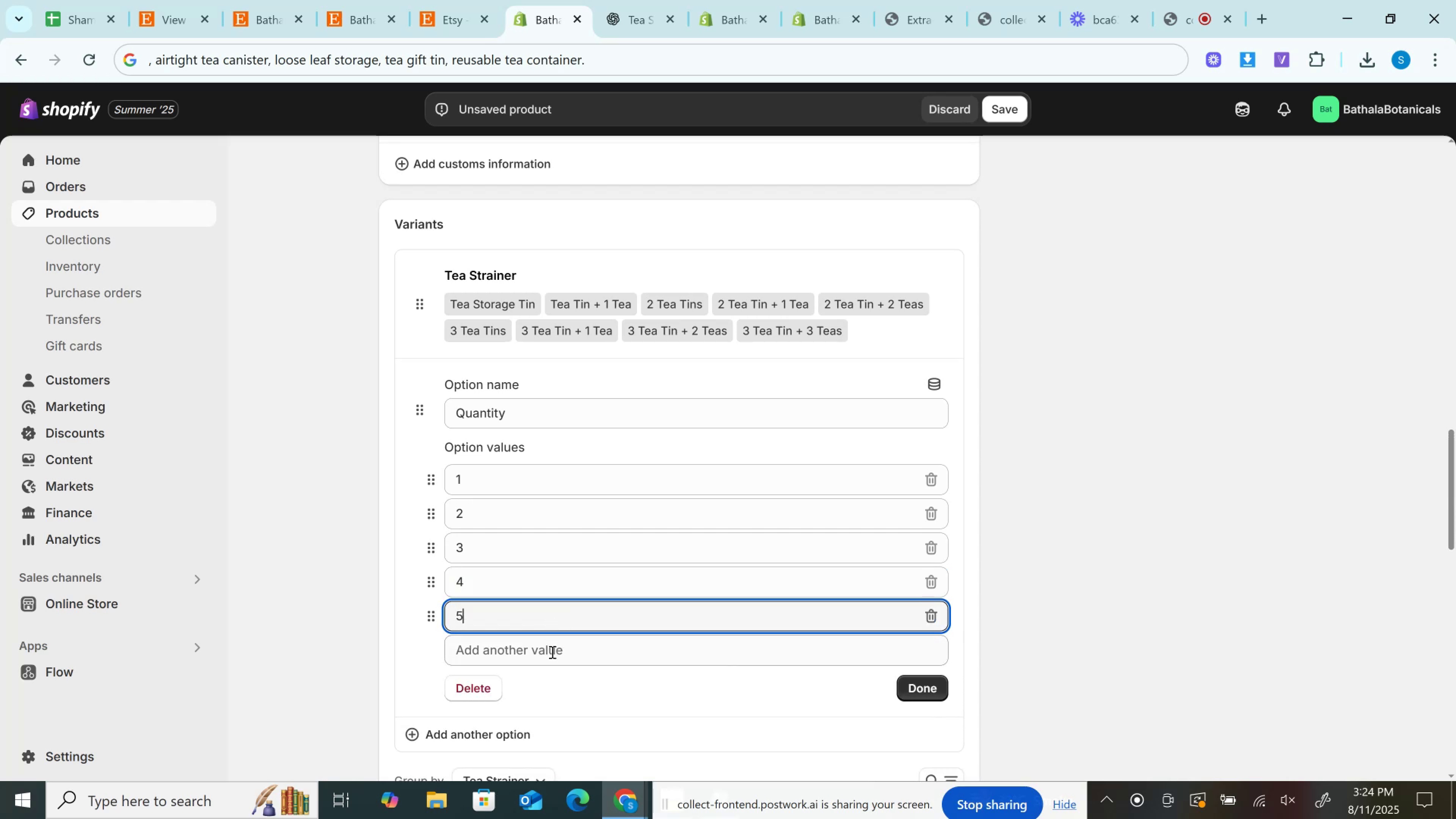 
left_click([551, 654])
 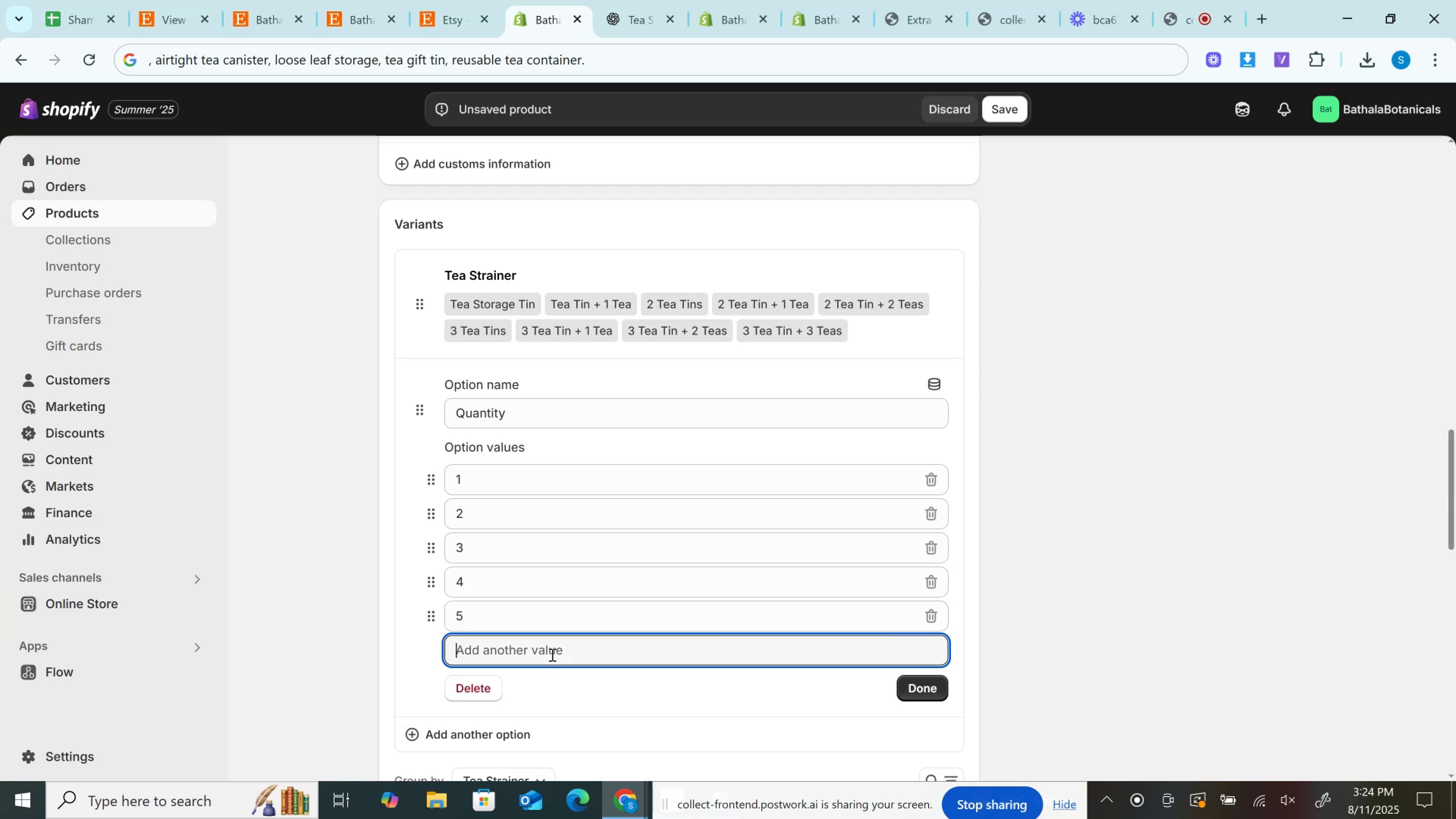 
key(6)
 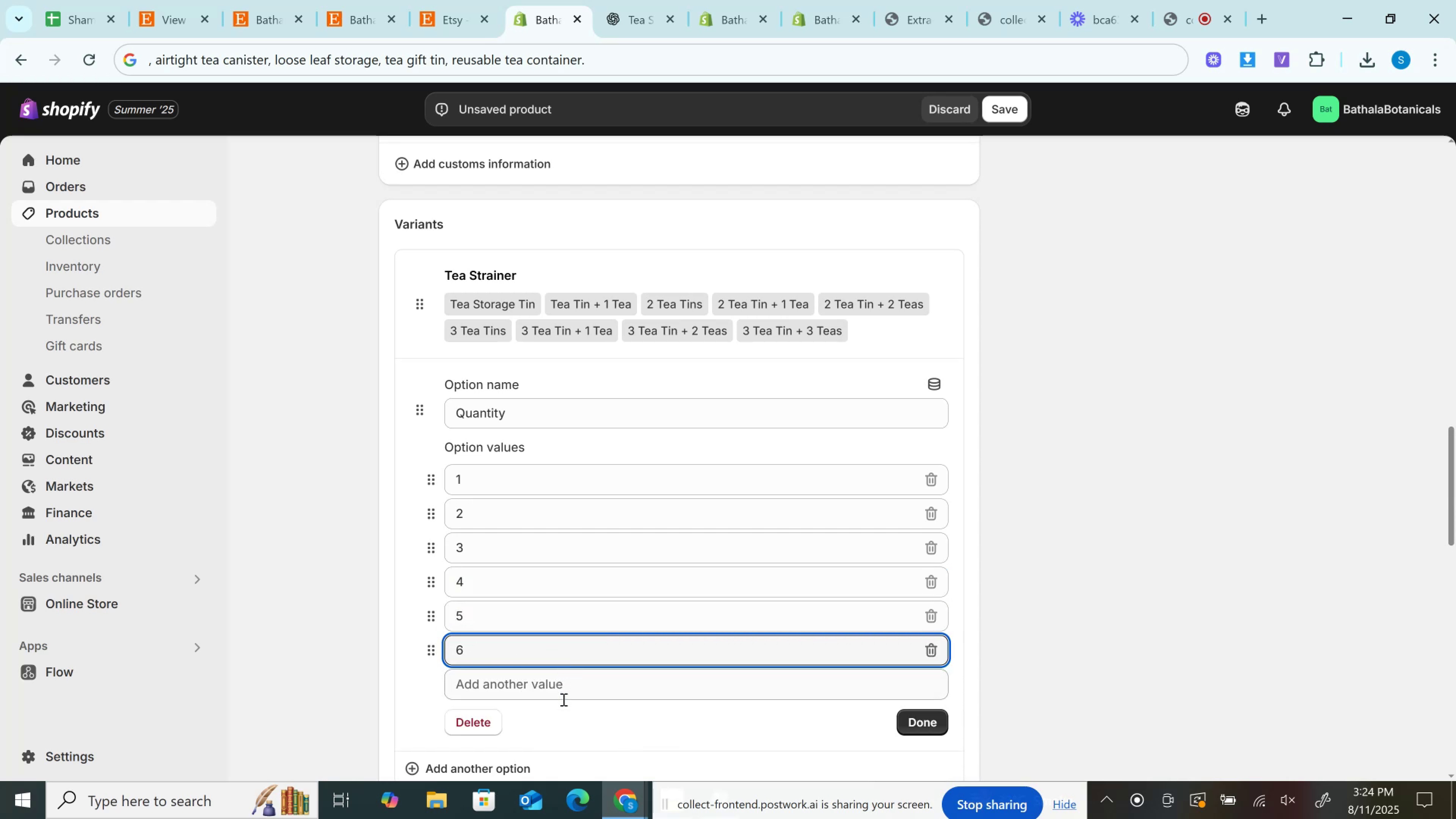 
left_click([563, 703])
 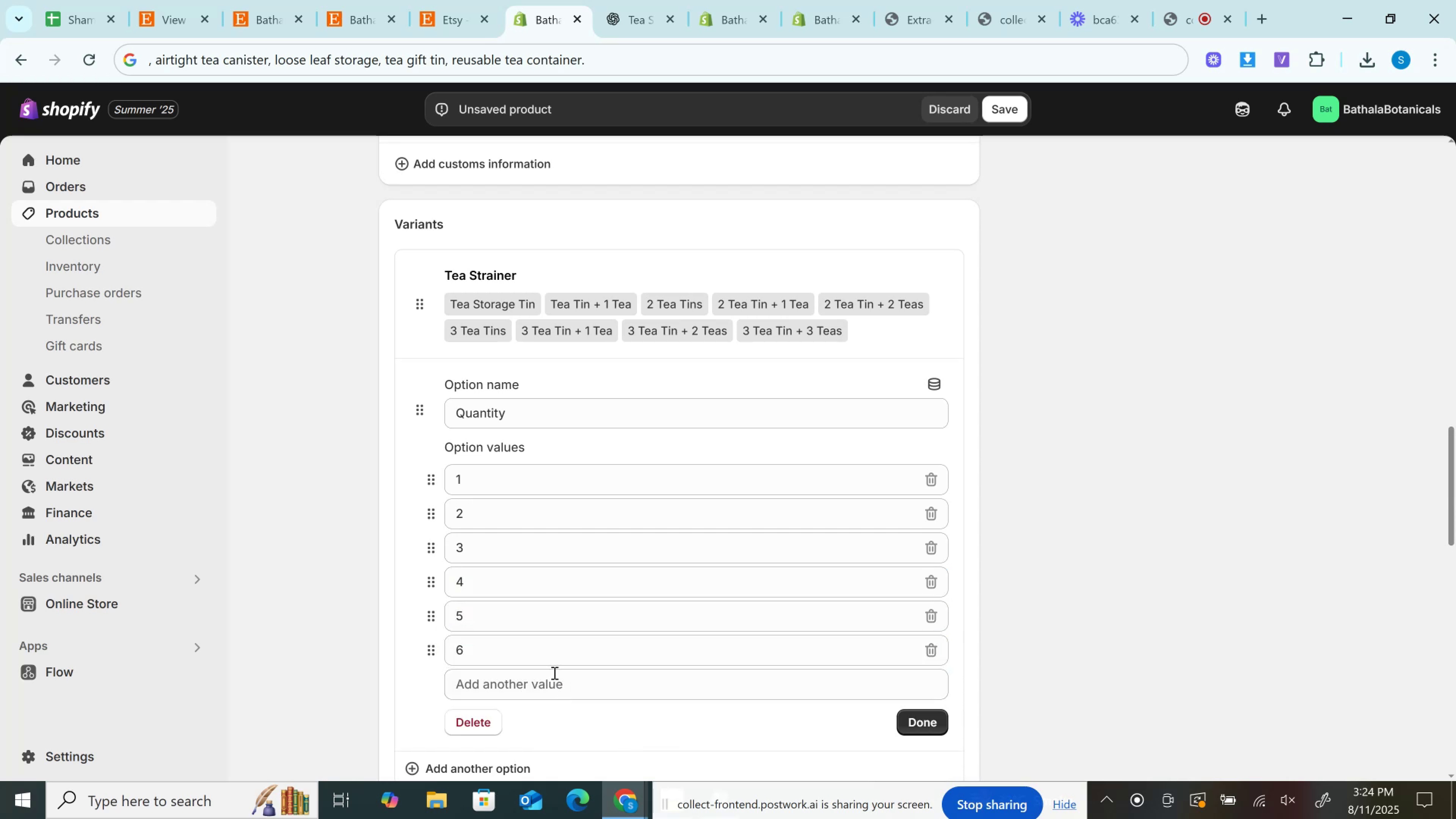 
left_click([554, 672])
 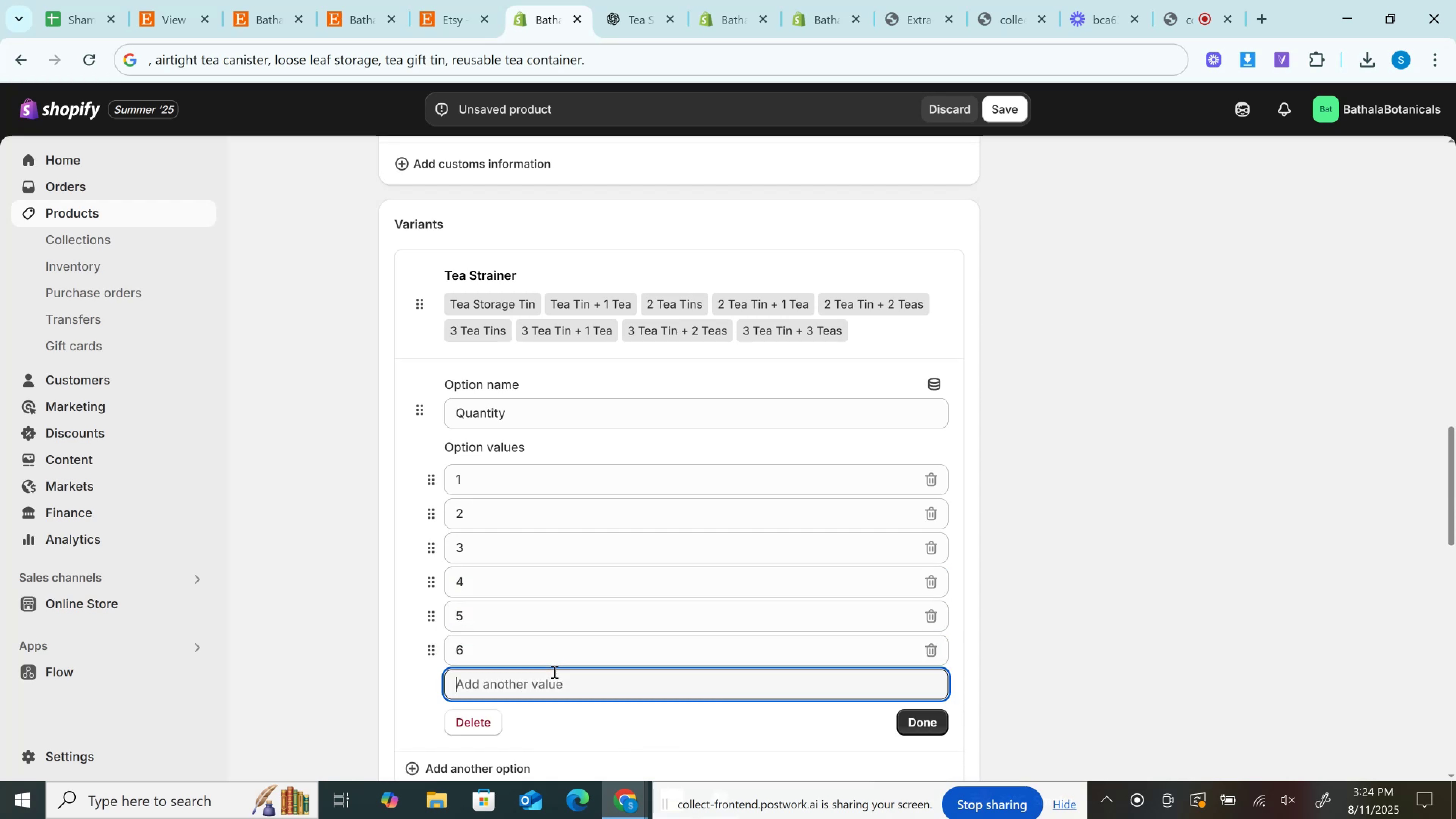 
type(78)
 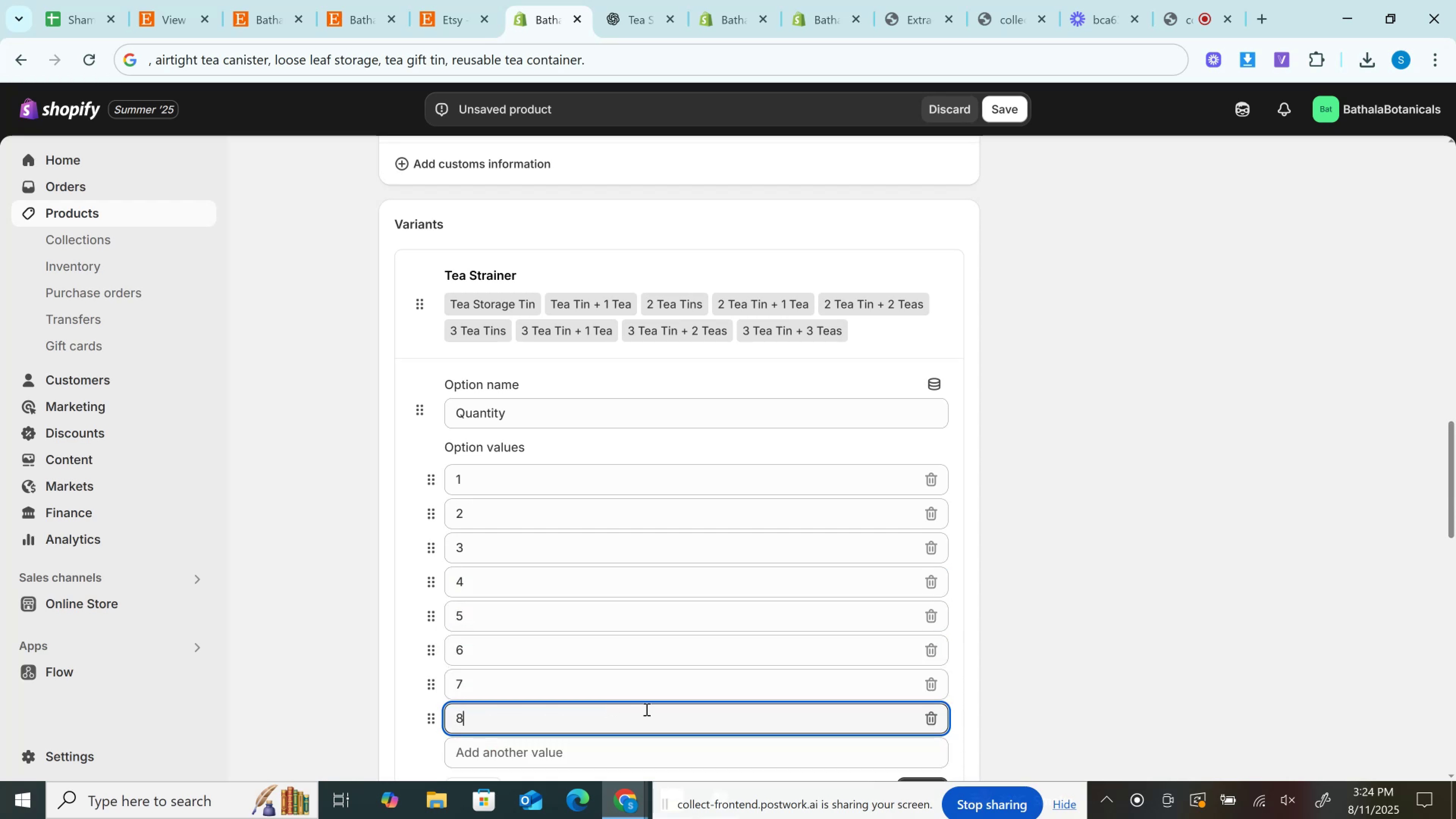 
scroll: coordinate [691, 675], scroll_direction: down, amount: 2.0
 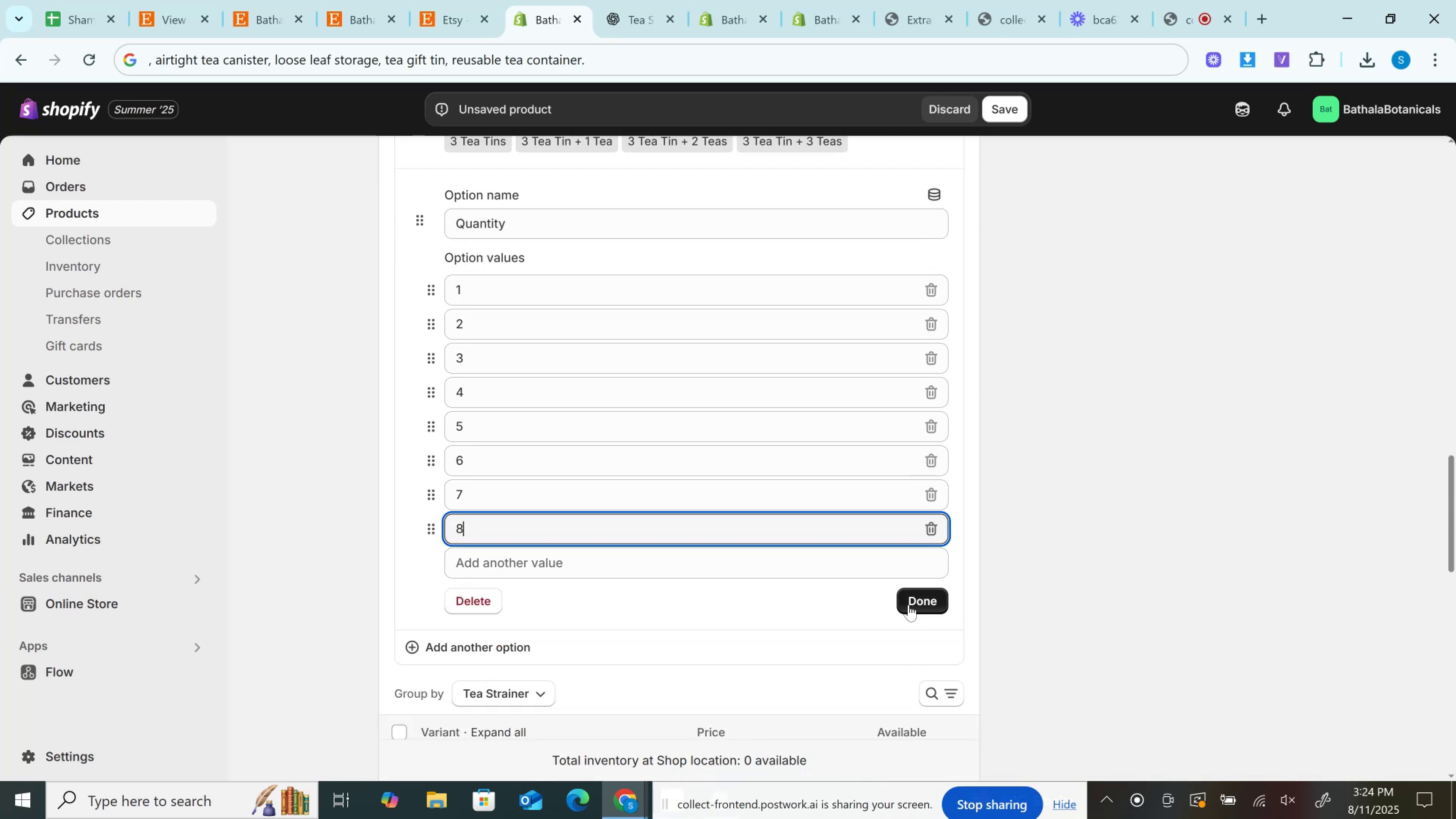 
left_click([908, 605])
 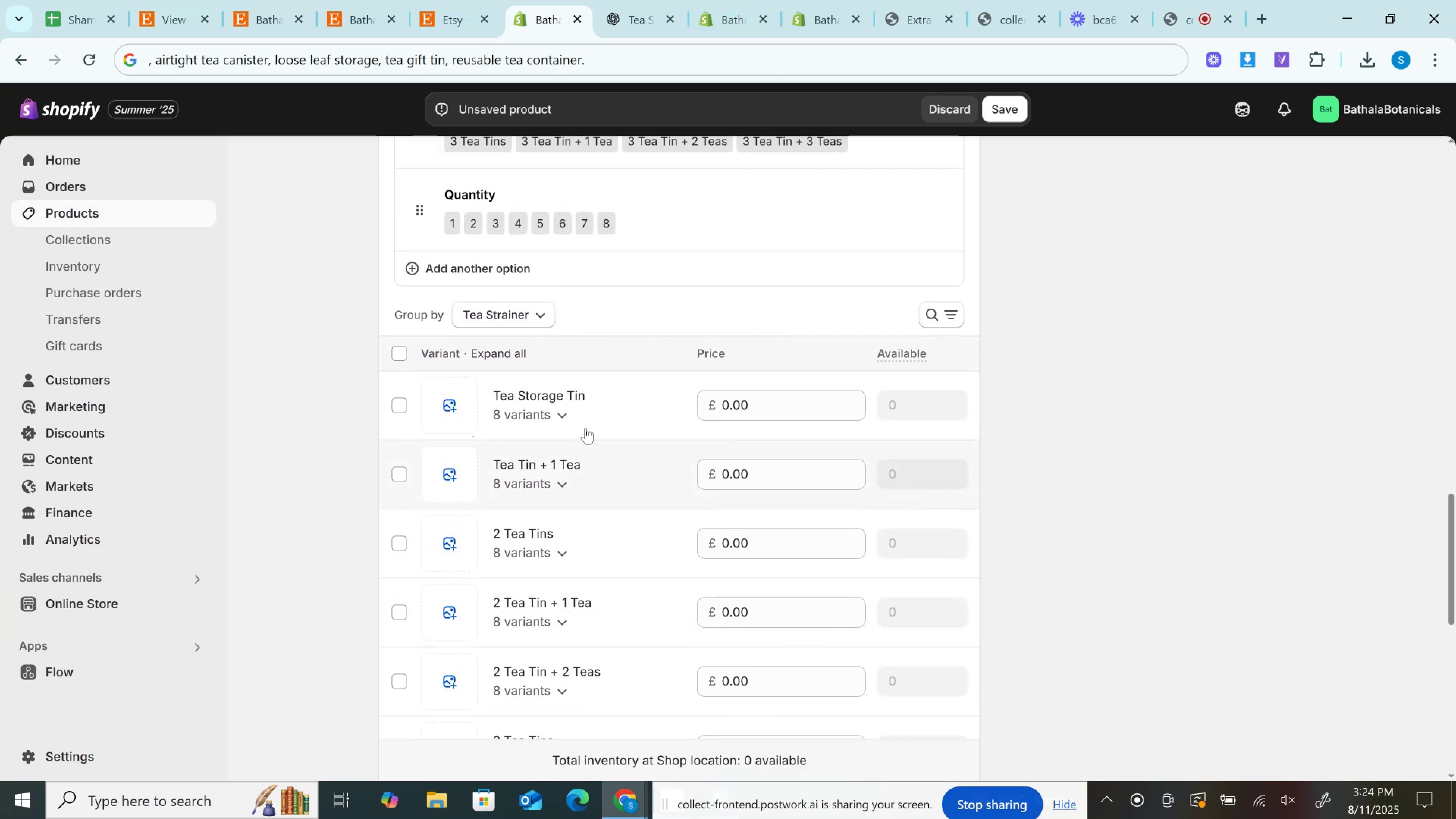 
left_click([555, 425])
 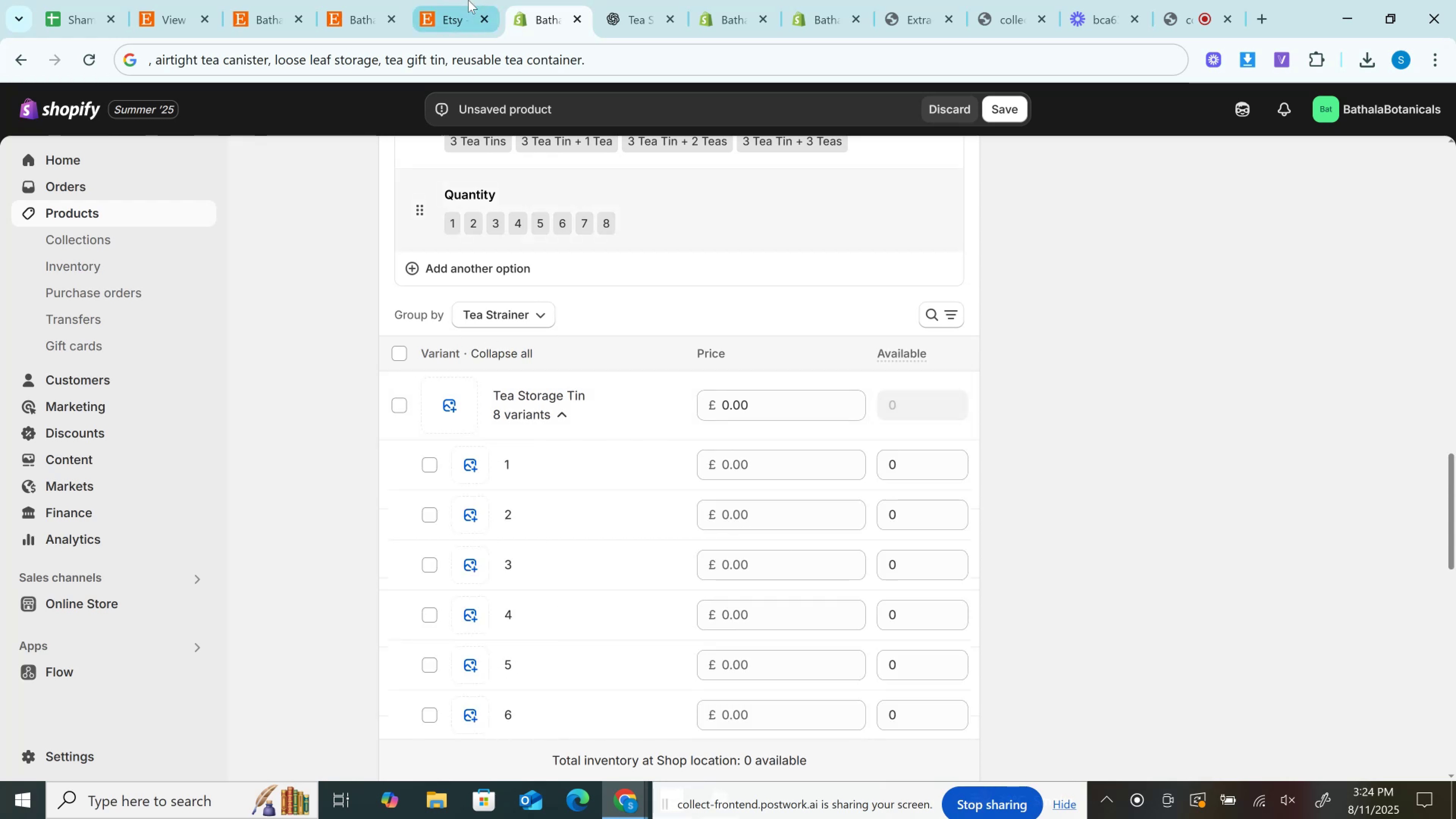 
left_click([455, 0])
 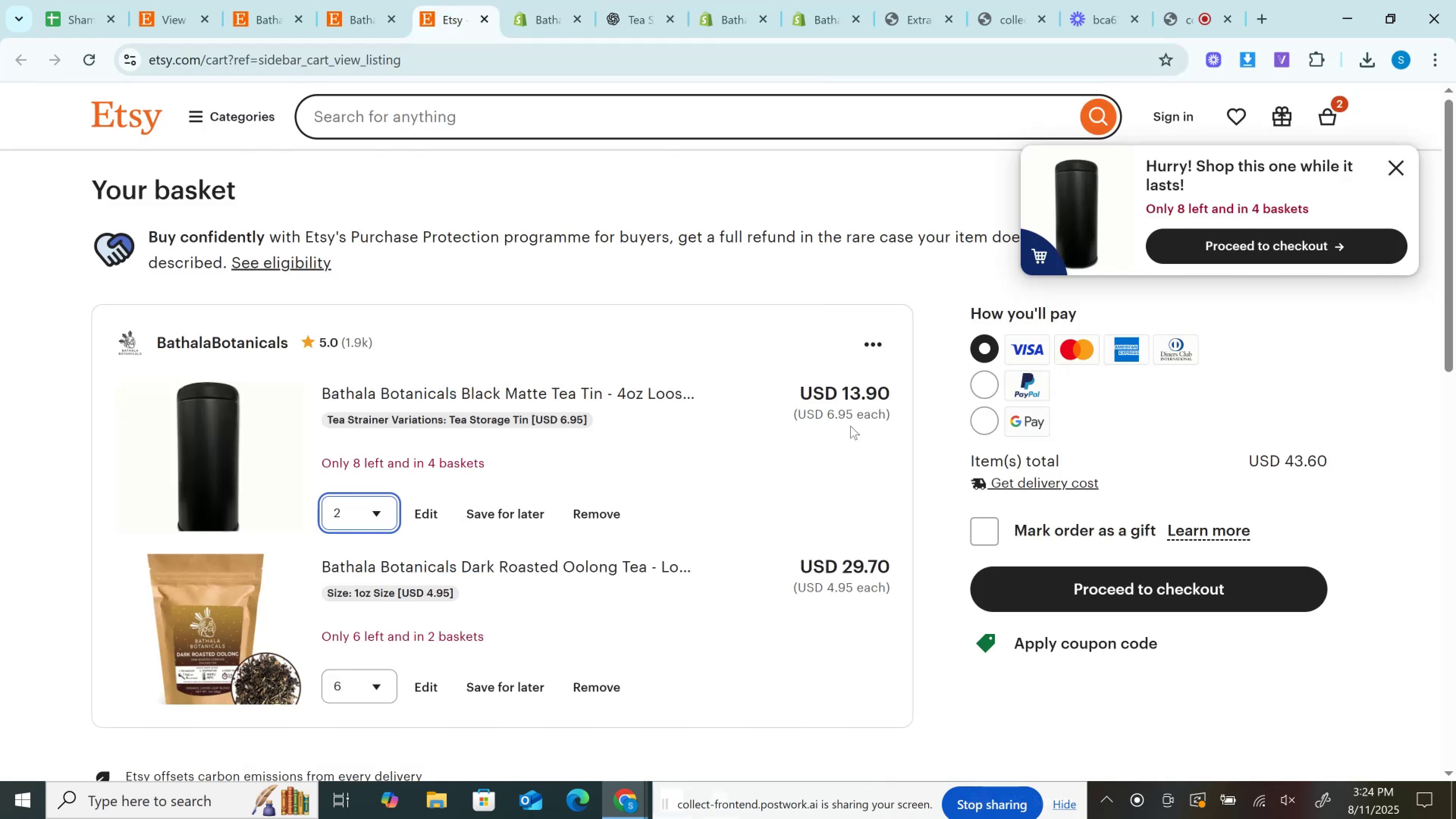 
left_click([824, 414])
 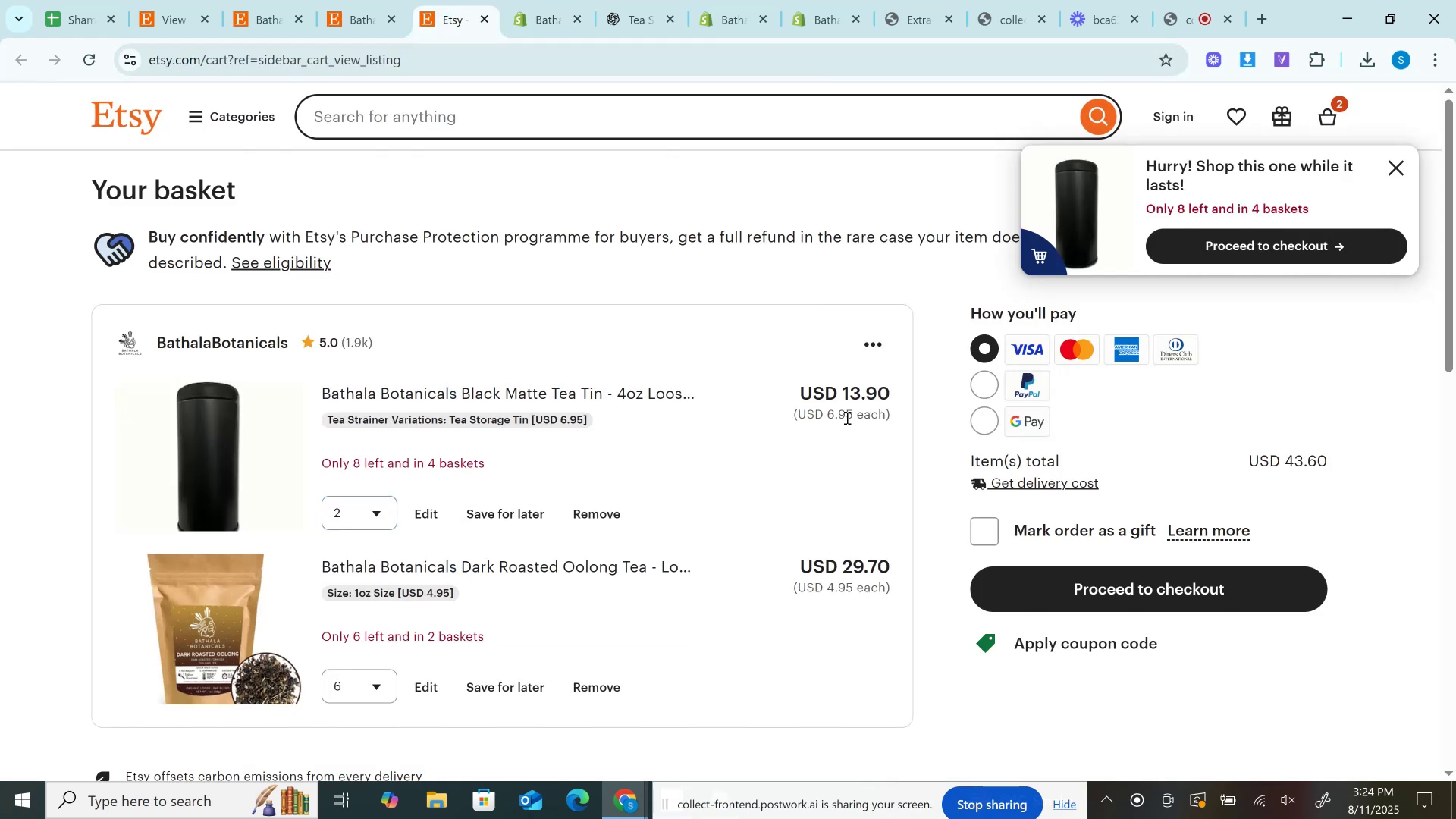 
left_click([846, 417])
 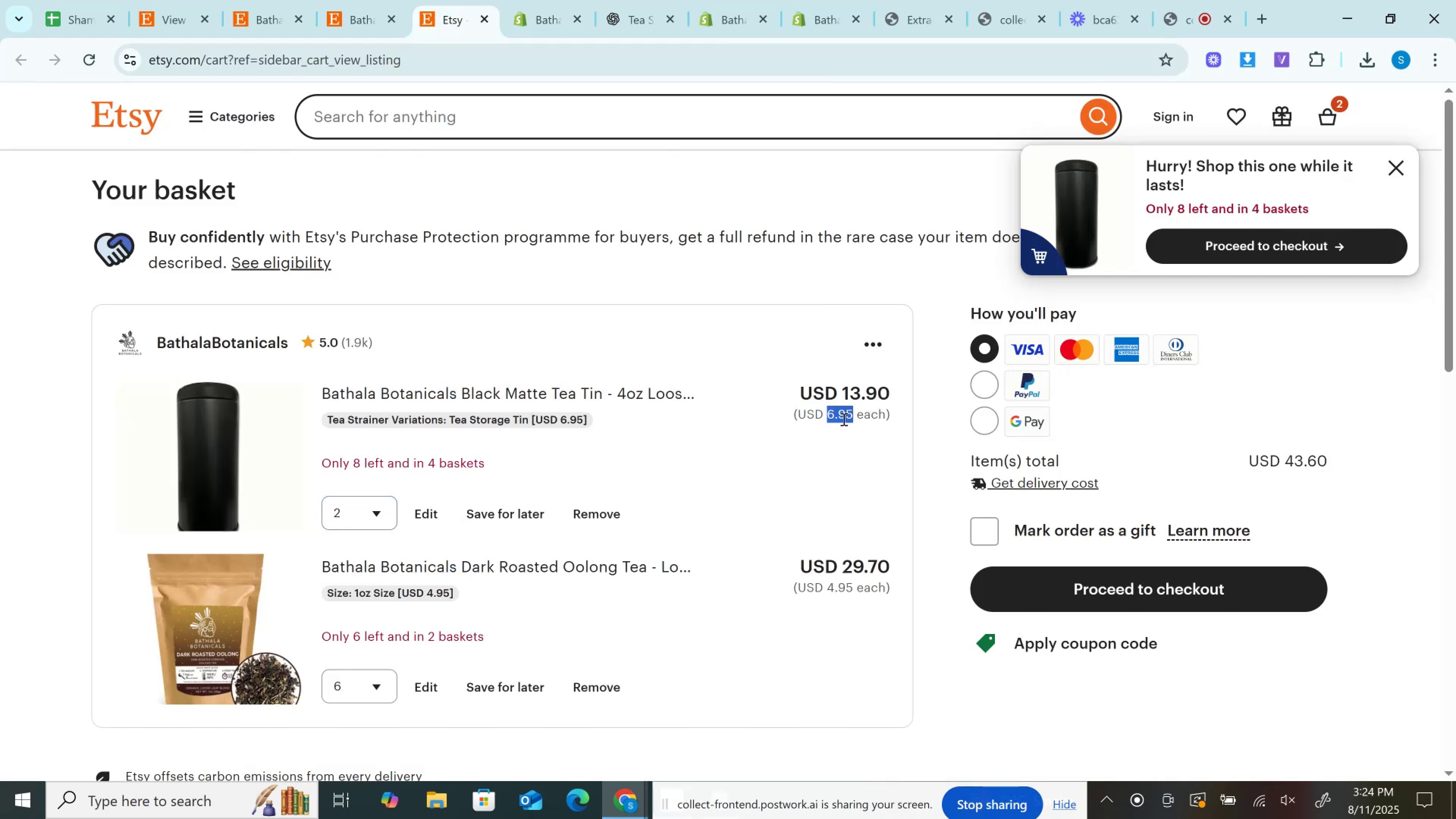 
key(Control+C)
 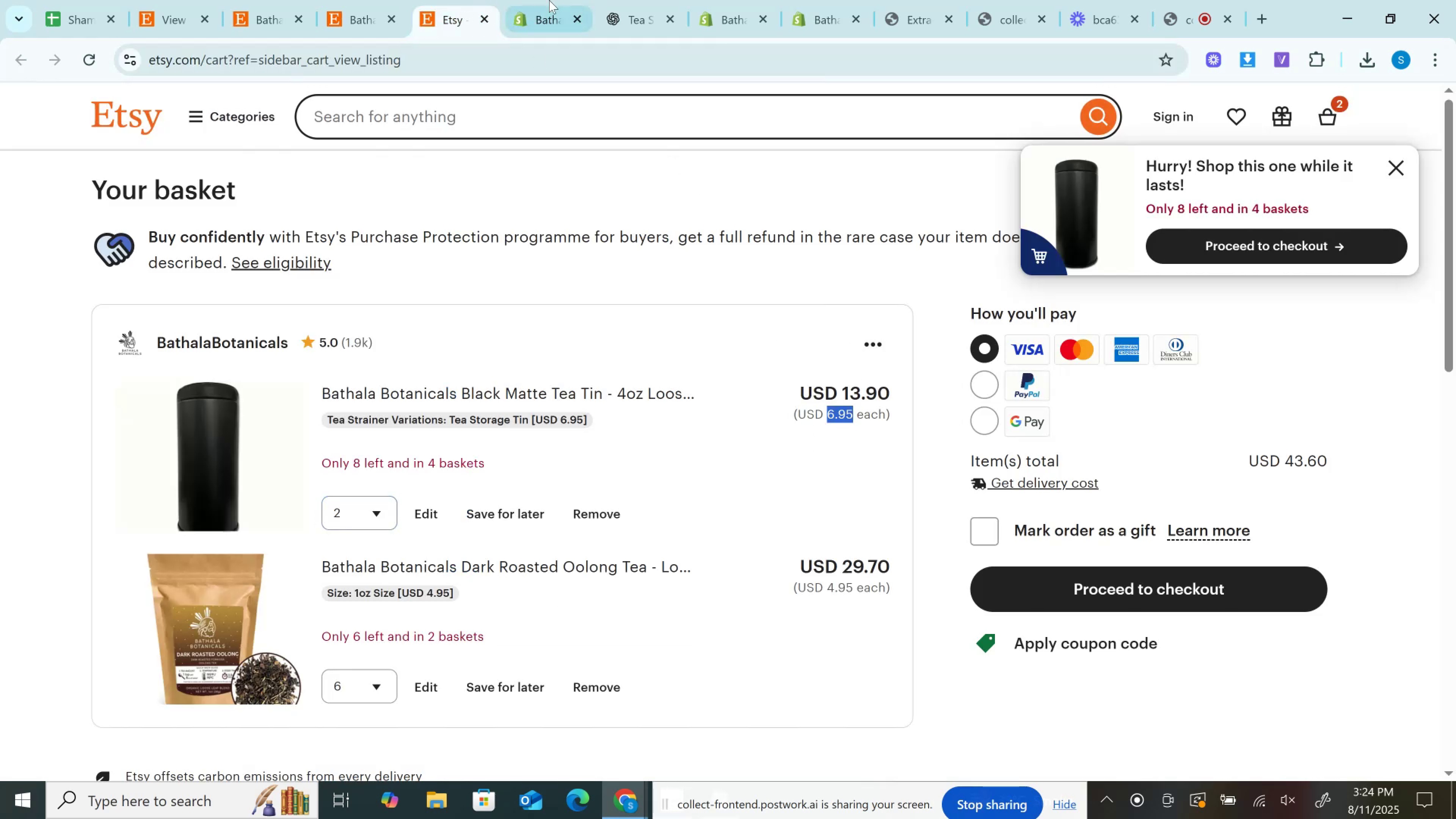 
left_click([549, 0])
 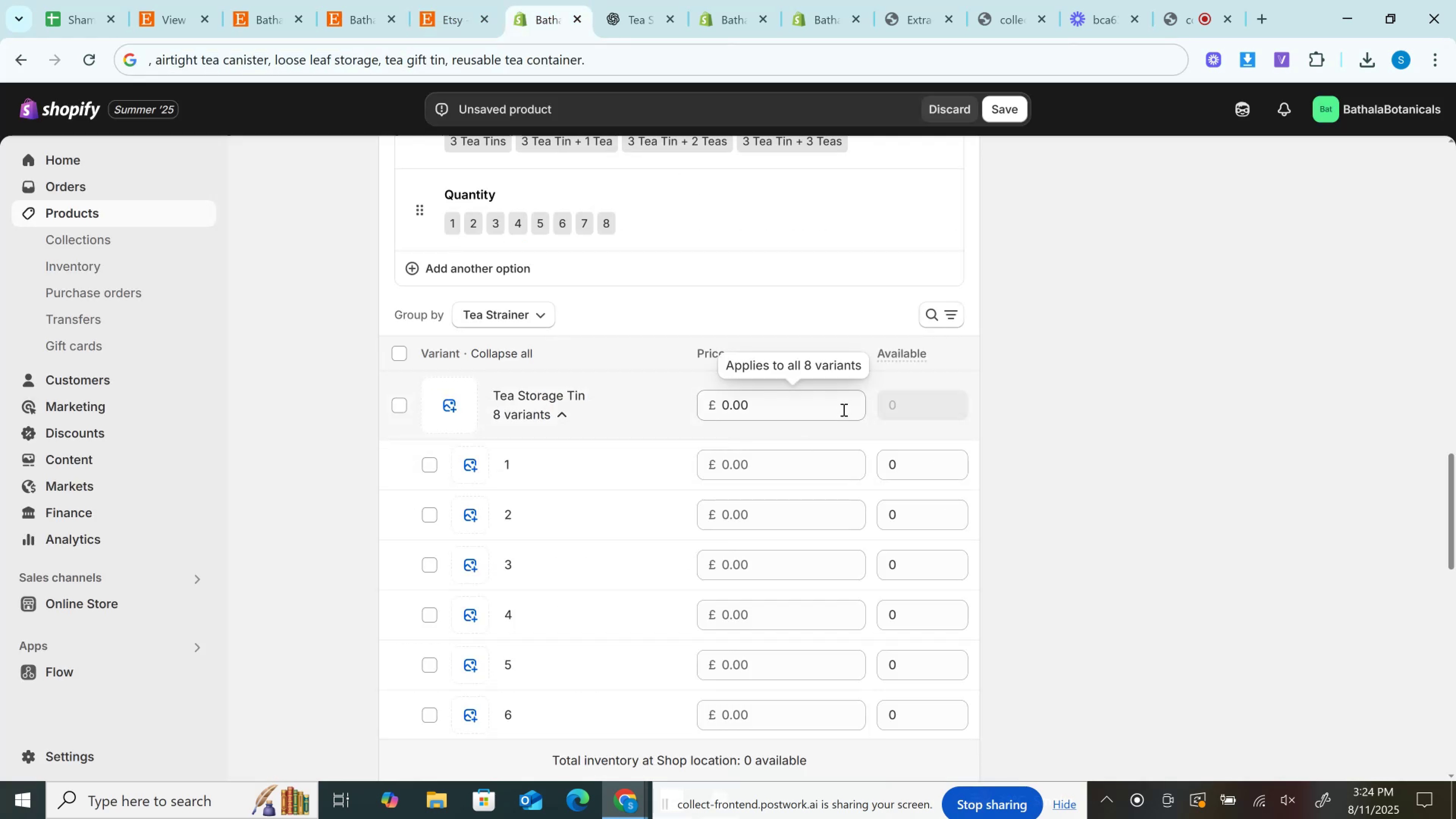 
left_click([782, 408])
 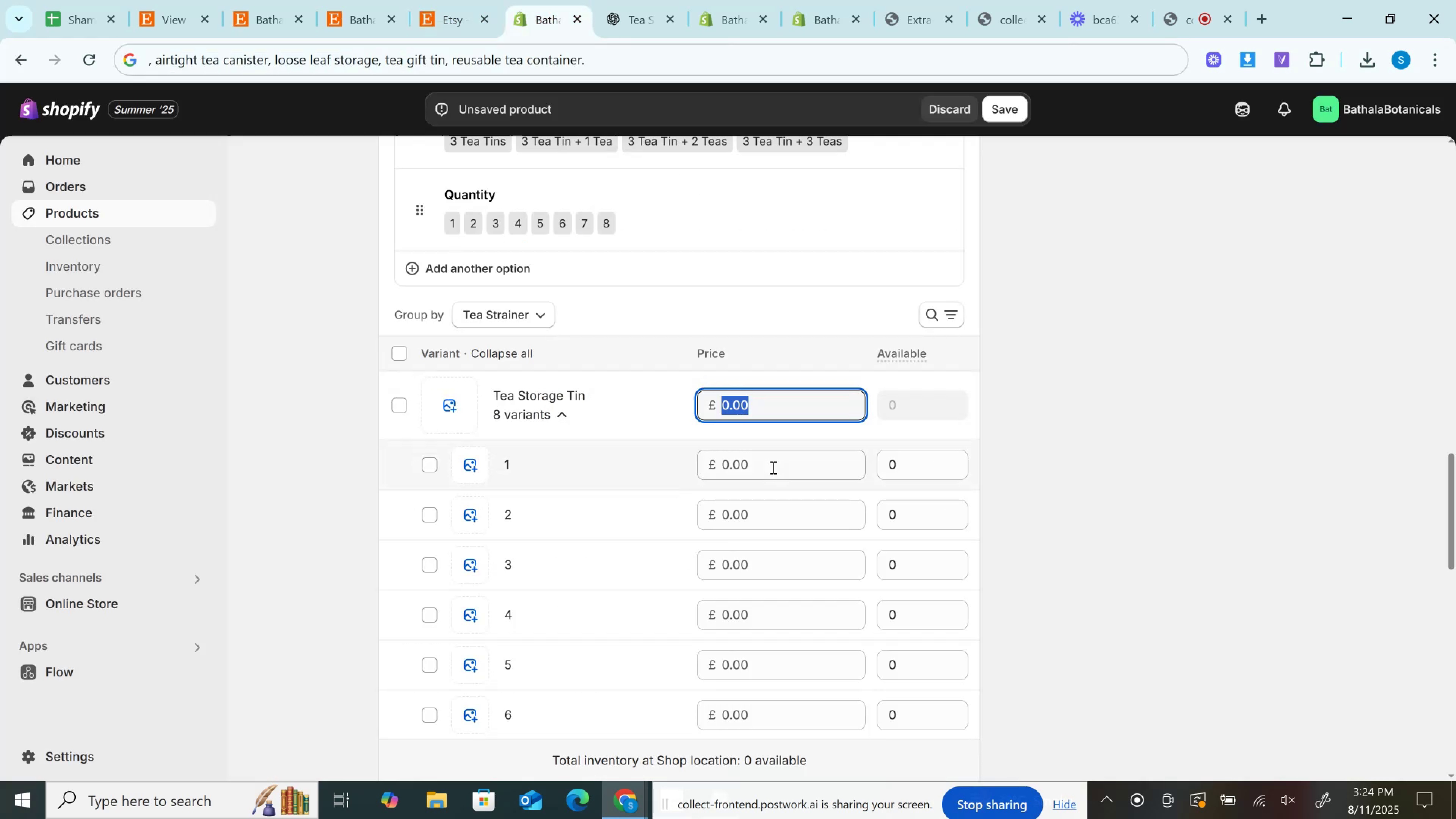 
left_click([772, 467])
 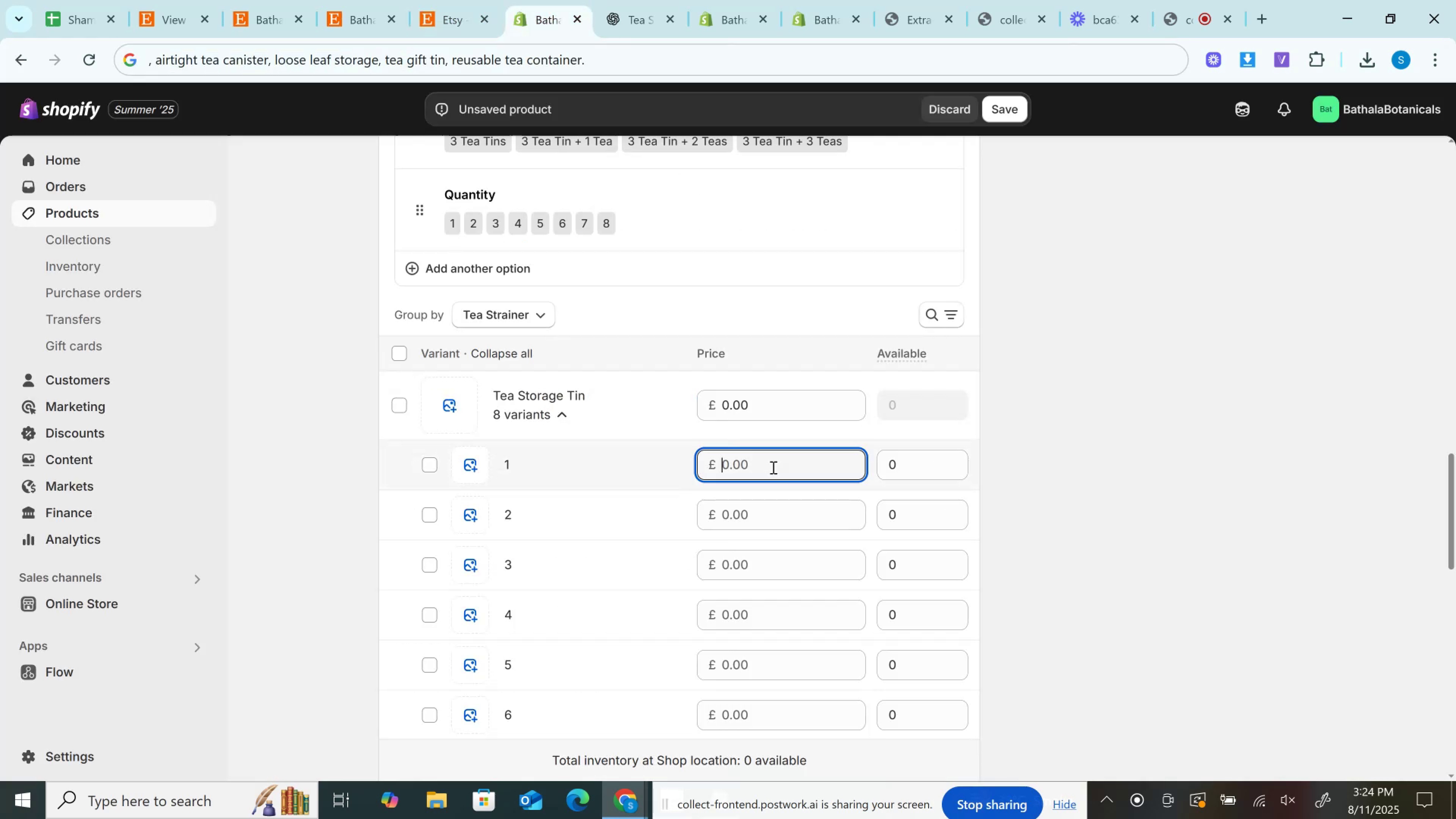 
key(Control+V)
 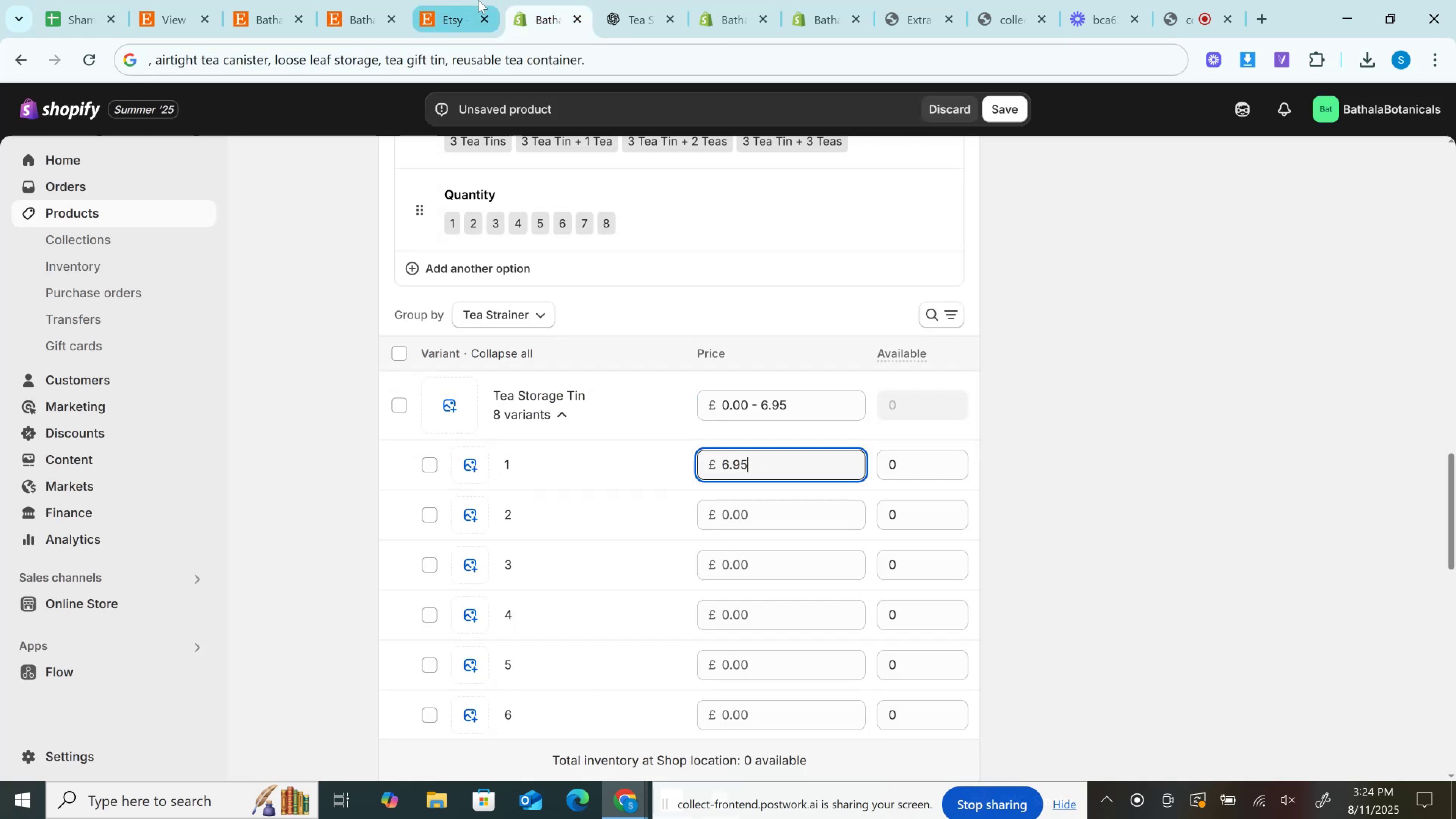 
left_click([474, 0])
 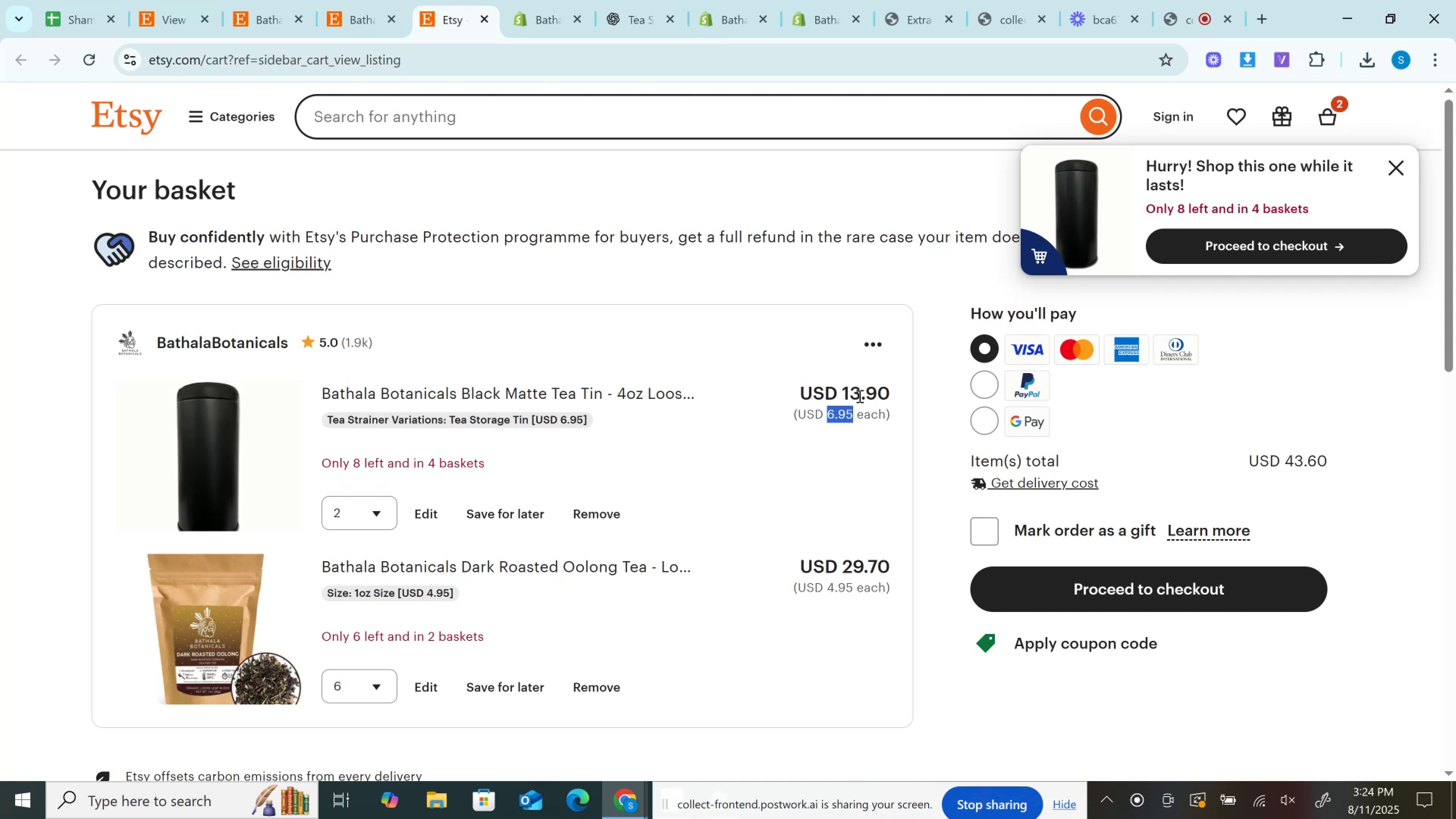 
double_click([859, 396])
 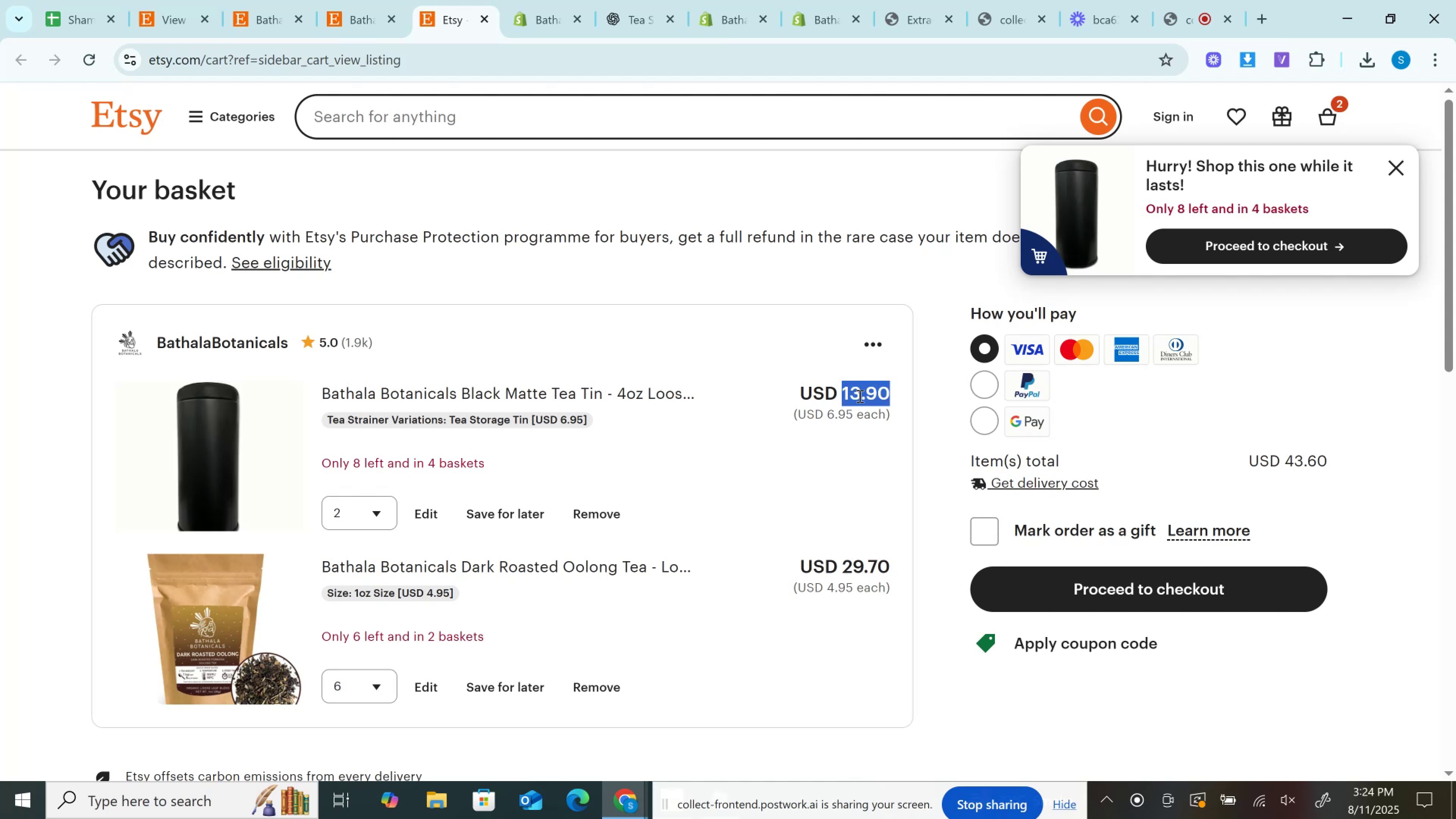 
key(Control+C)
 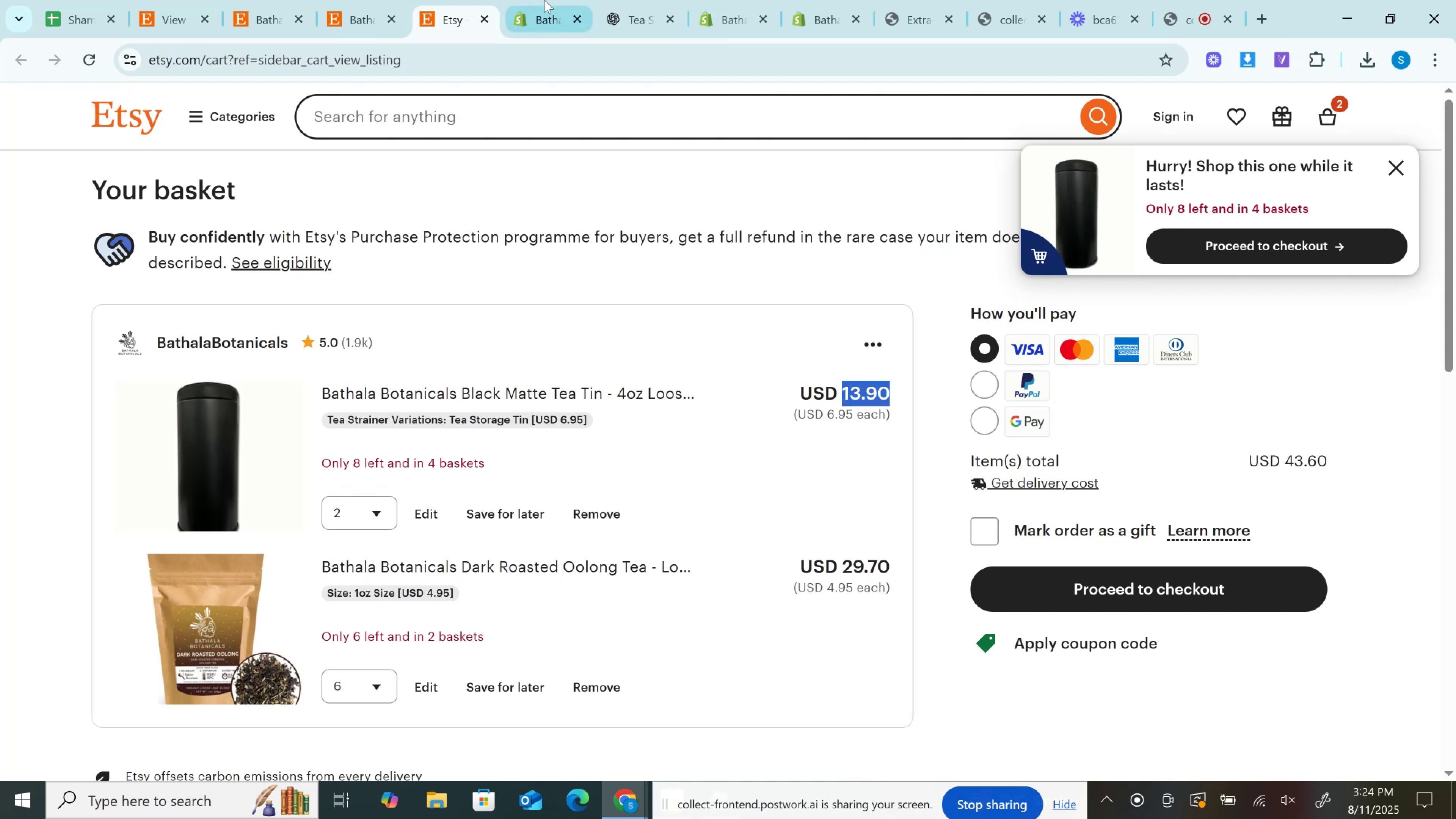 
left_click([544, 0])
 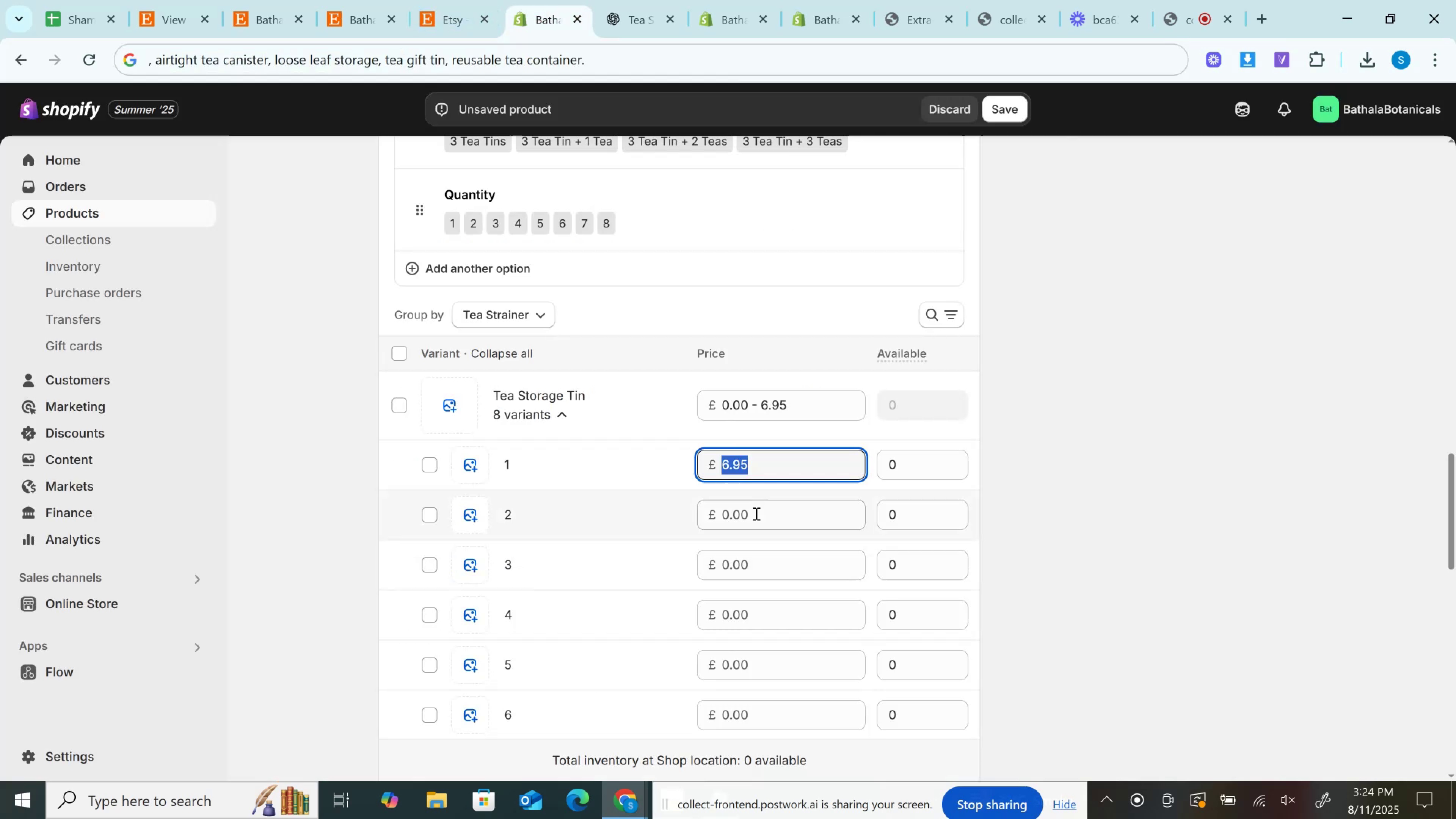 
key(Control+V)
 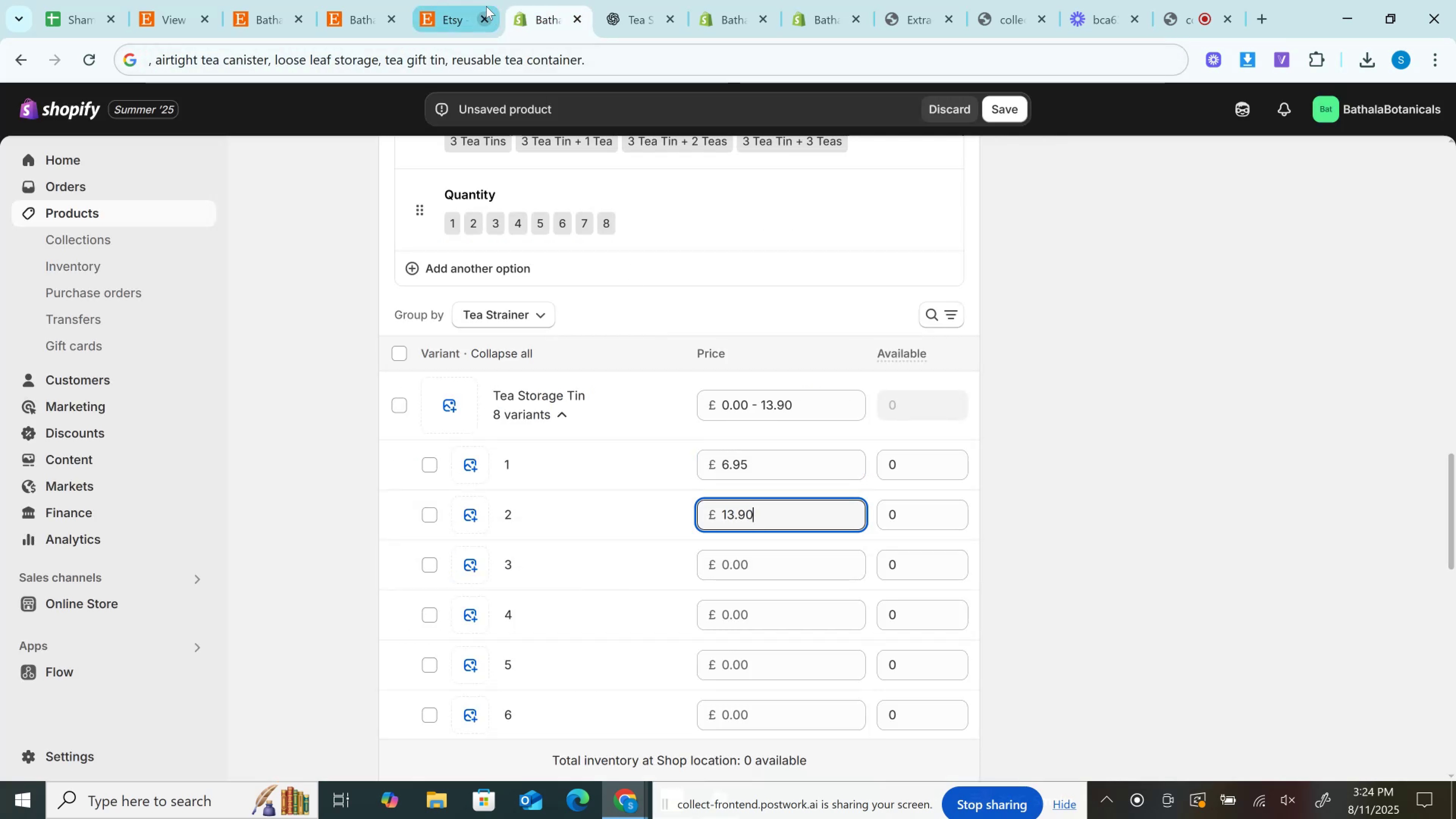 
left_click([472, 0])
 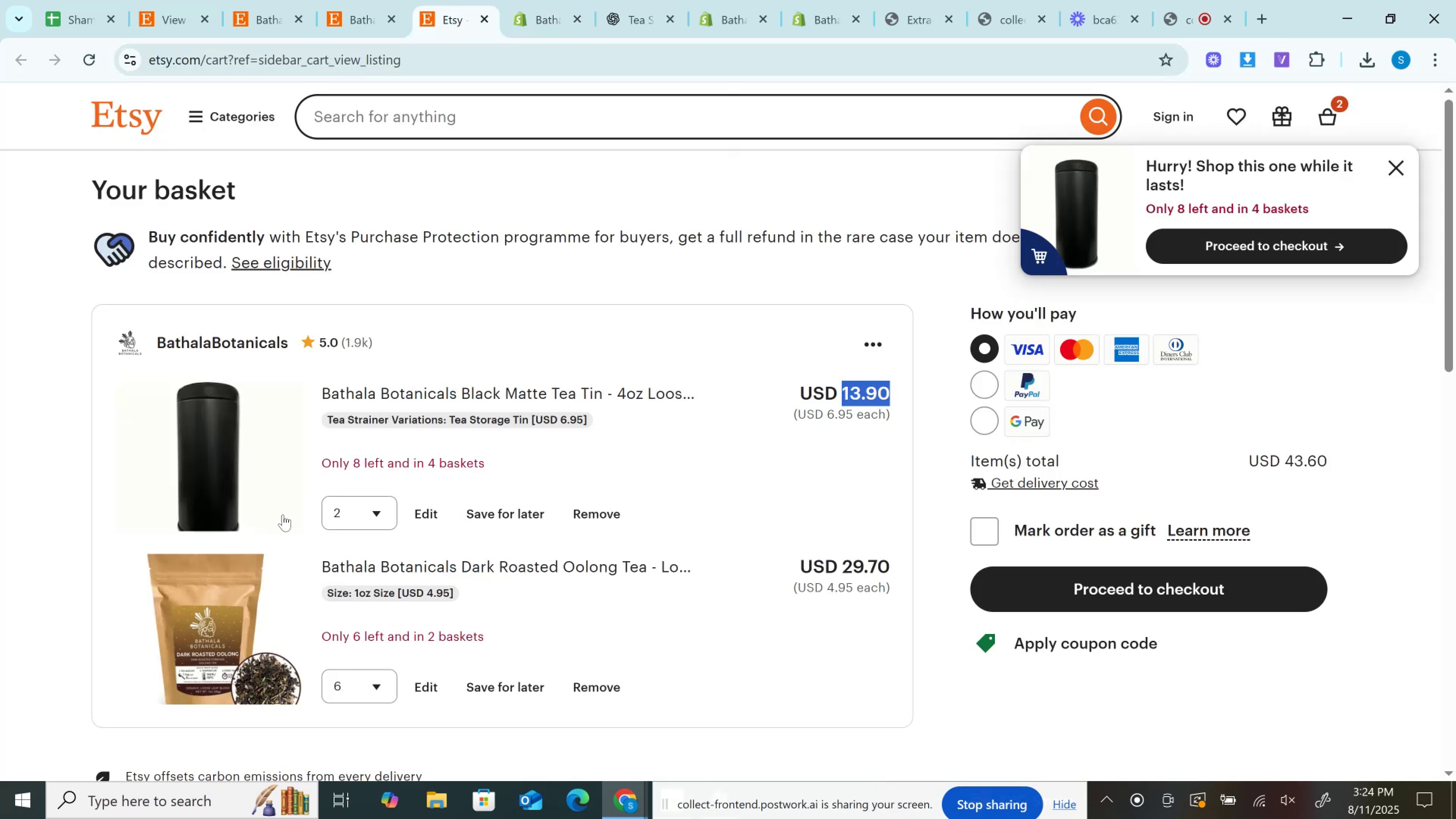 
left_click([354, 513])
 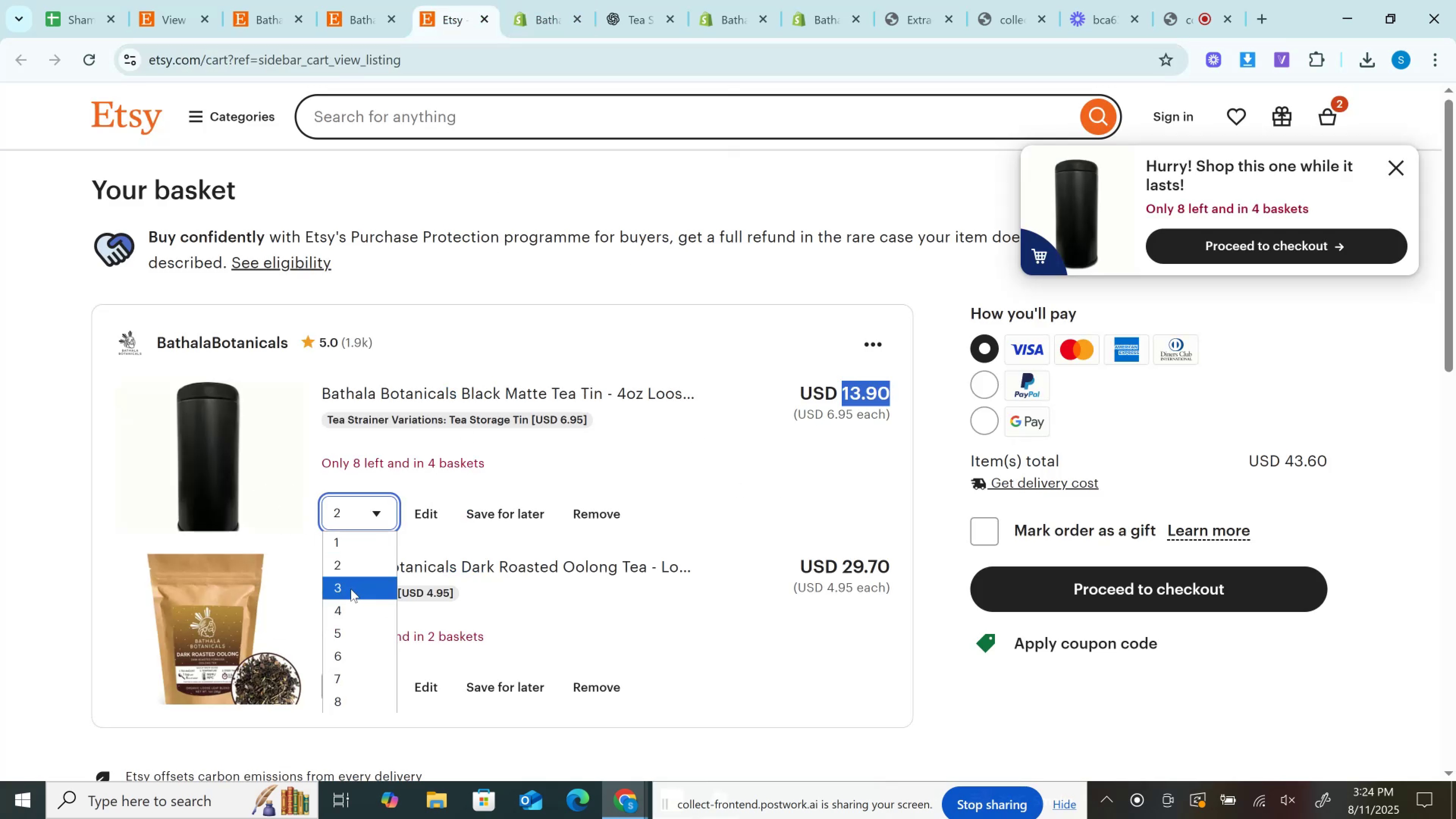 
left_click([351, 589])
 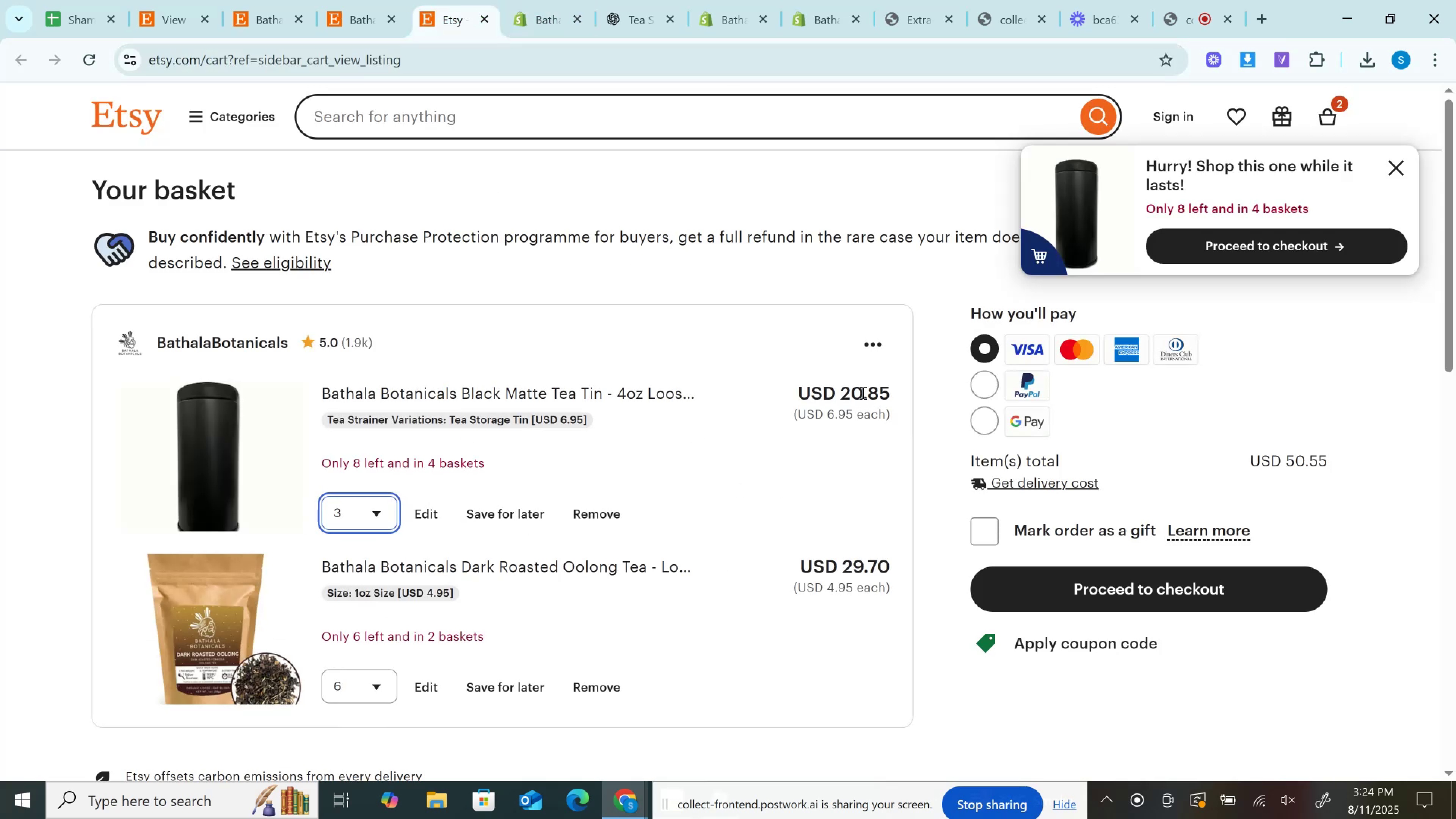 
double_click([861, 392])
 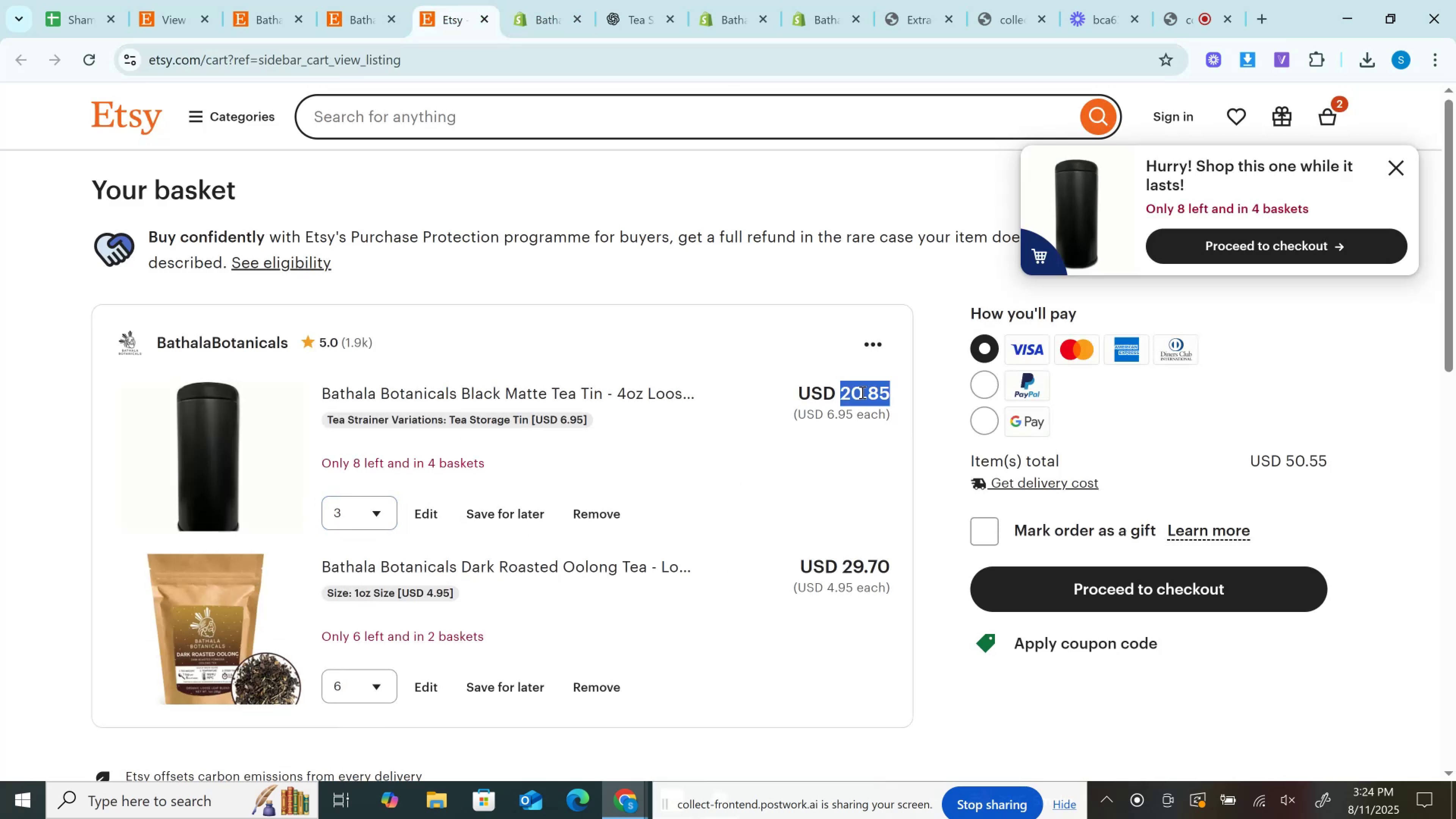 
key(Control+C)
 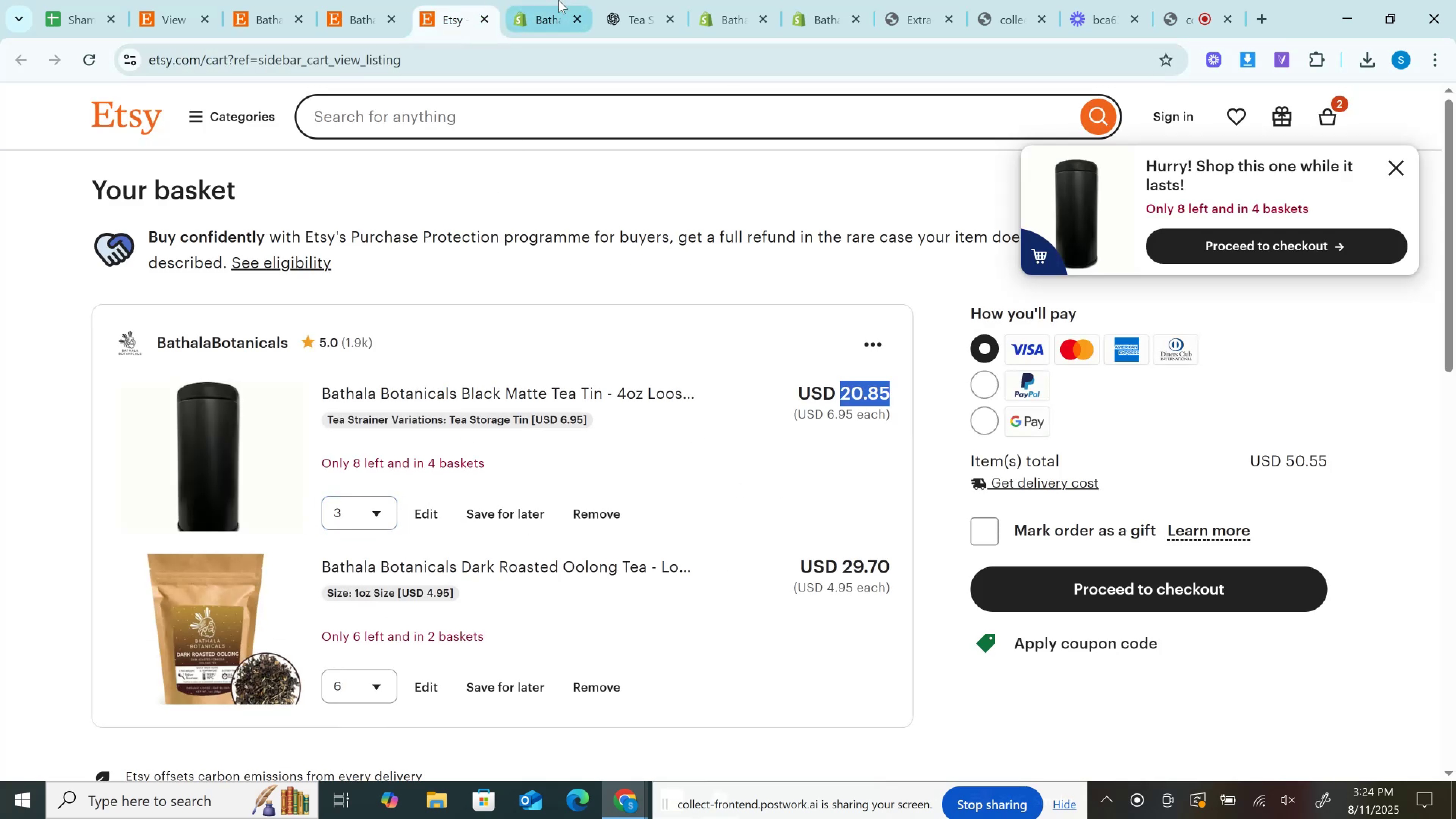 
left_click([559, 0])
 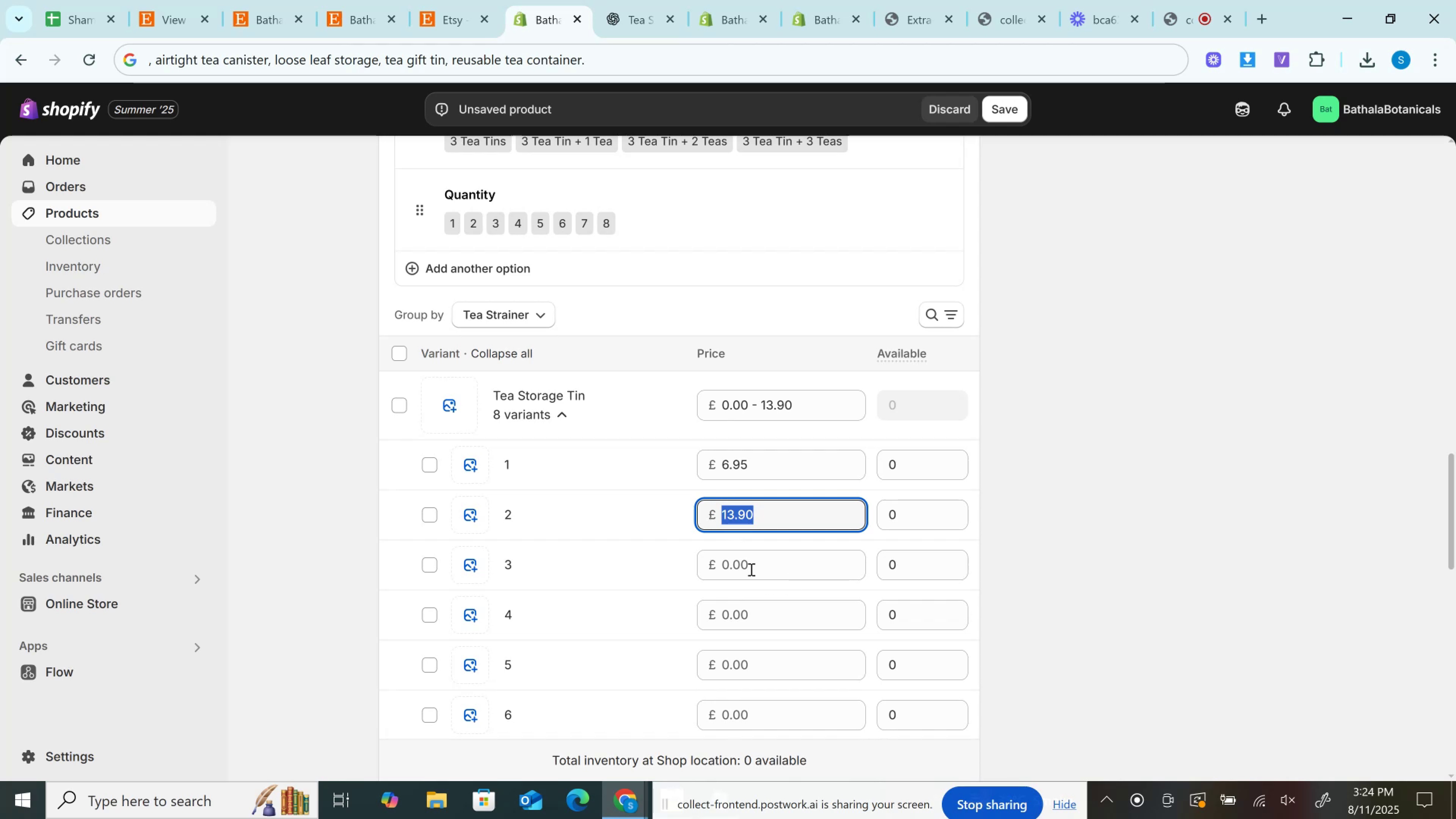 
left_click([750, 569])
 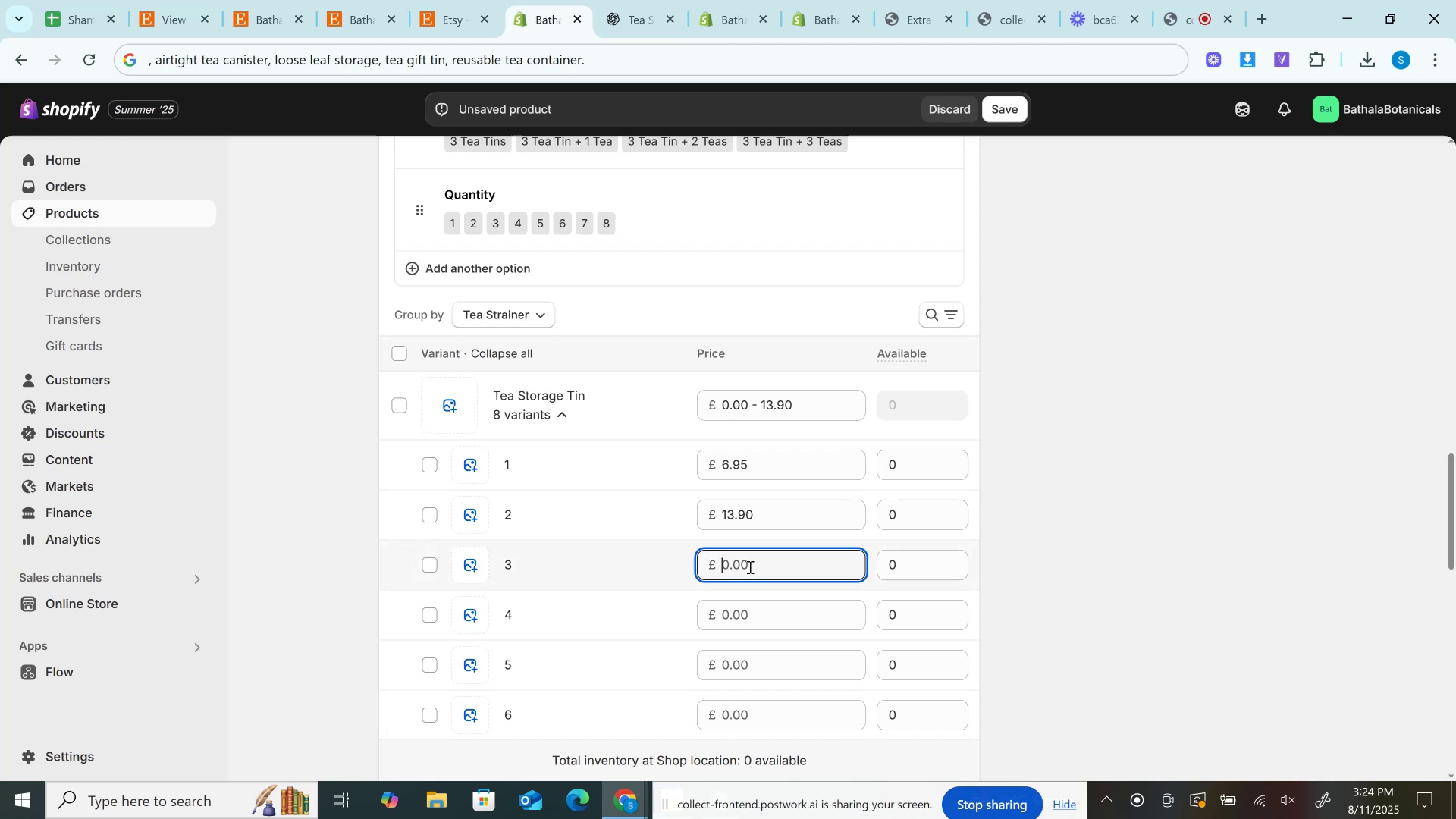 
key(Control+V)
 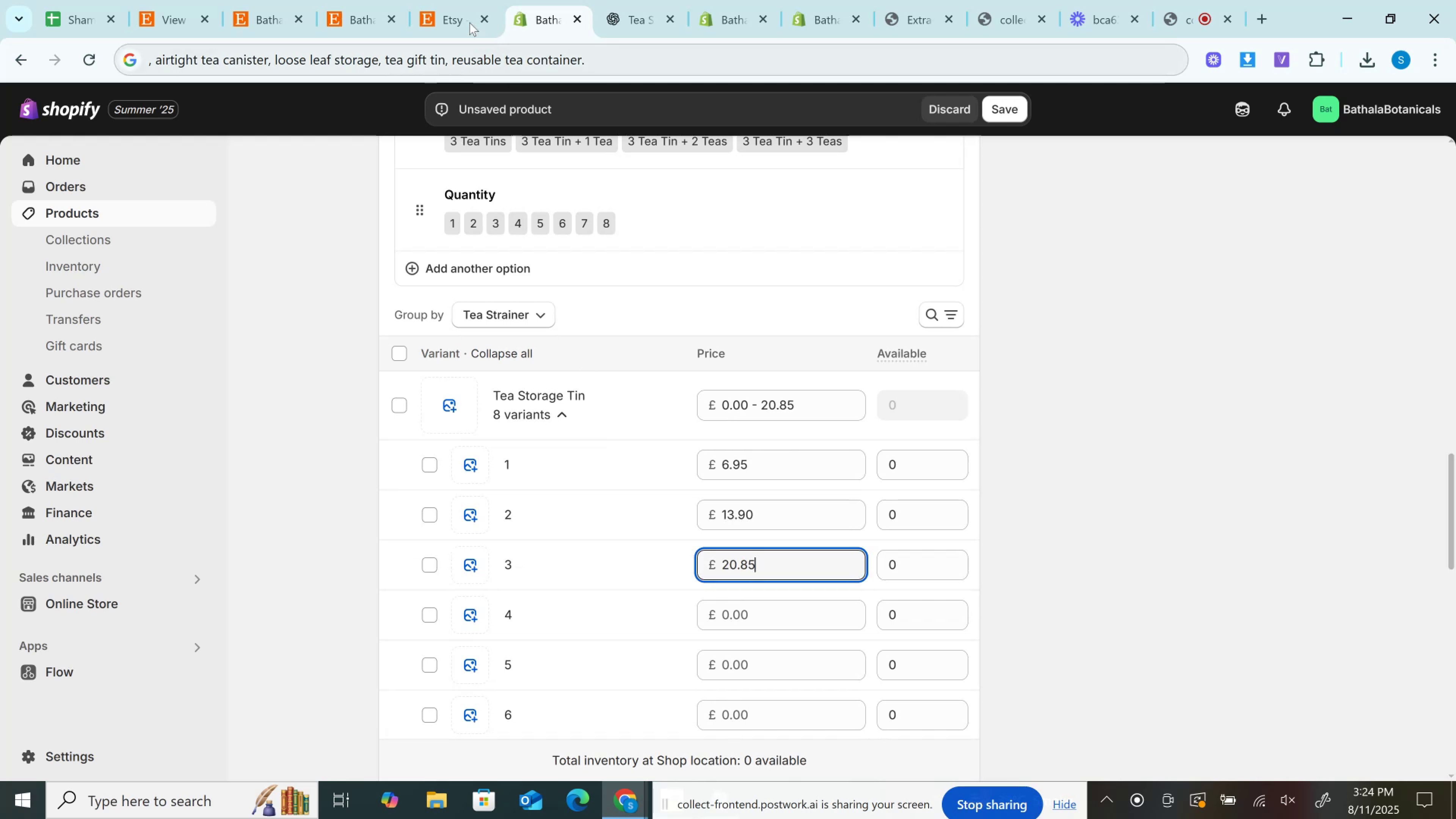 
left_click([457, 0])
 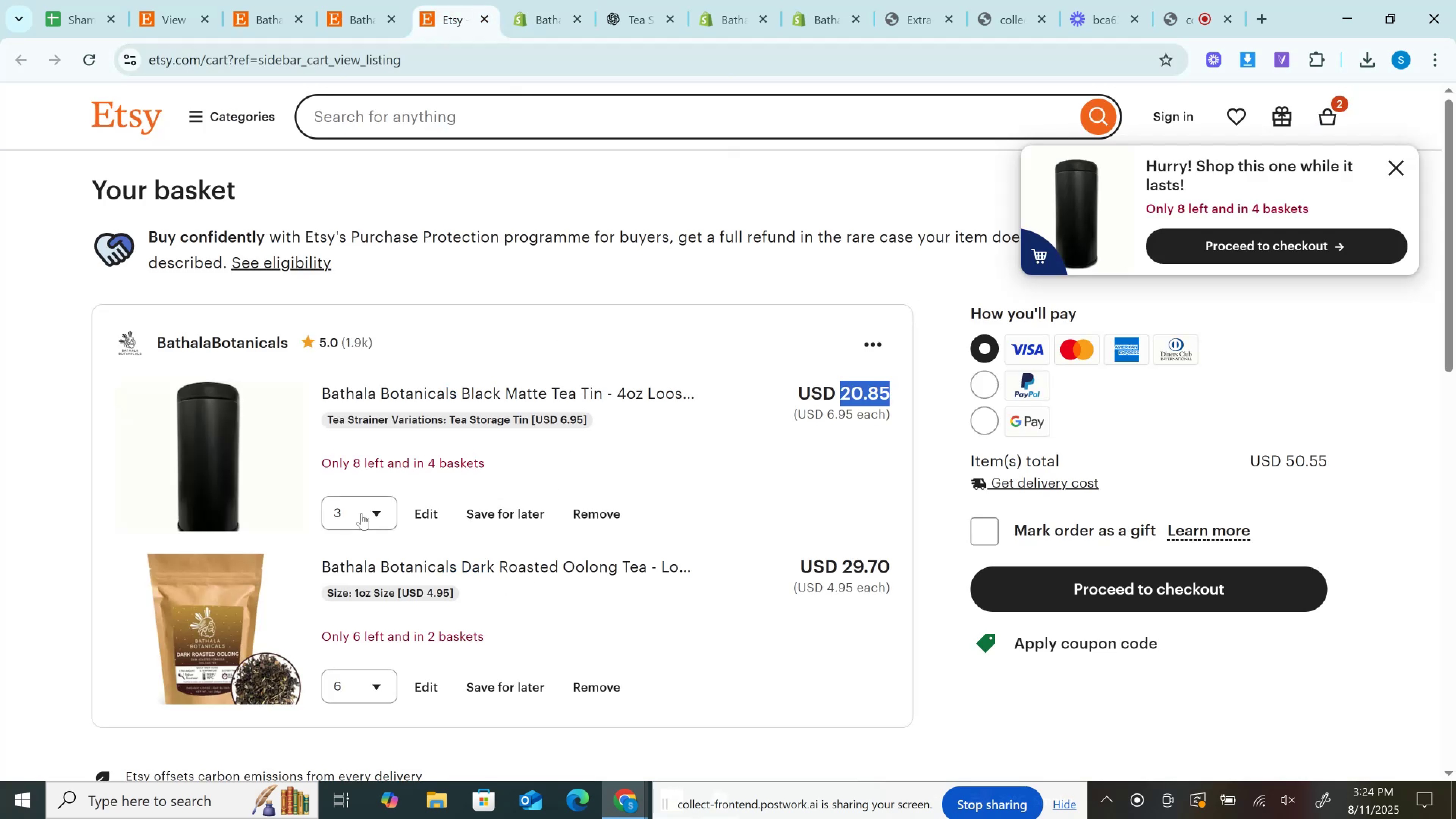 
left_click([354, 501])
 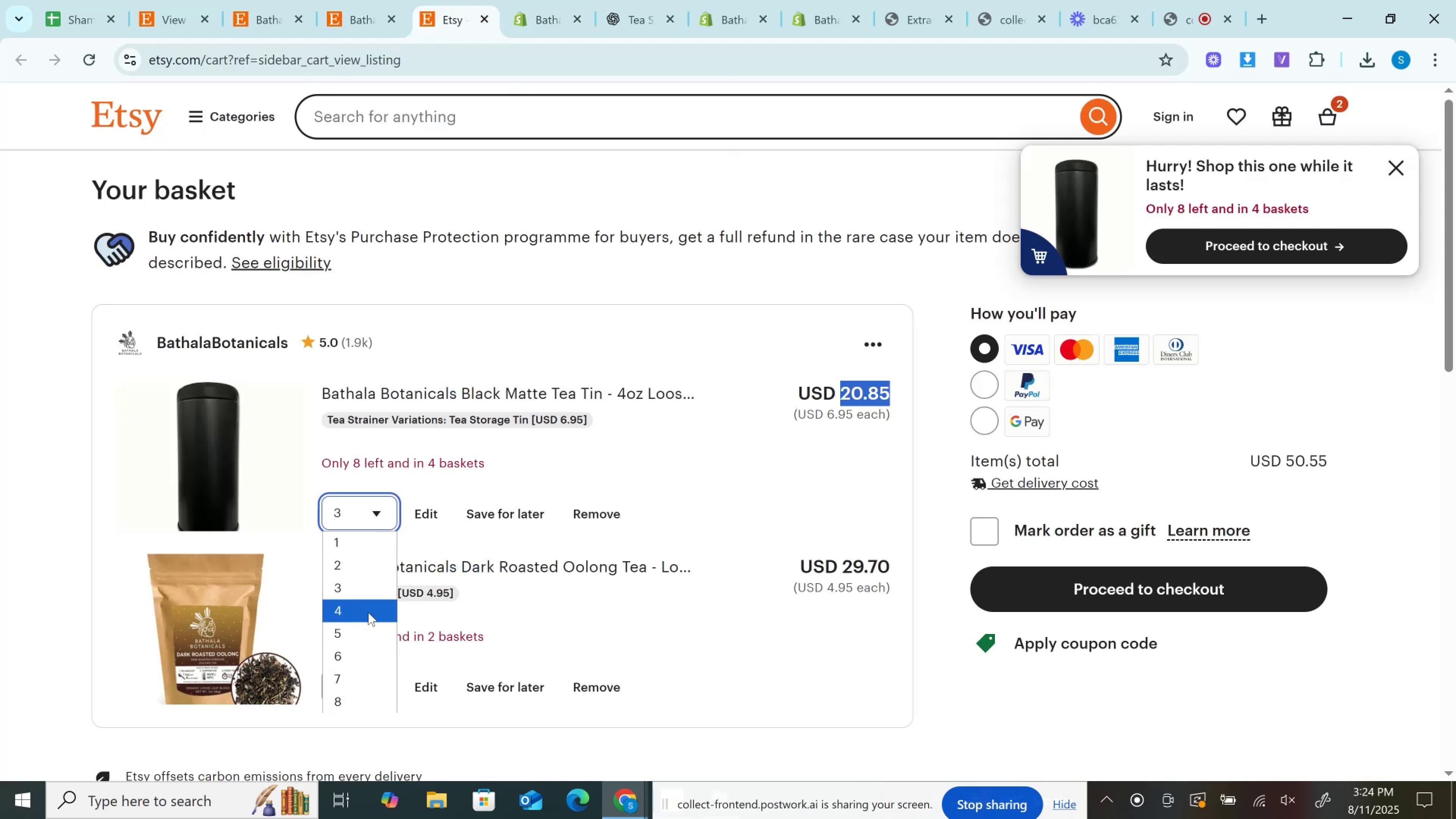 
left_click([368, 612])
 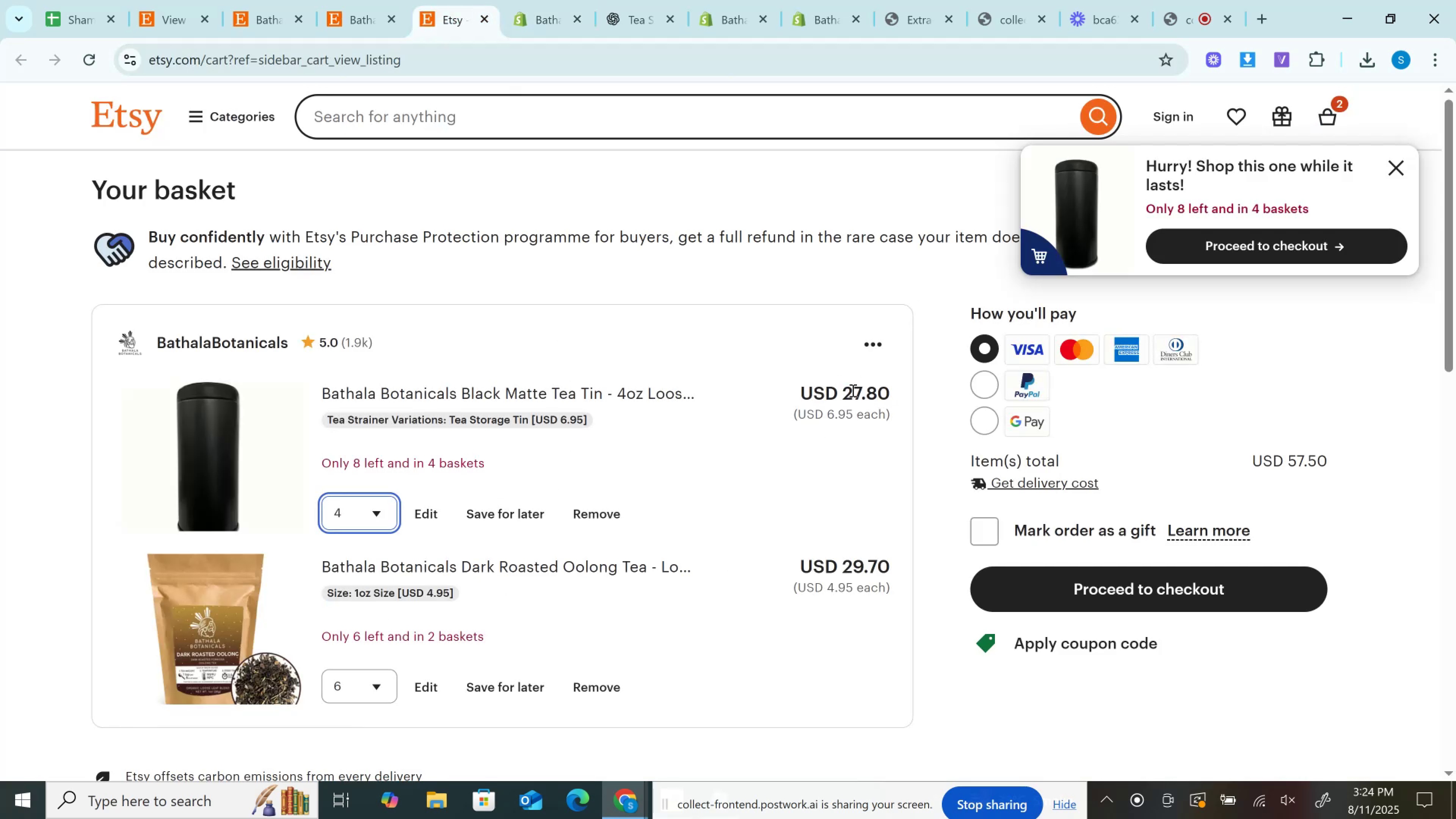 
double_click([852, 391])
 